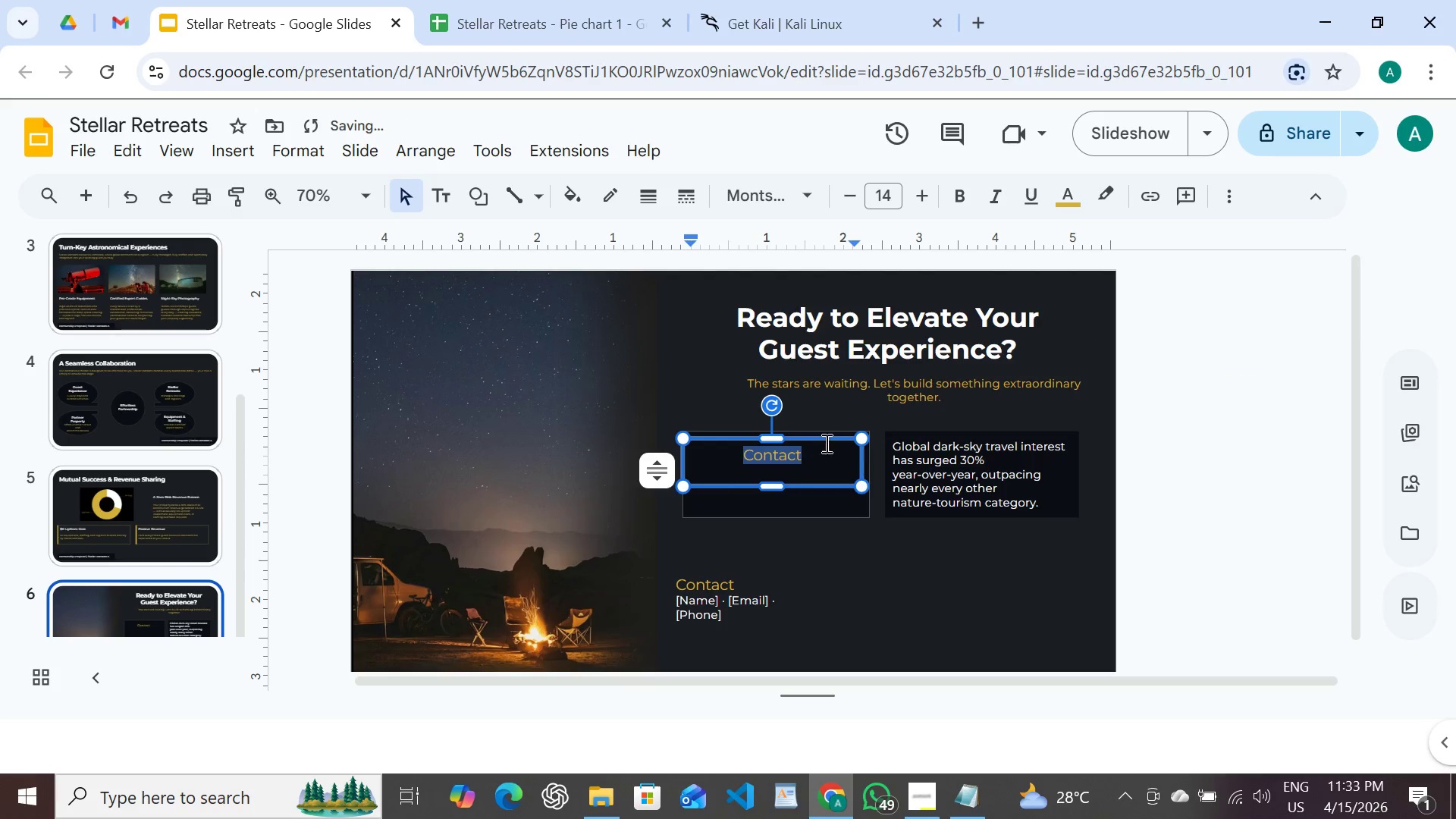 
left_click([789, 469])
 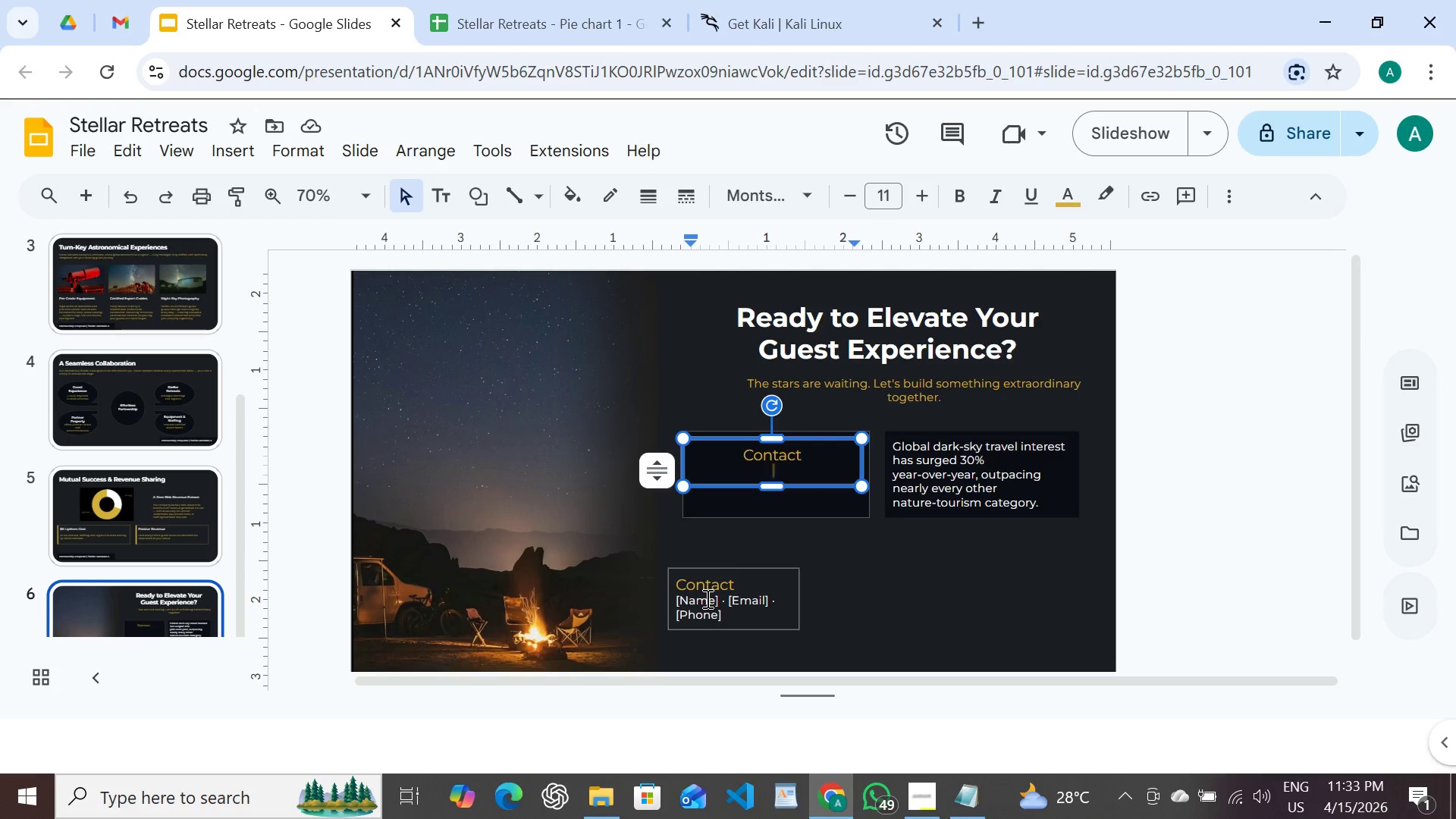 
double_click([706, 598])
 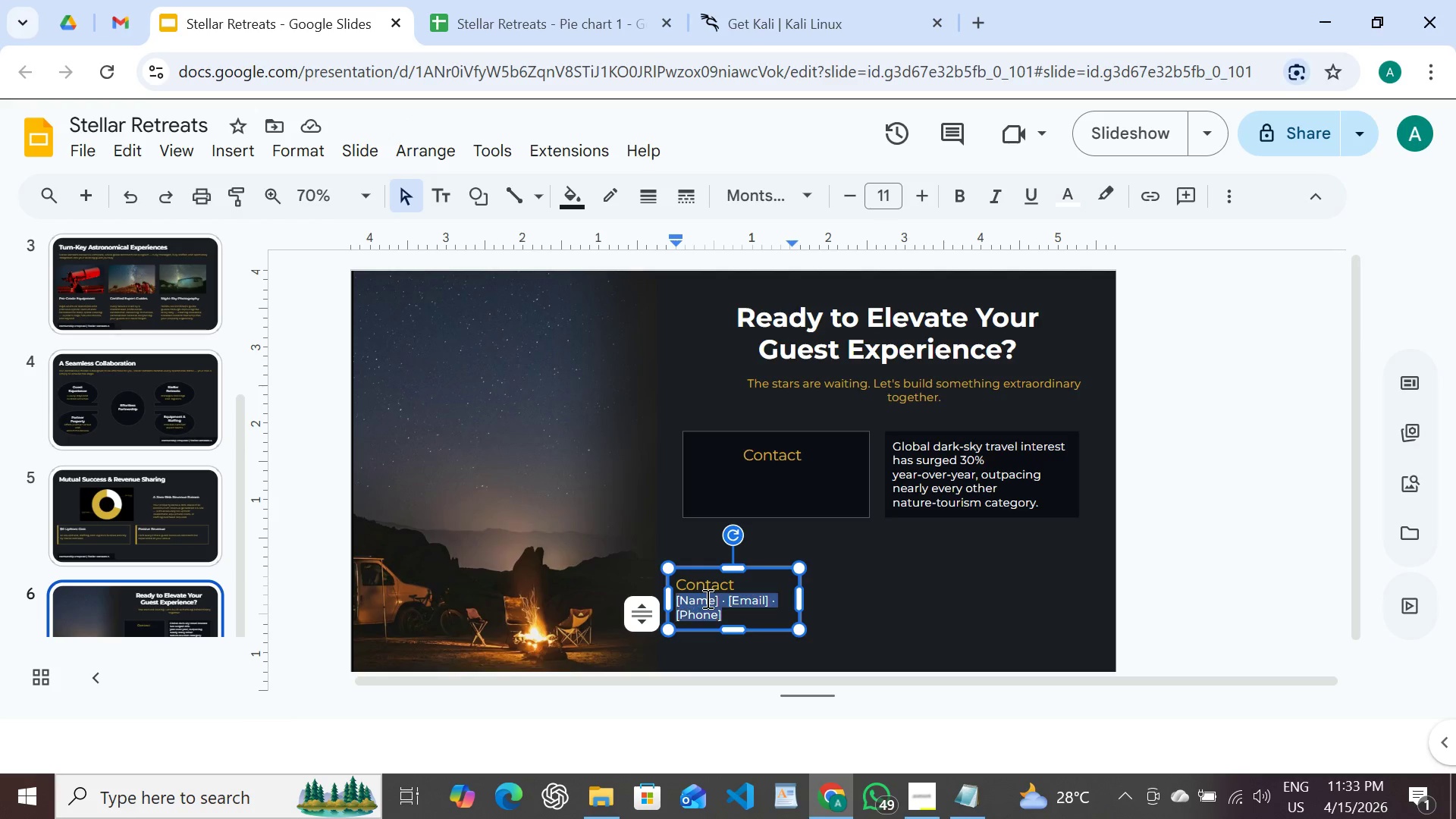 
triple_click([706, 598])
 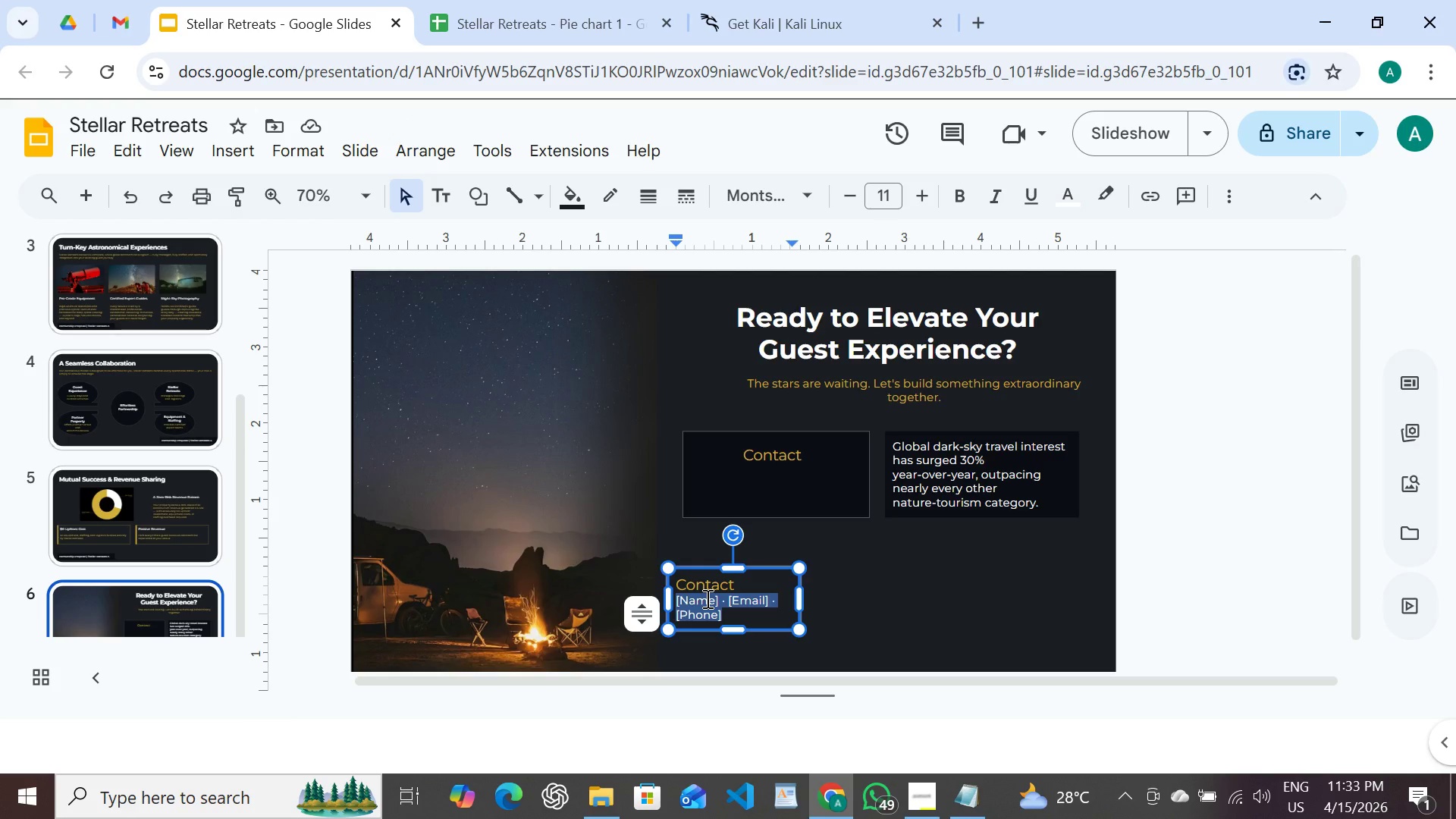 
key(Control+C)
 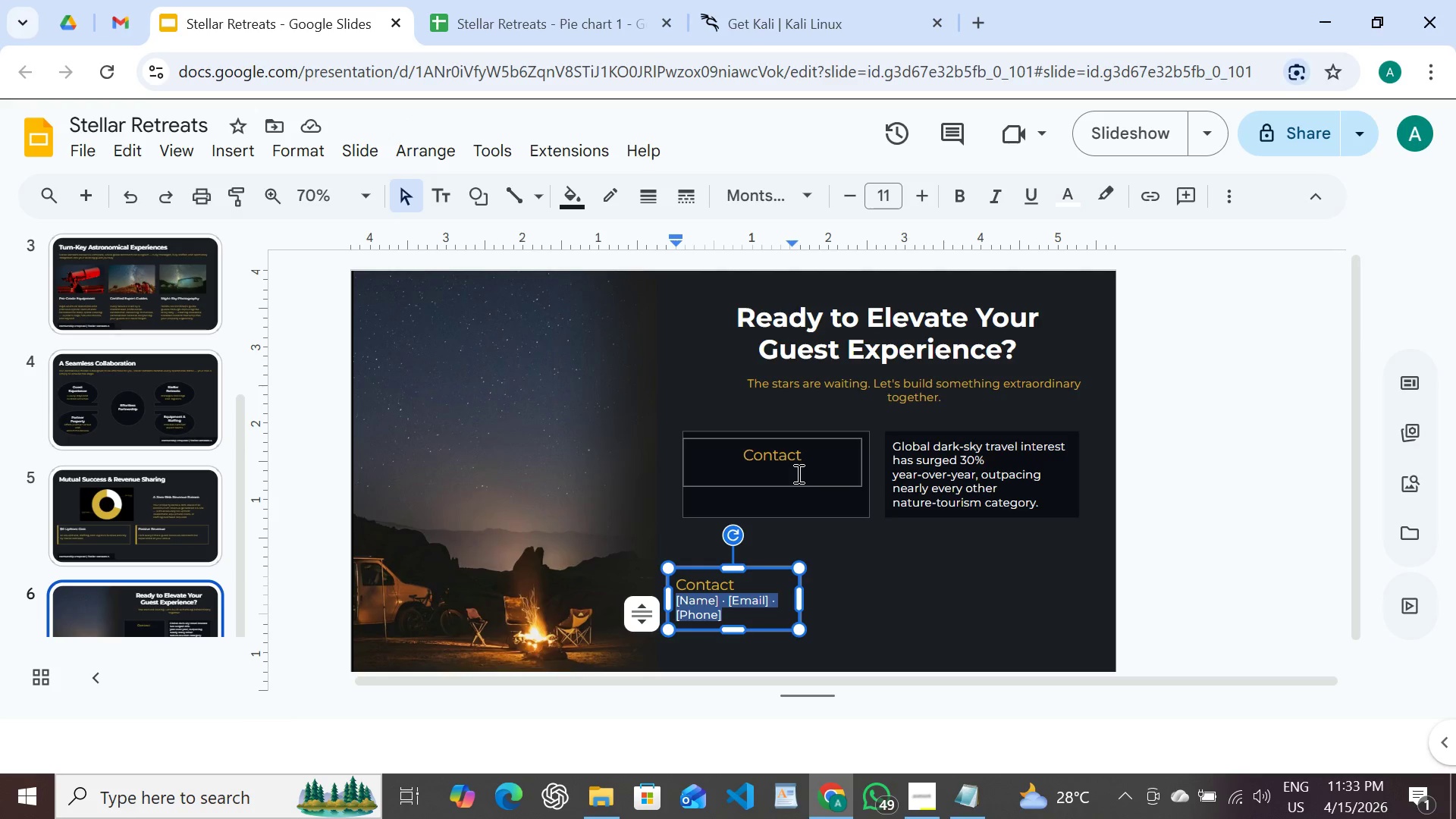 
left_click([797, 475])
 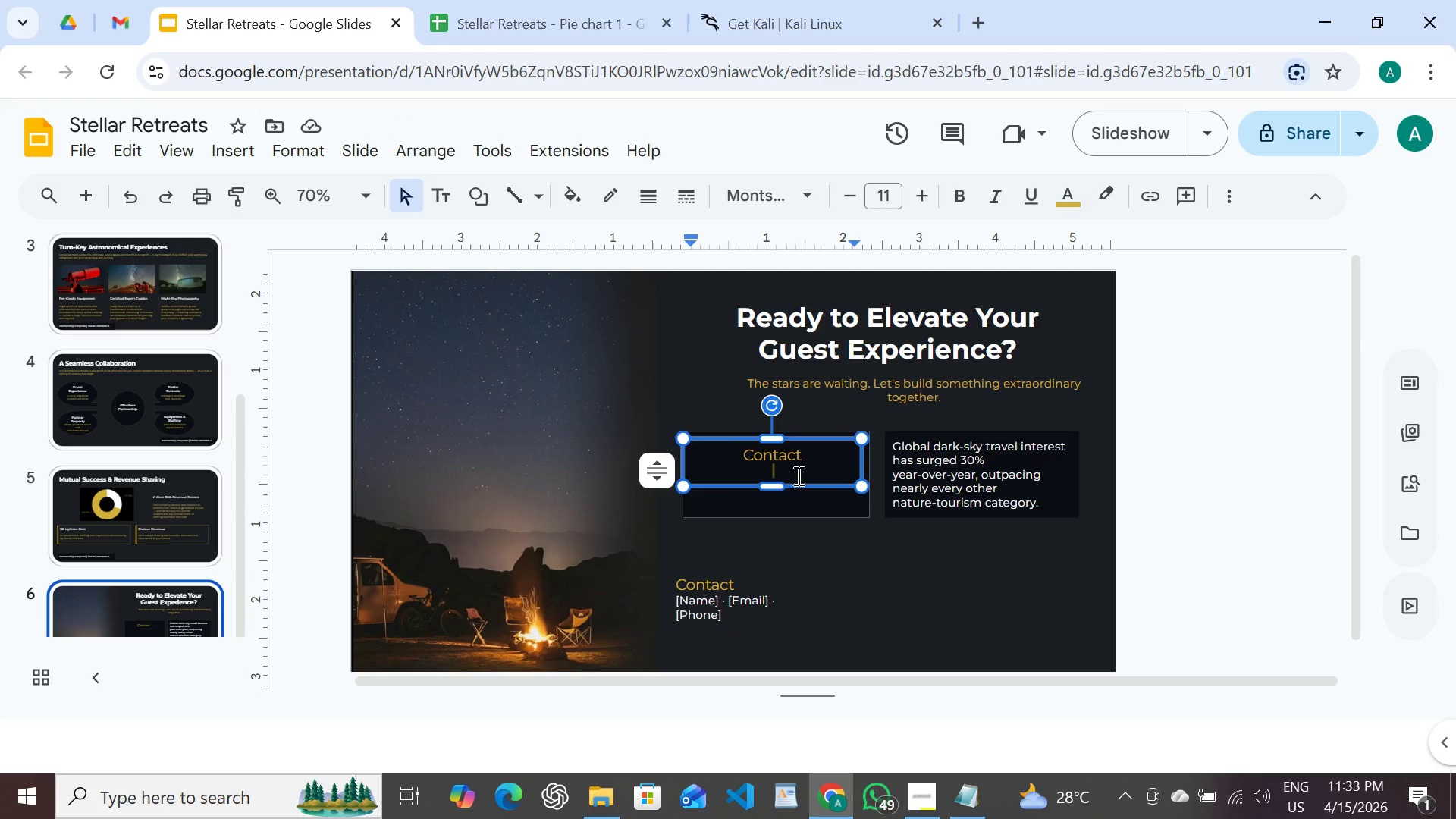 
key(Control+V)
 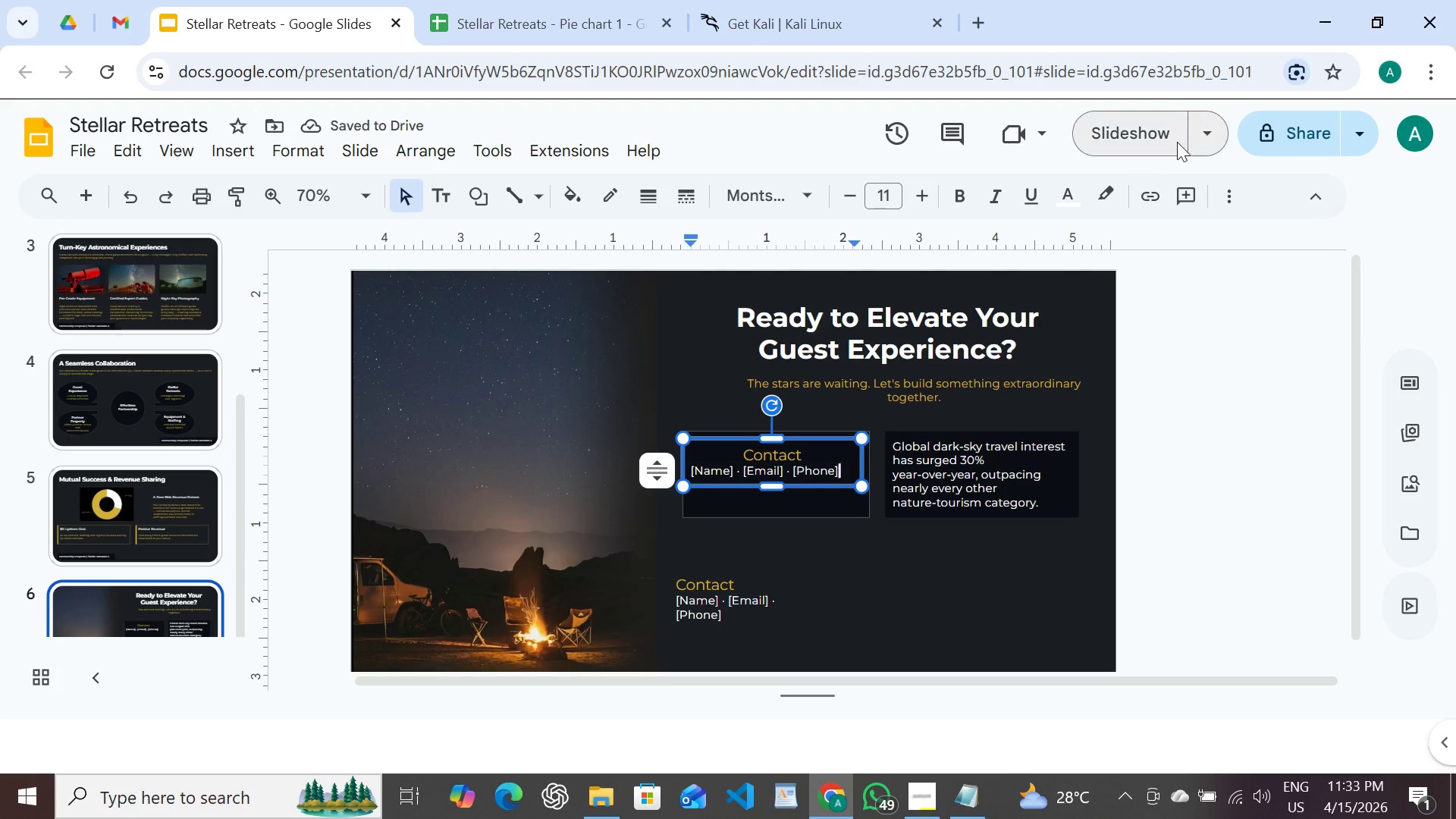 
left_click([1221, 198])
 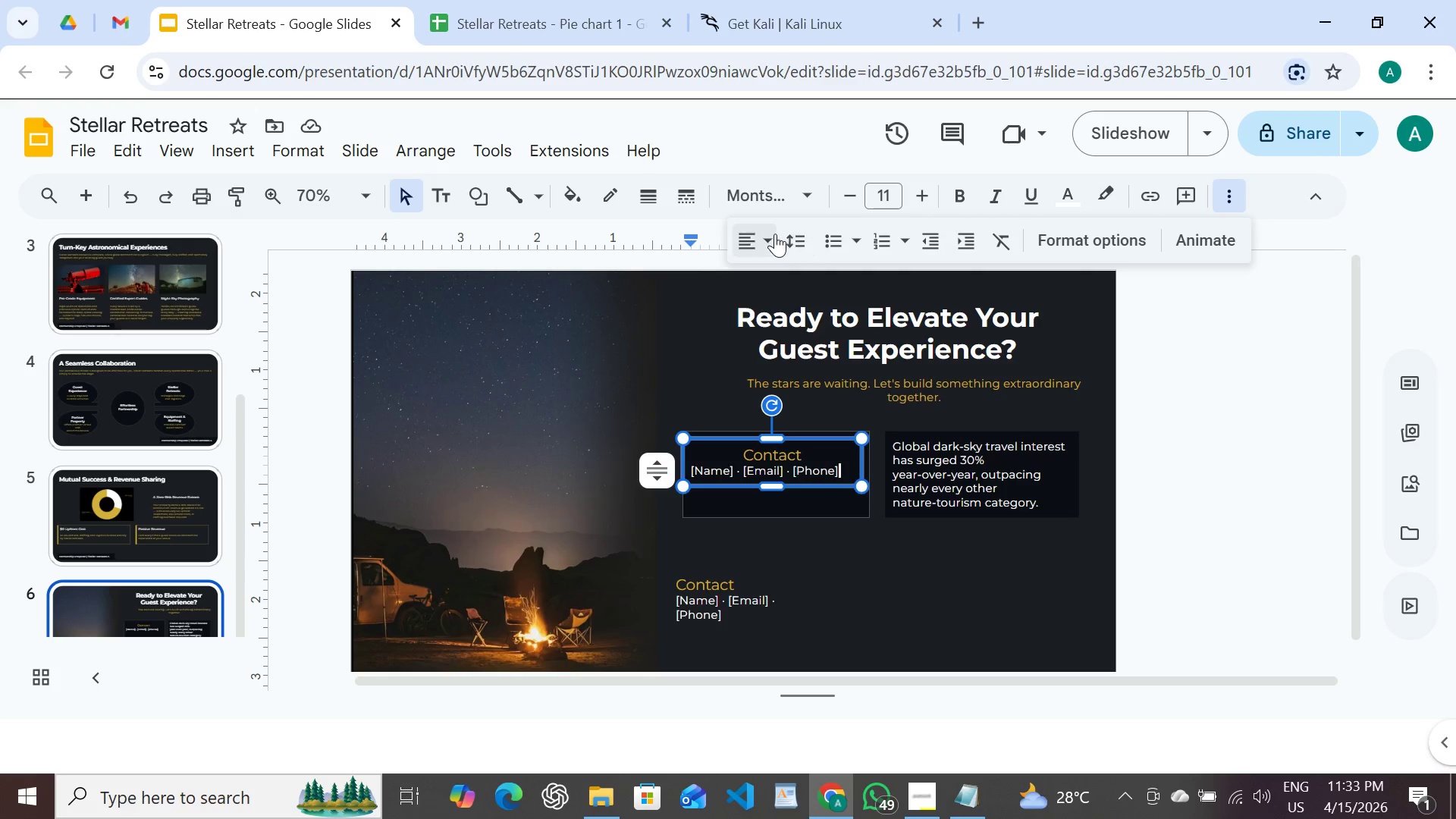 
left_click([774, 234])
 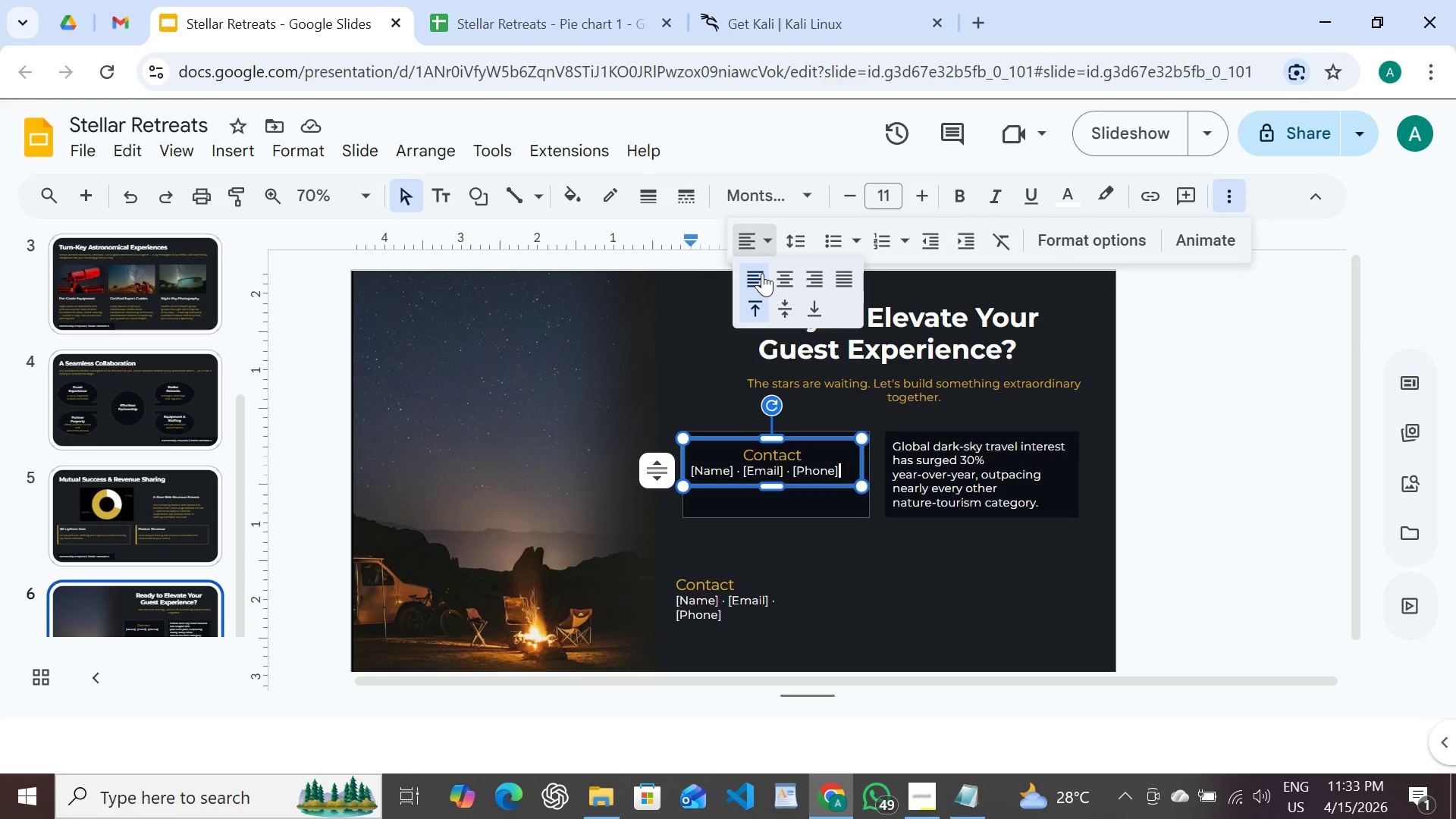 
left_click([760, 269])
 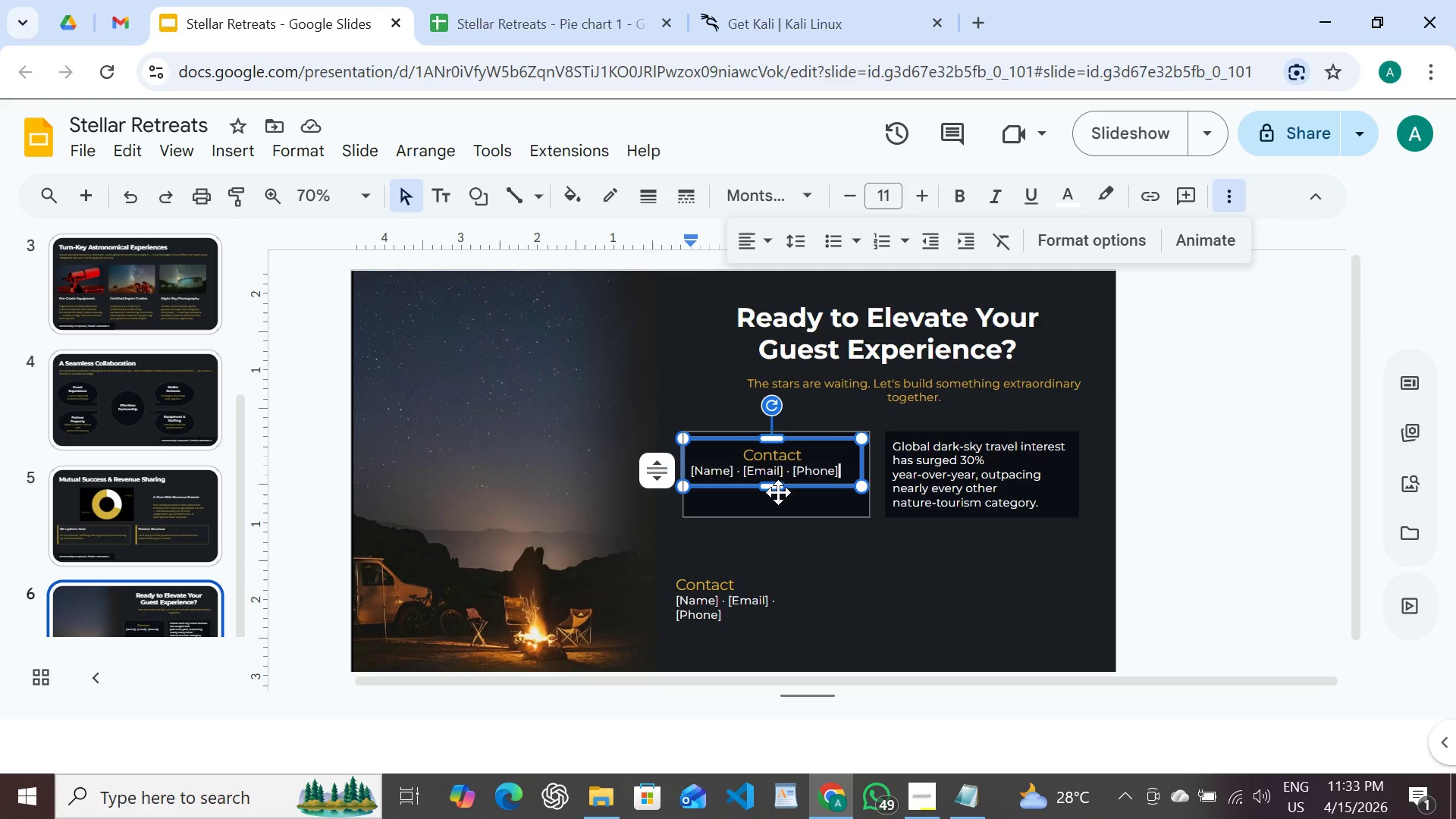 
left_click([779, 493])
 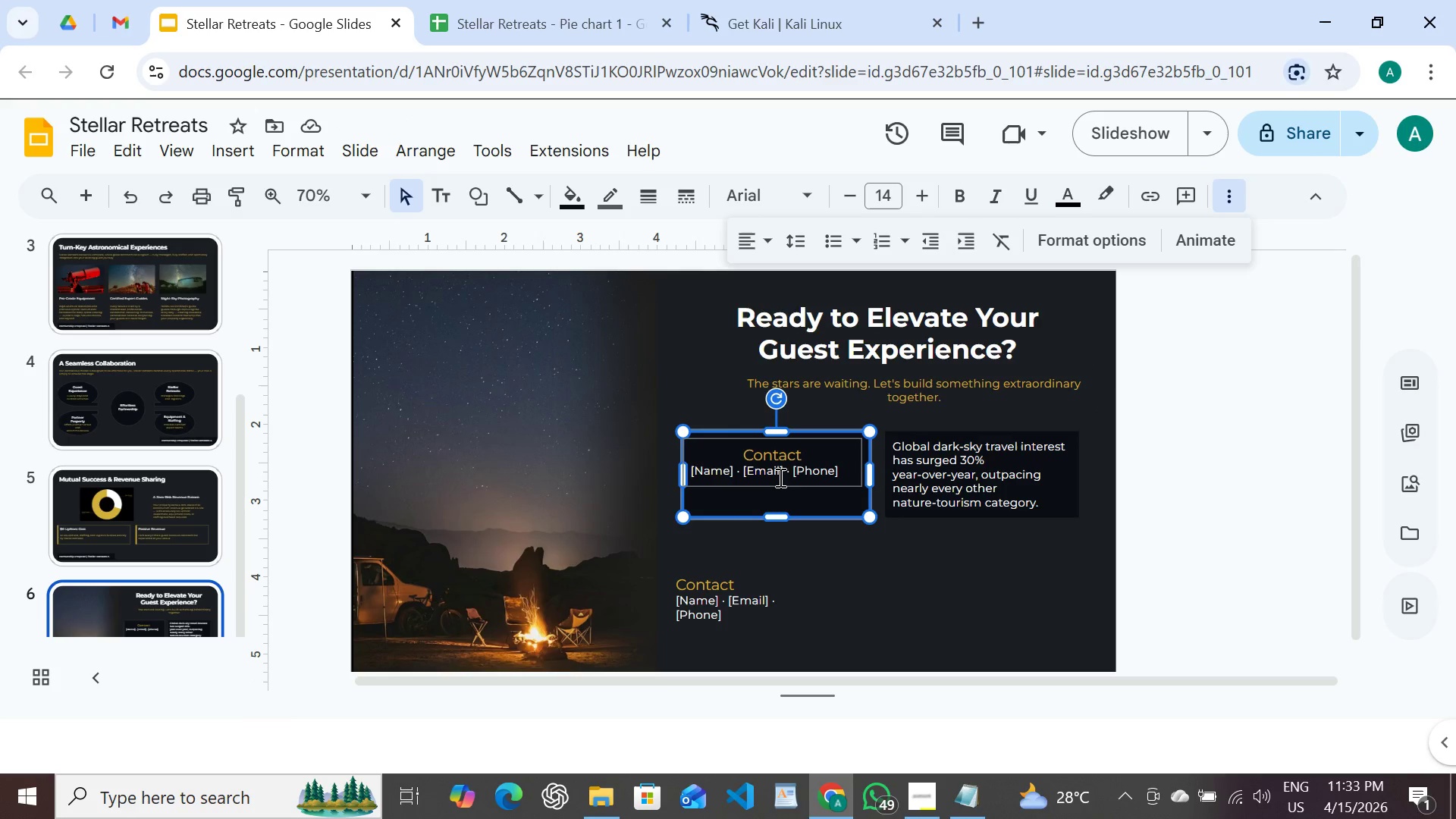 
left_click([779, 477])
 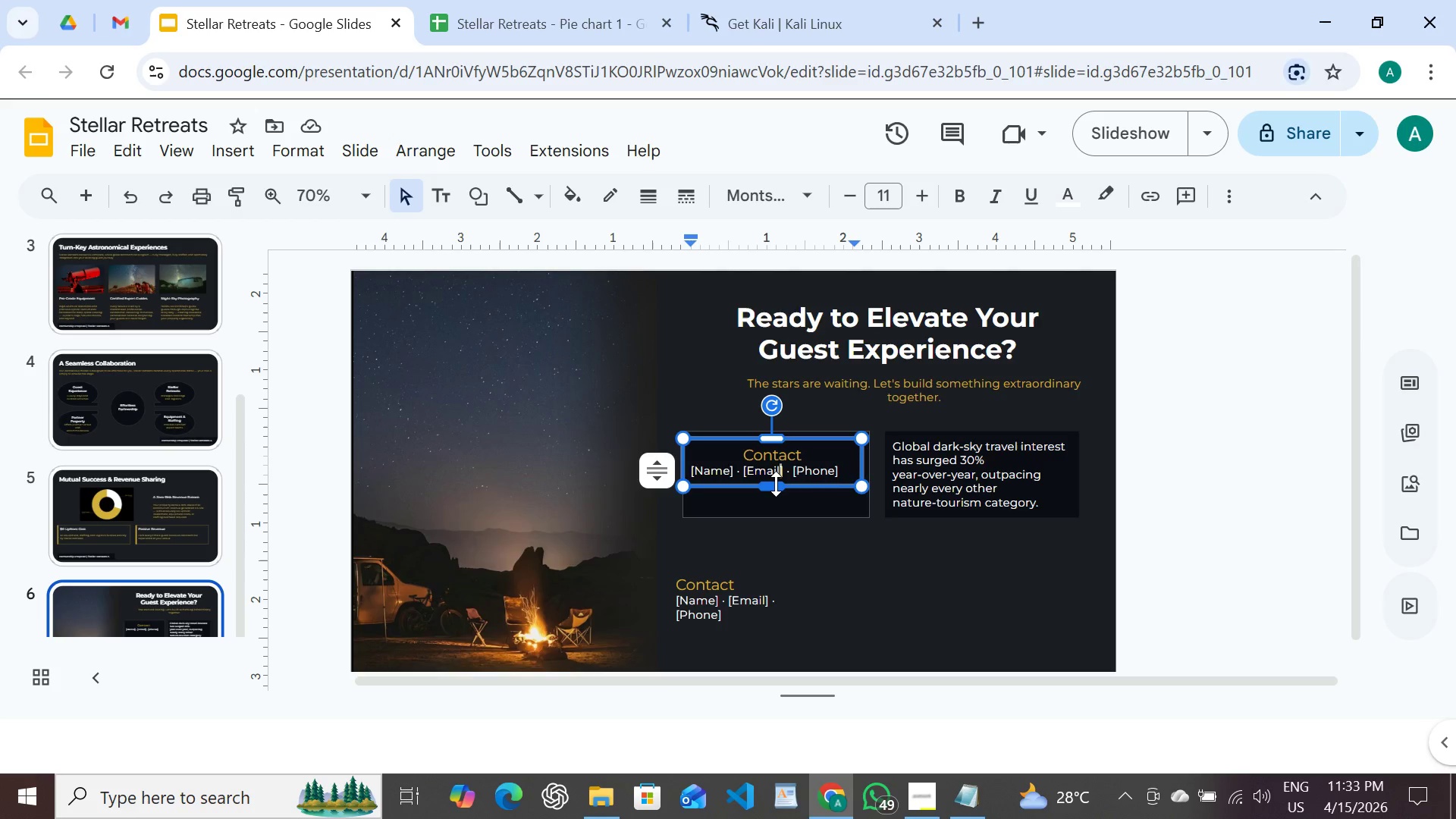 
left_click([776, 484])
 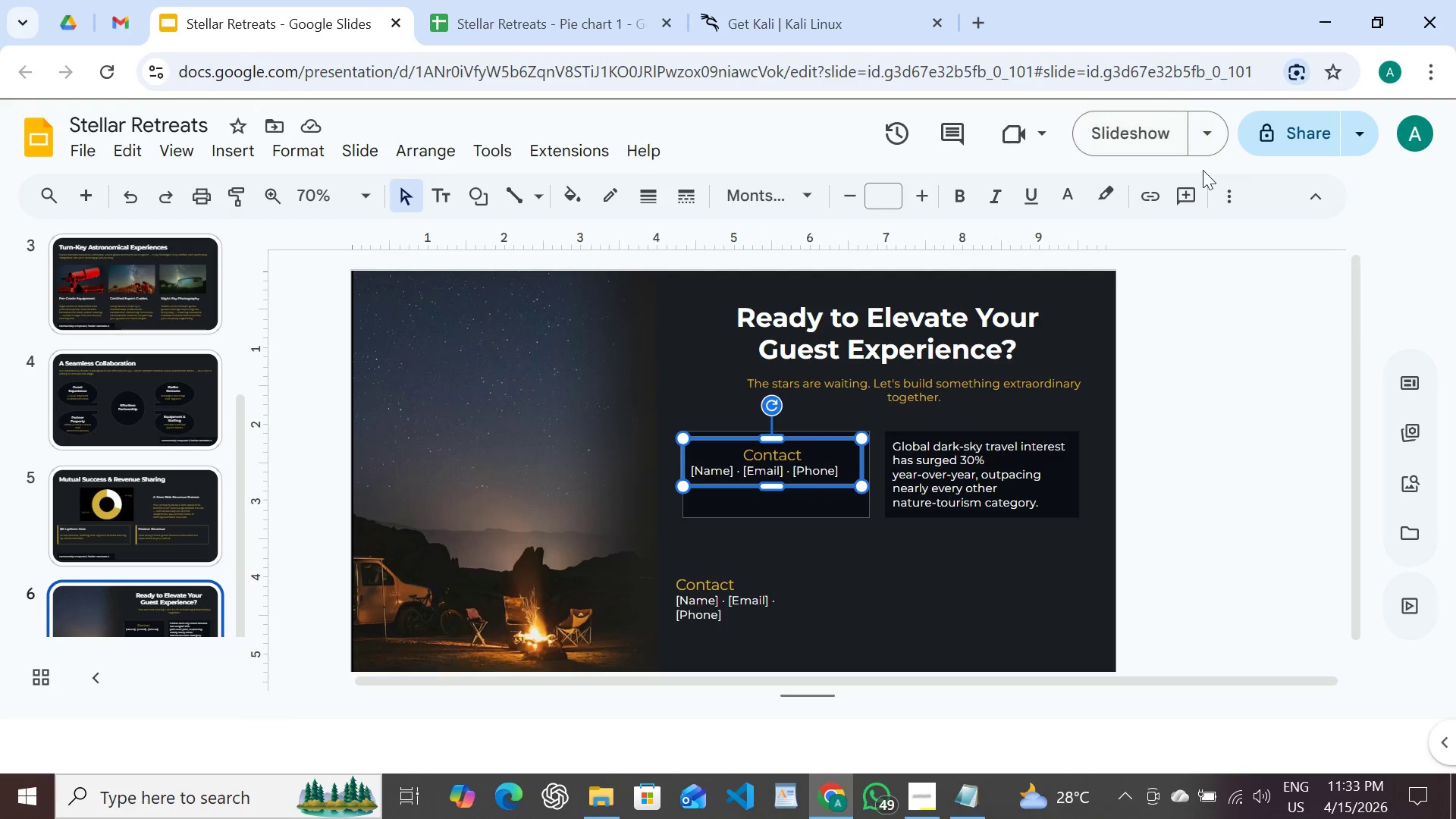 
left_click_drag(start_coordinate=[1226, 190], to_coordinate=[774, 227])
 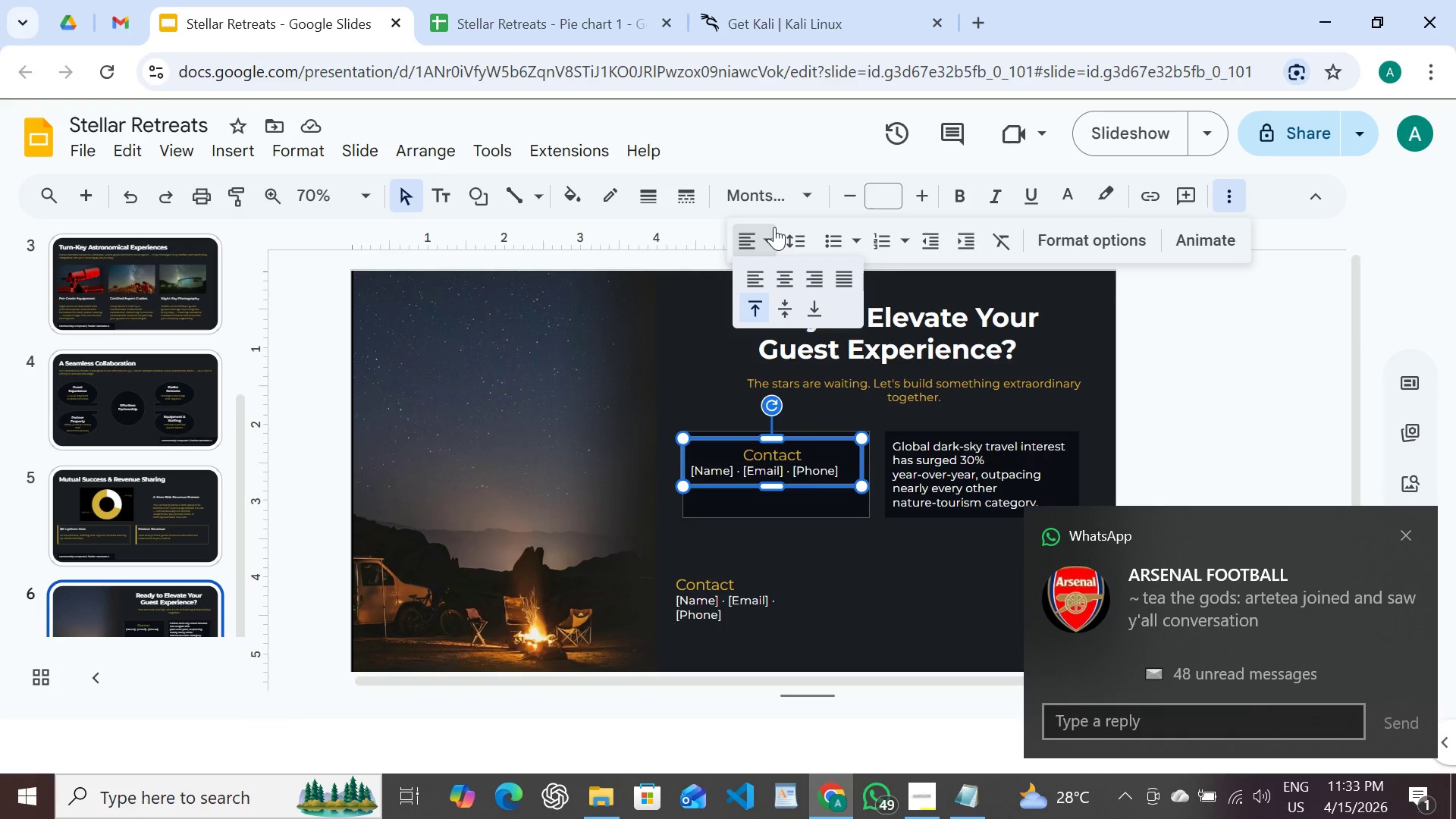 
left_click_drag(start_coordinate=[774, 227], to_coordinate=[764, 280])
 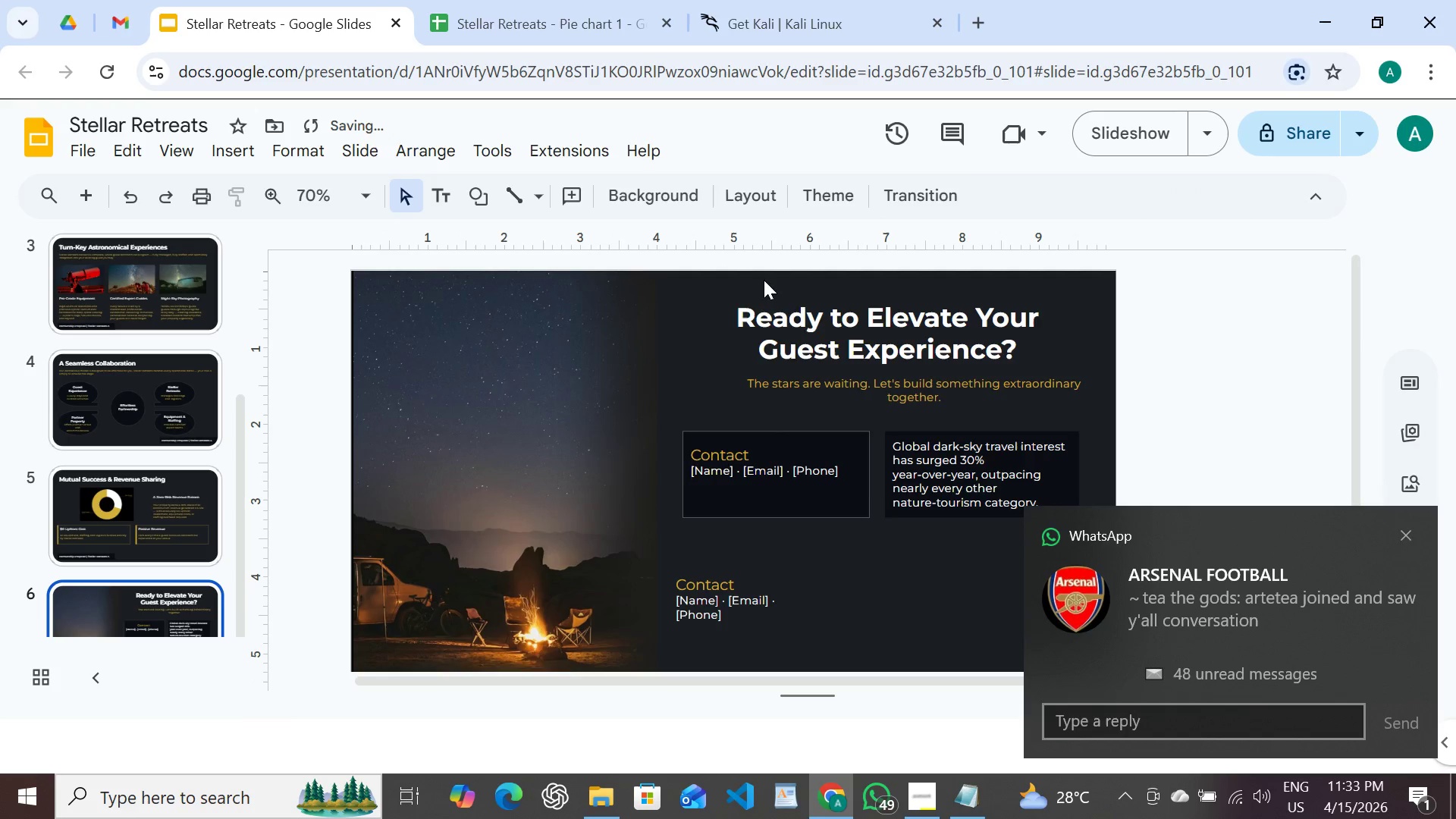 
left_click([764, 280])
 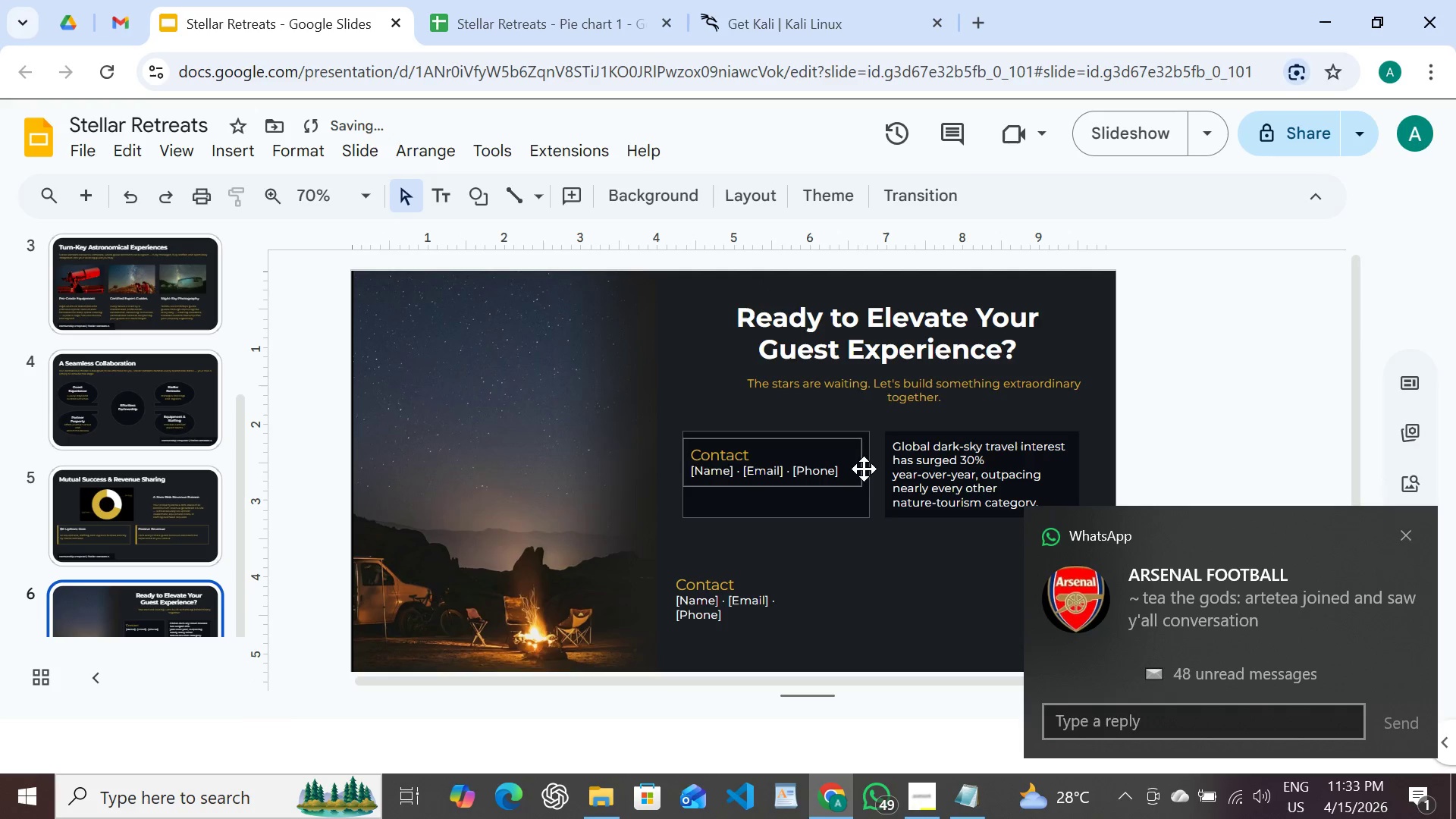 
left_click([861, 464])
 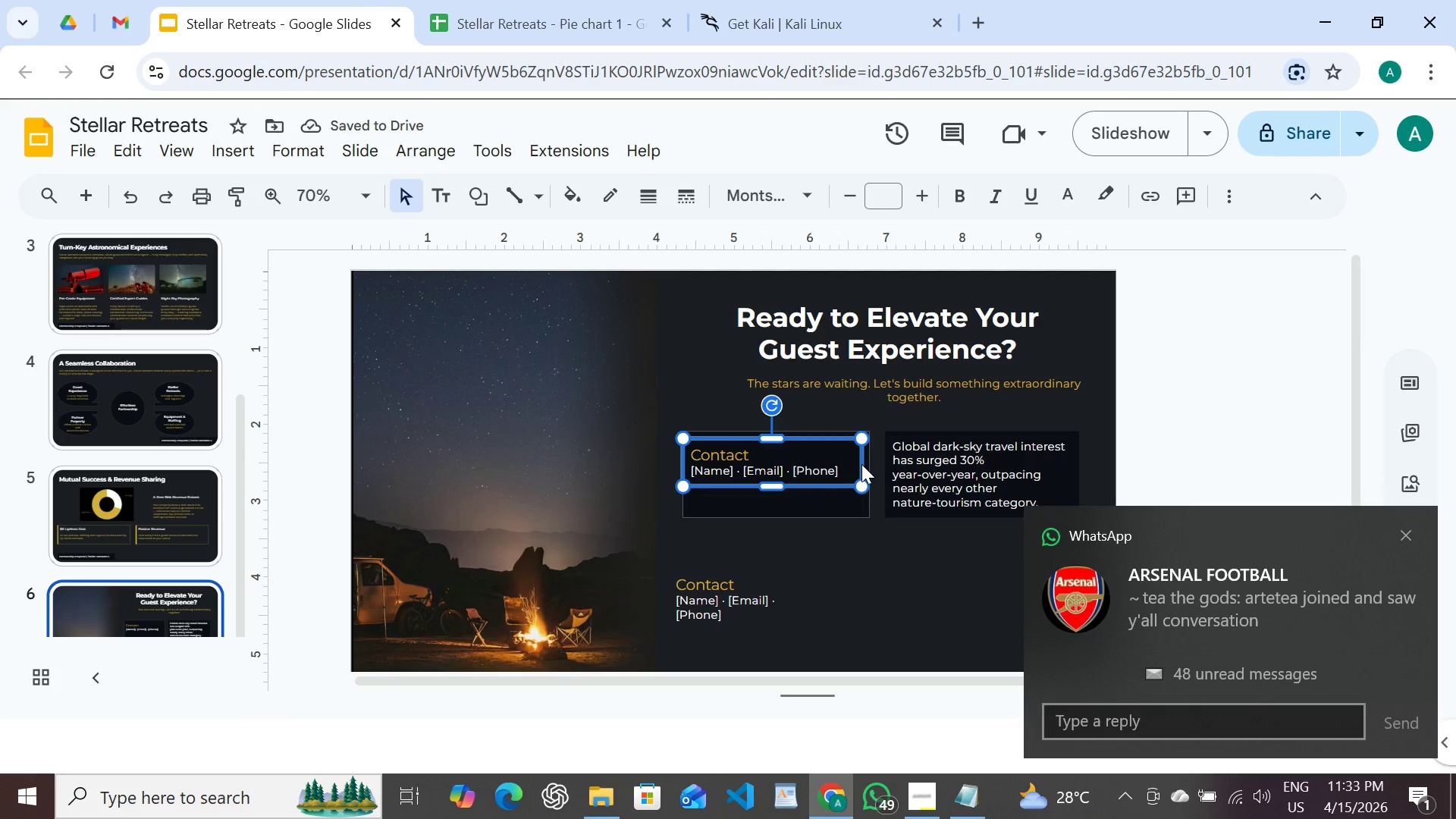 
left_click([861, 464])
 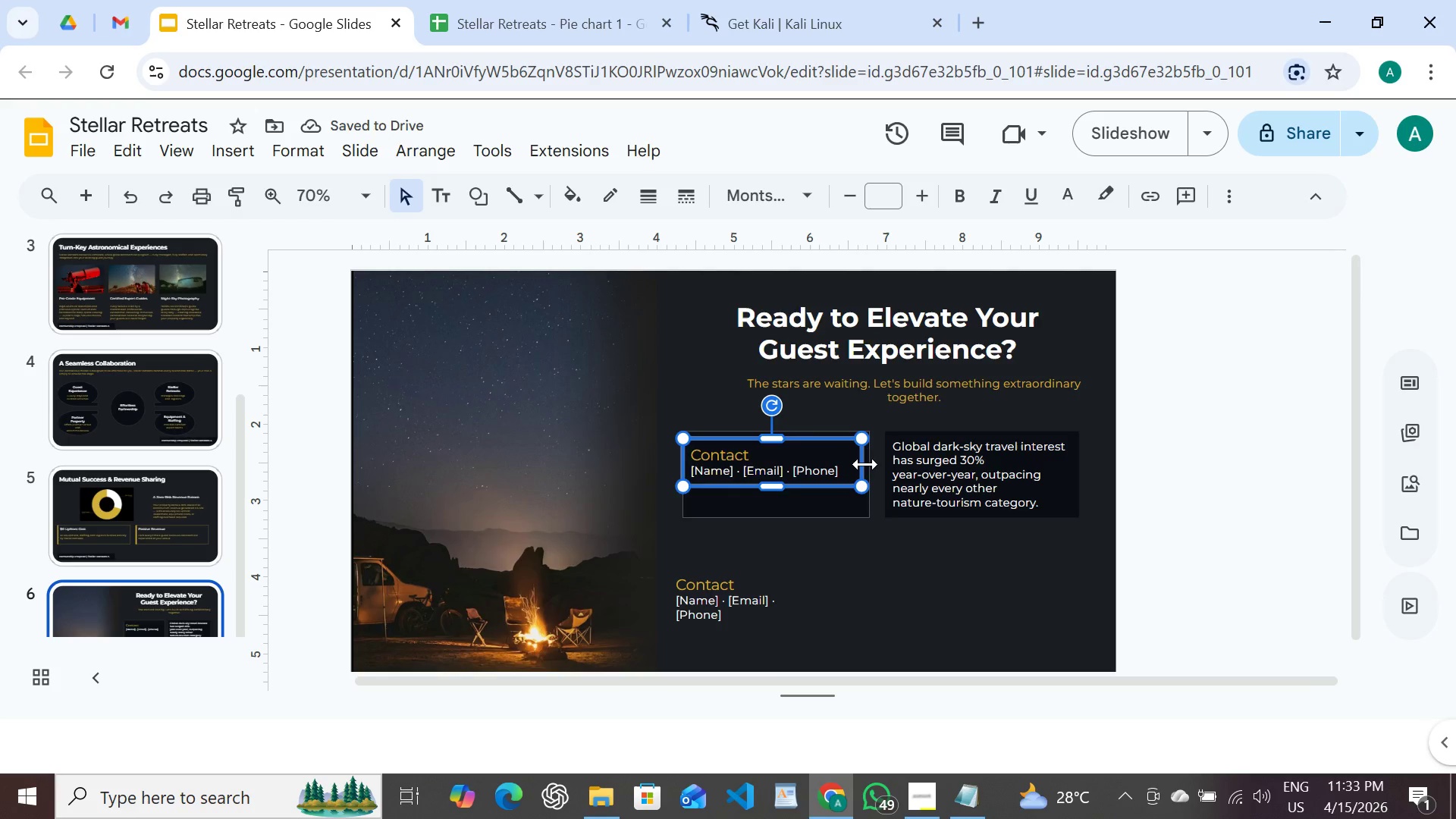 
left_click_drag(start_coordinate=[865, 464], to_coordinate=[807, 455])
 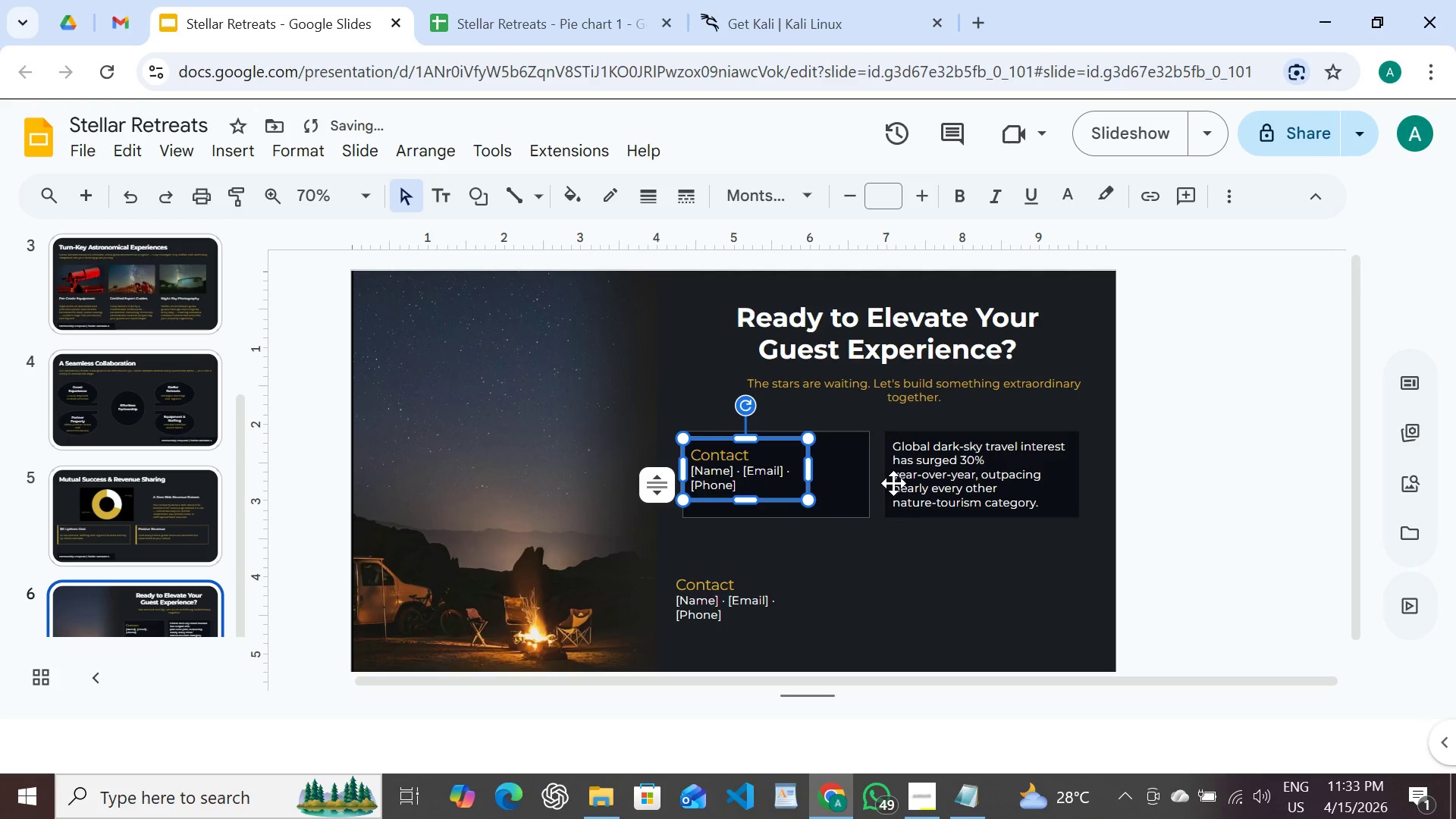 
left_click([863, 482])
 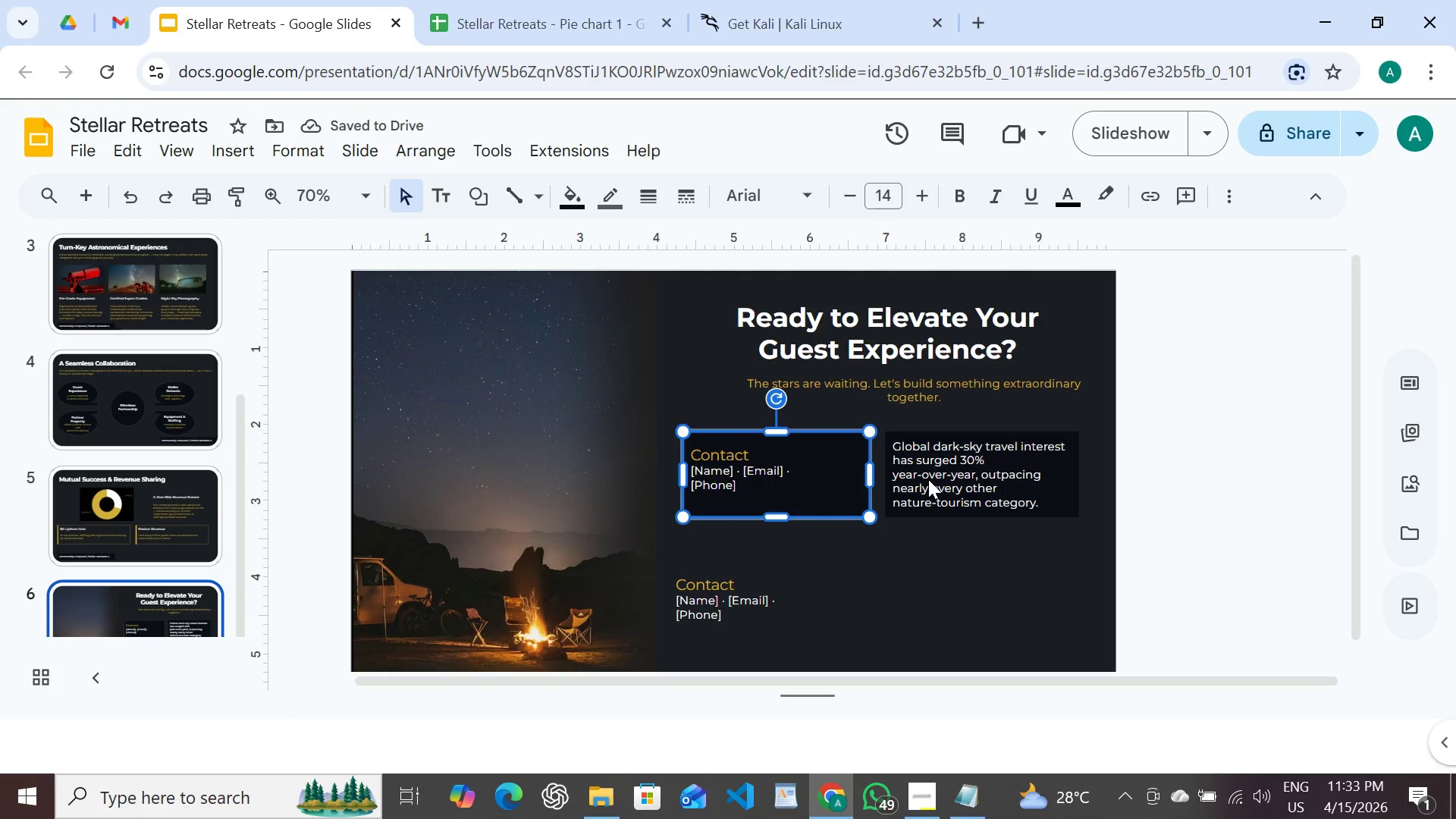 
left_click([928, 479])
 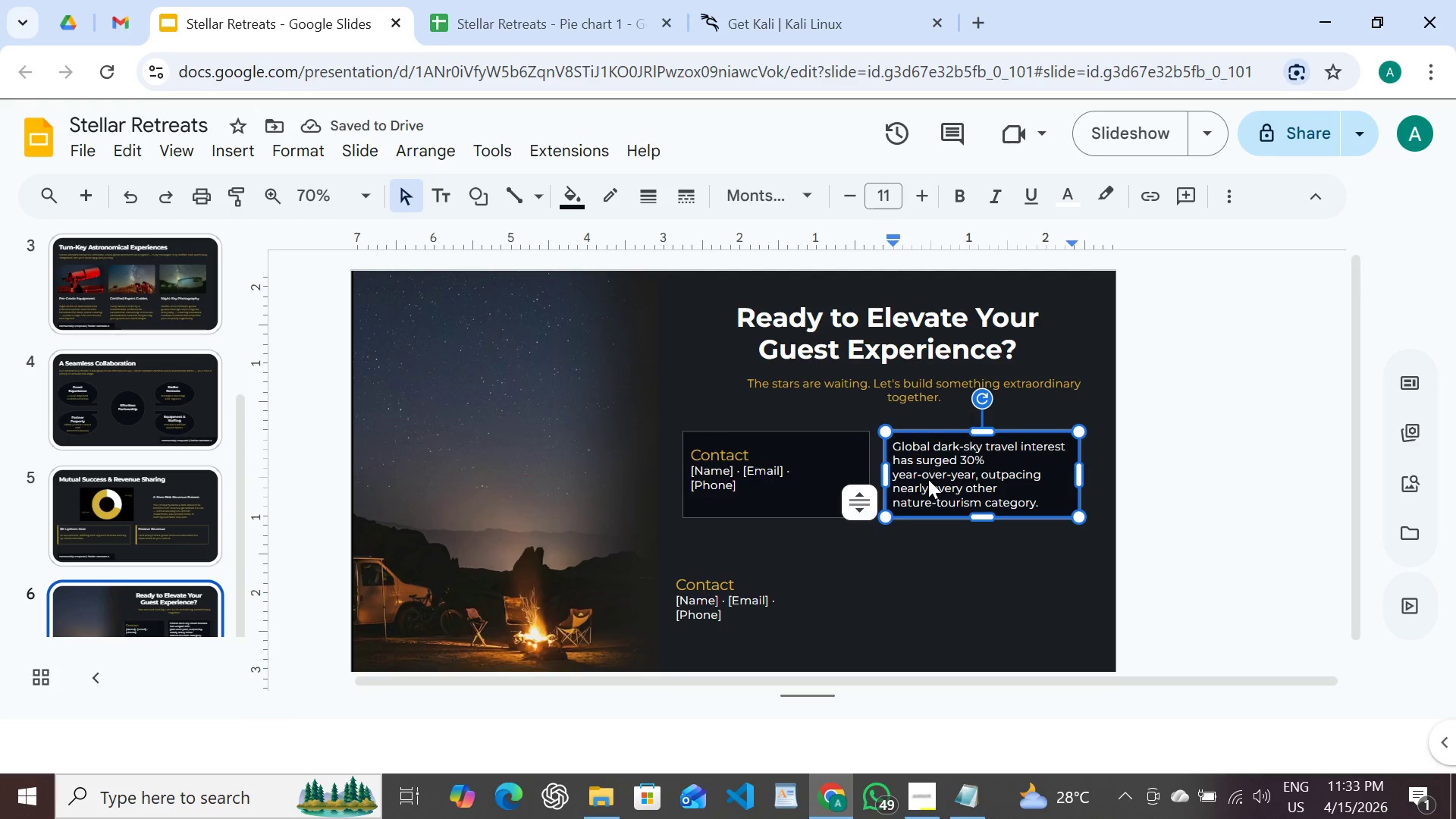 
key(Backspace)
 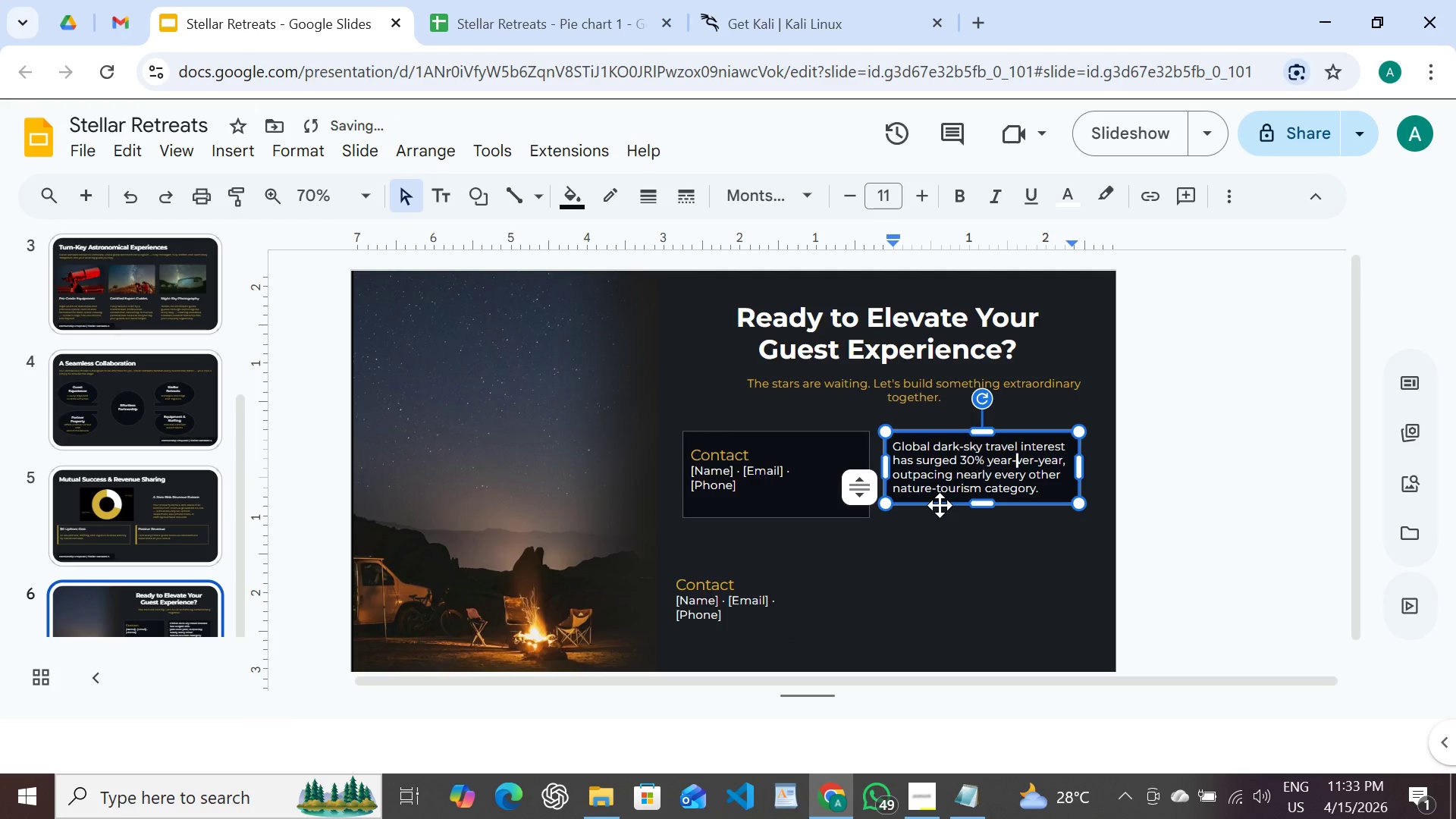 
left_click([940, 505])
 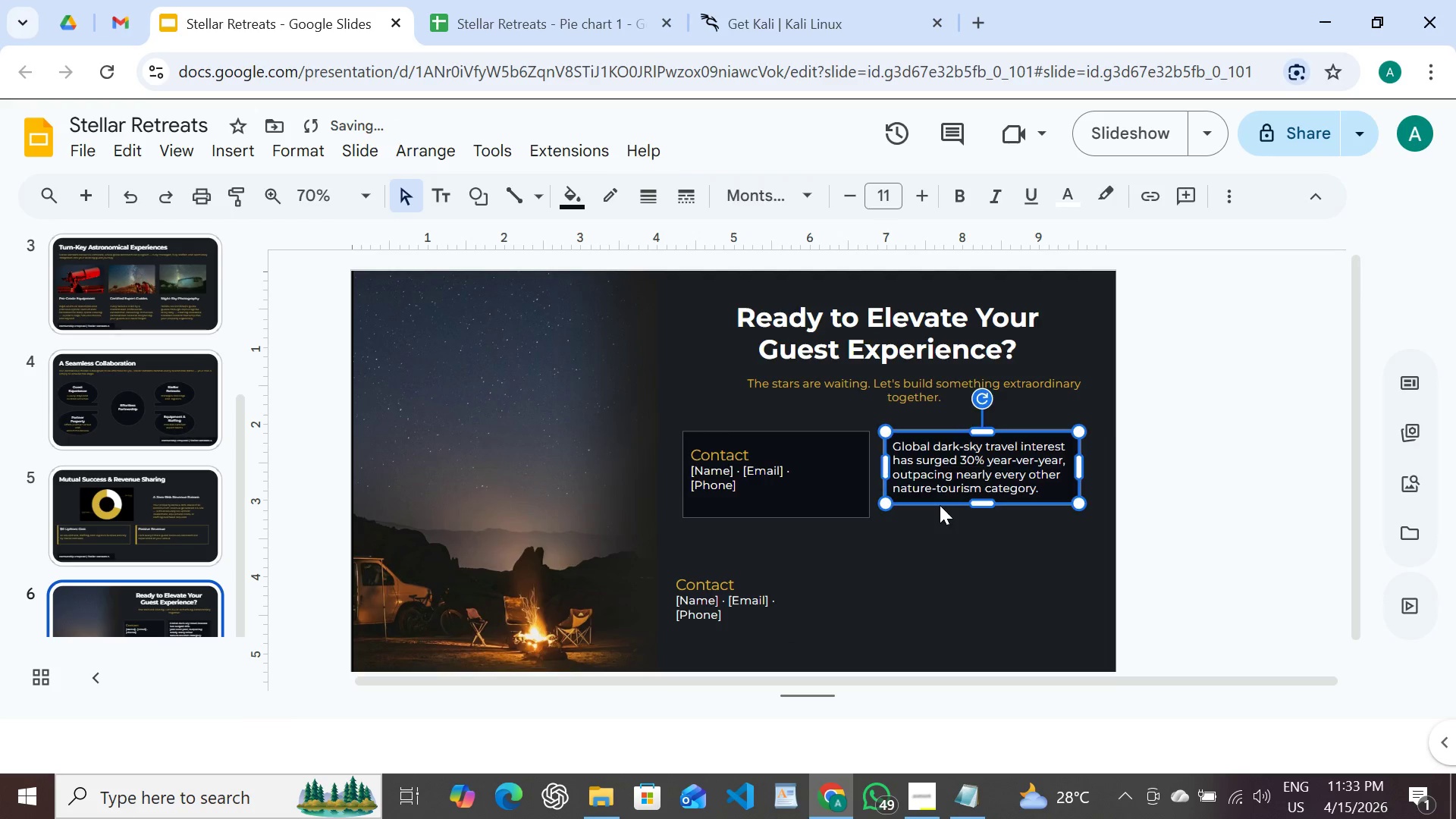 
key(Backspace)
 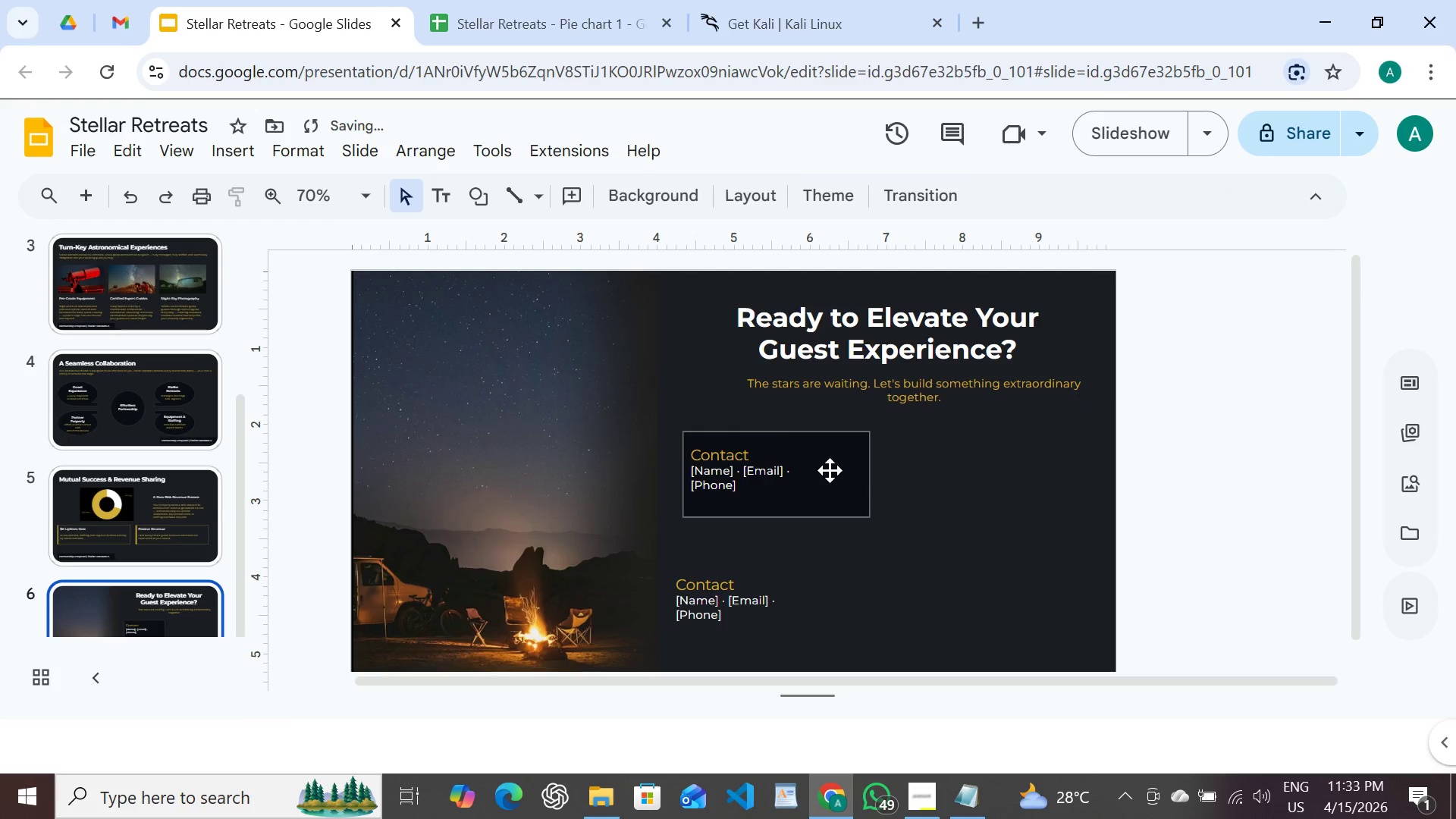 
left_click([830, 470])
 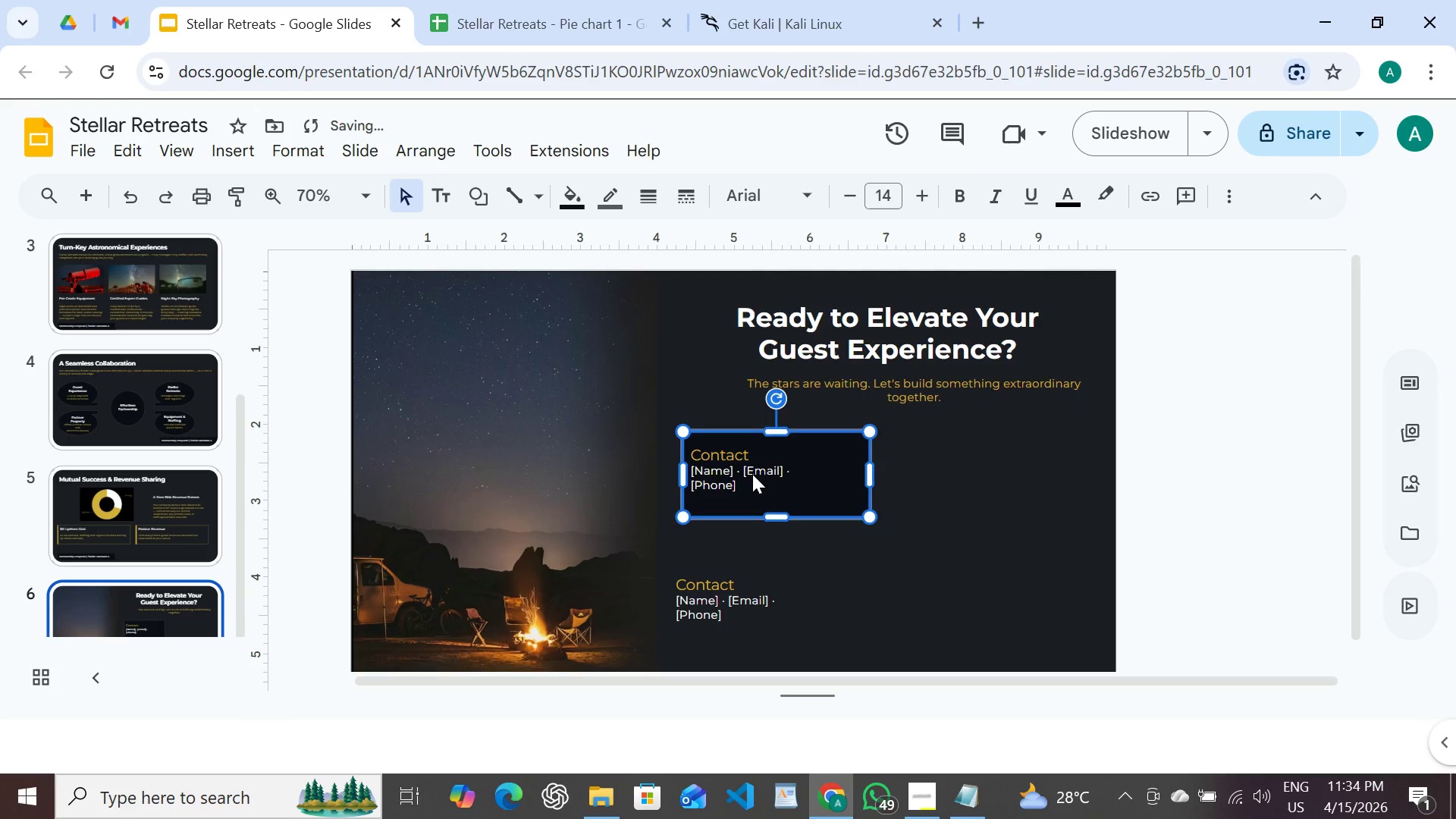 
left_click([752, 474])
 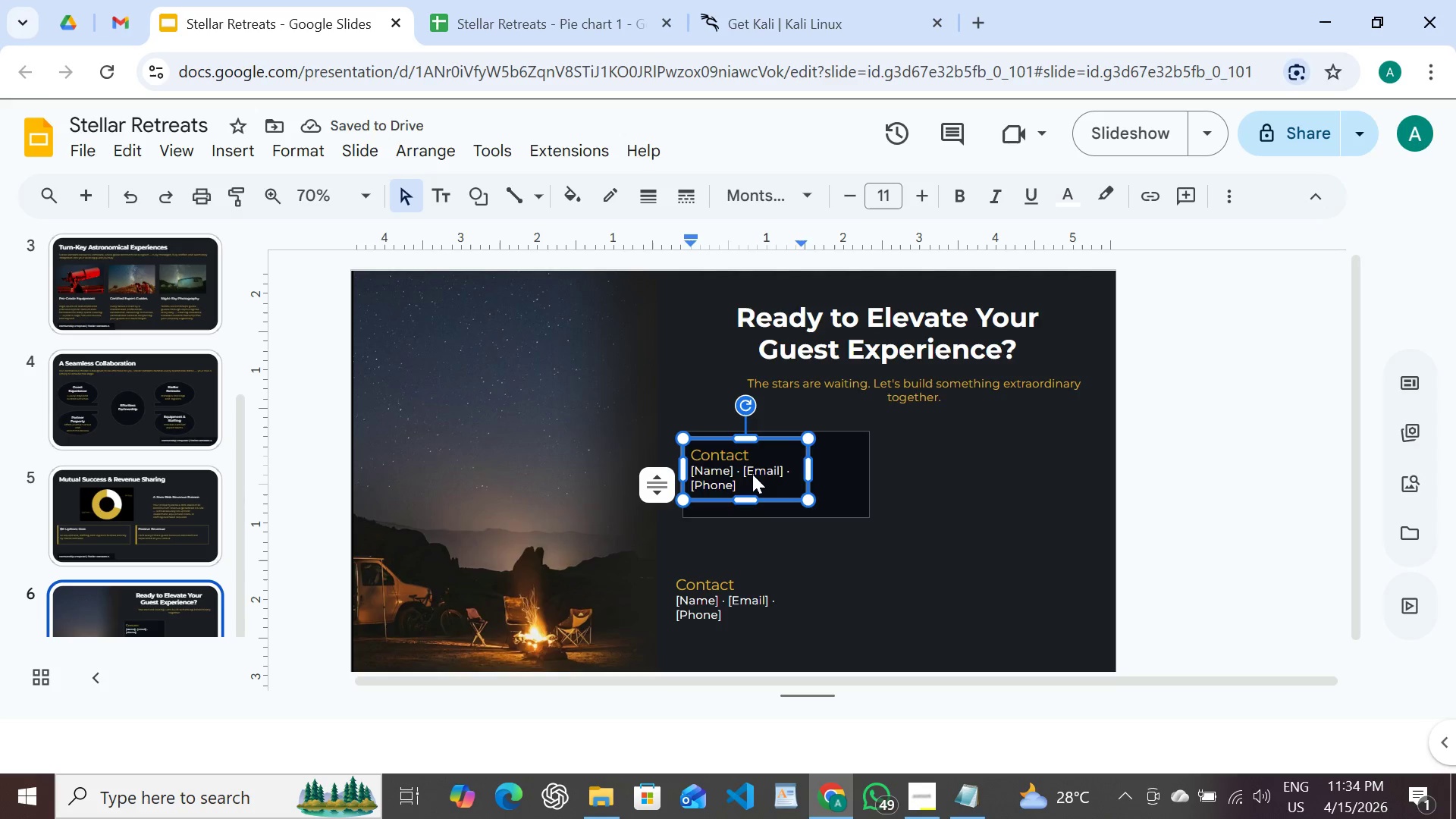 
key(Shift+ArrowRight)
 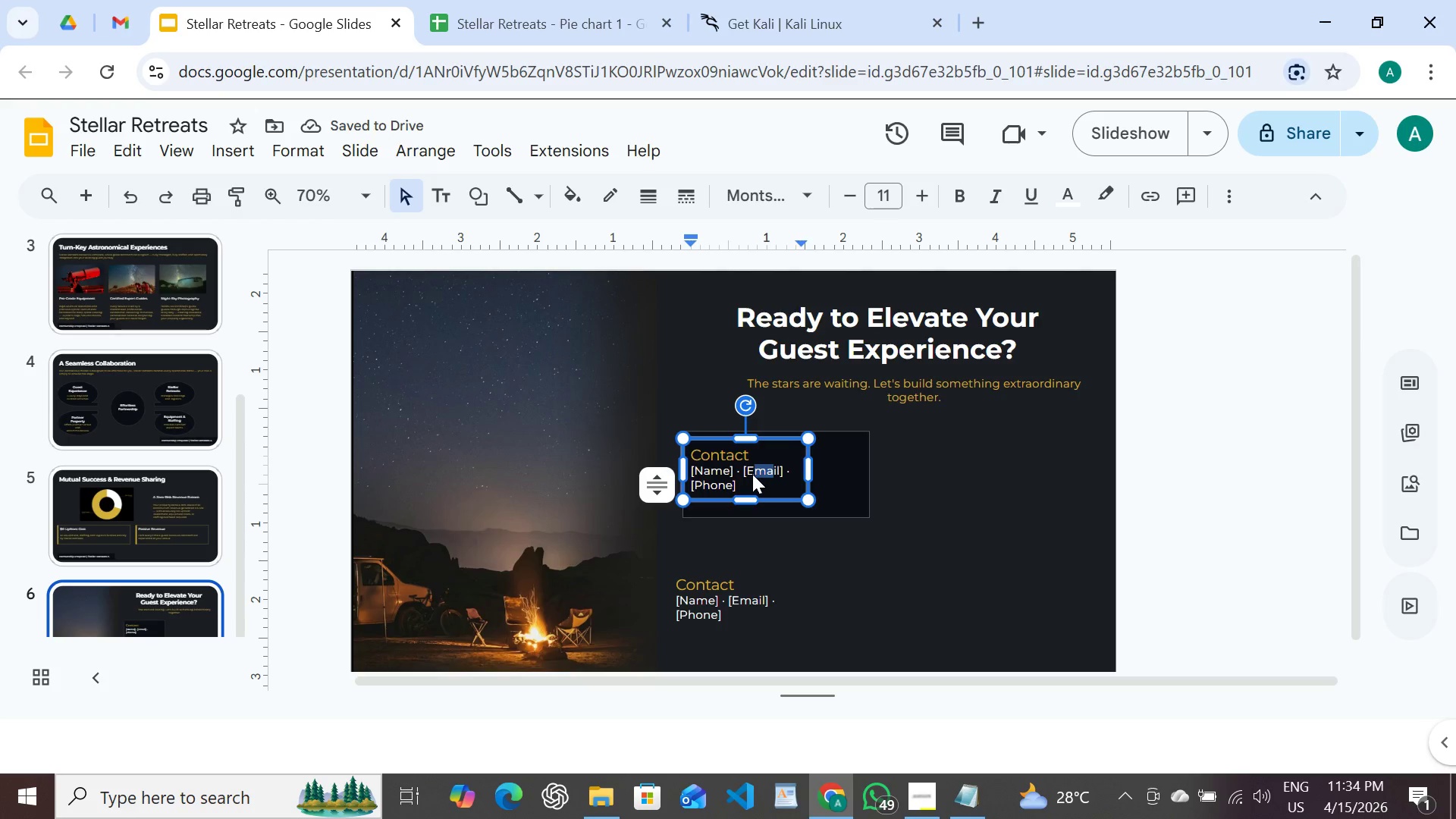 
key(Shift+ArrowRight)
 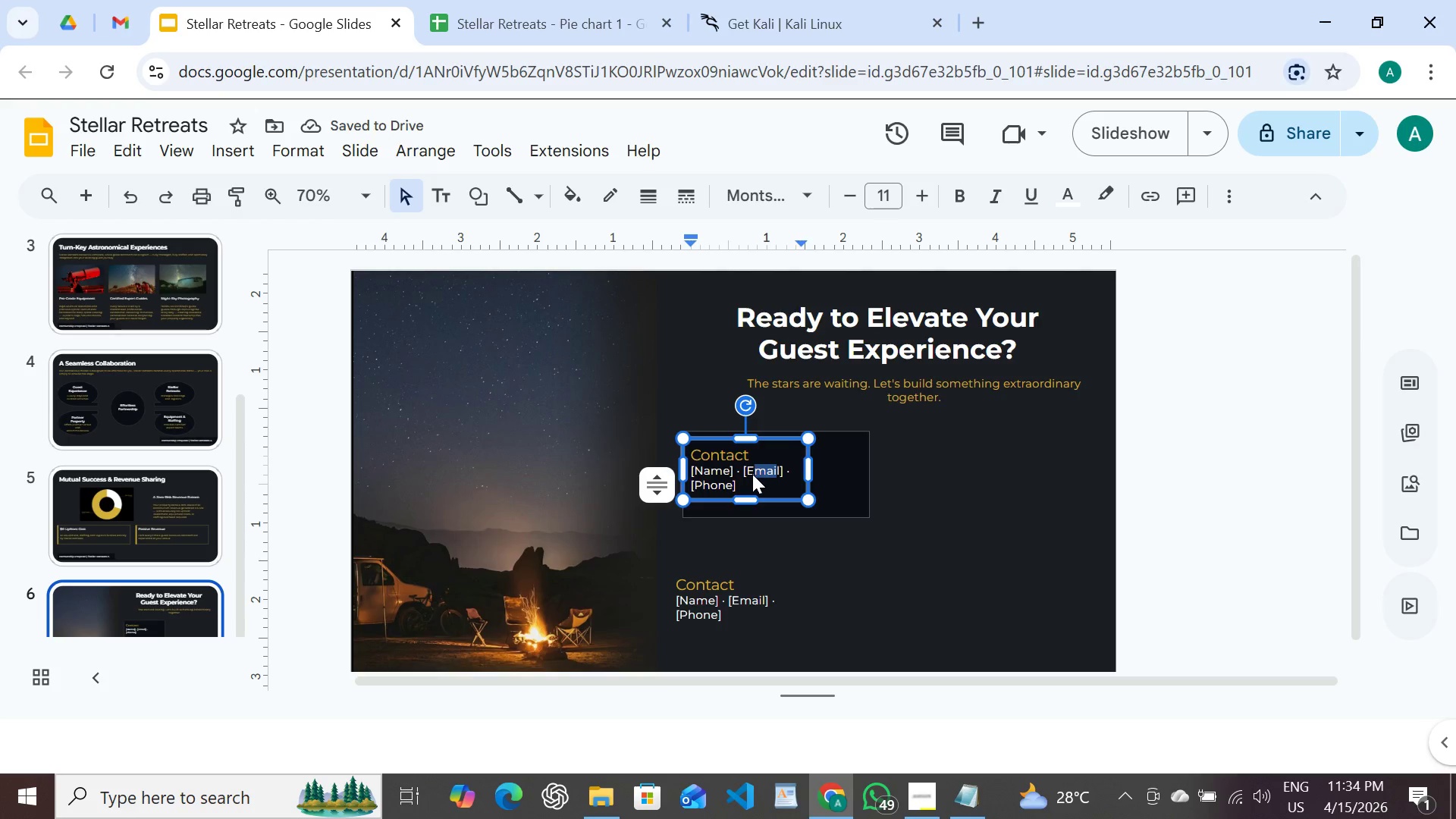 
key(Shift+ArrowRight)
 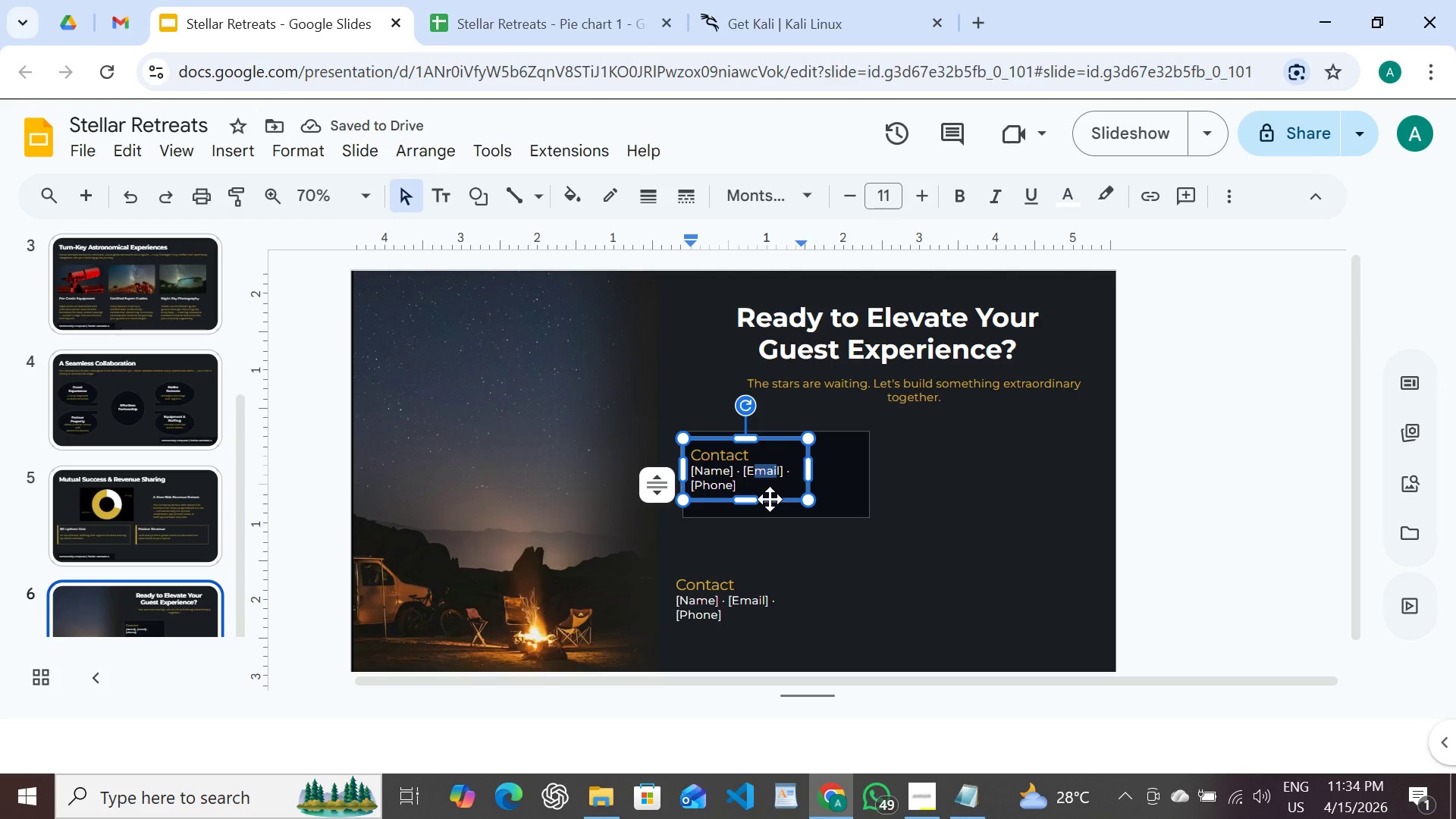 
left_click([770, 499])
 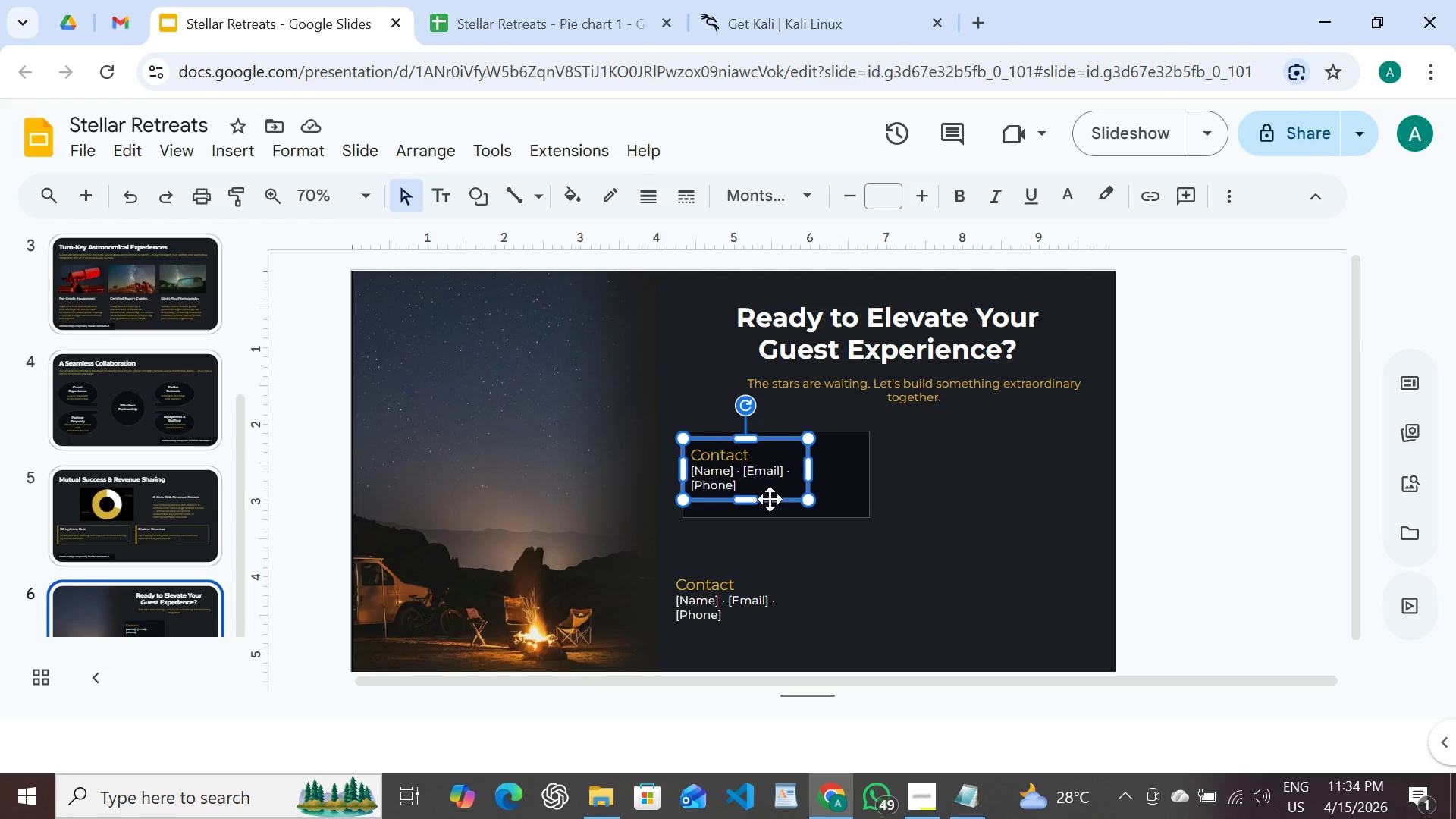 
key(Shift+ArrowRight)
 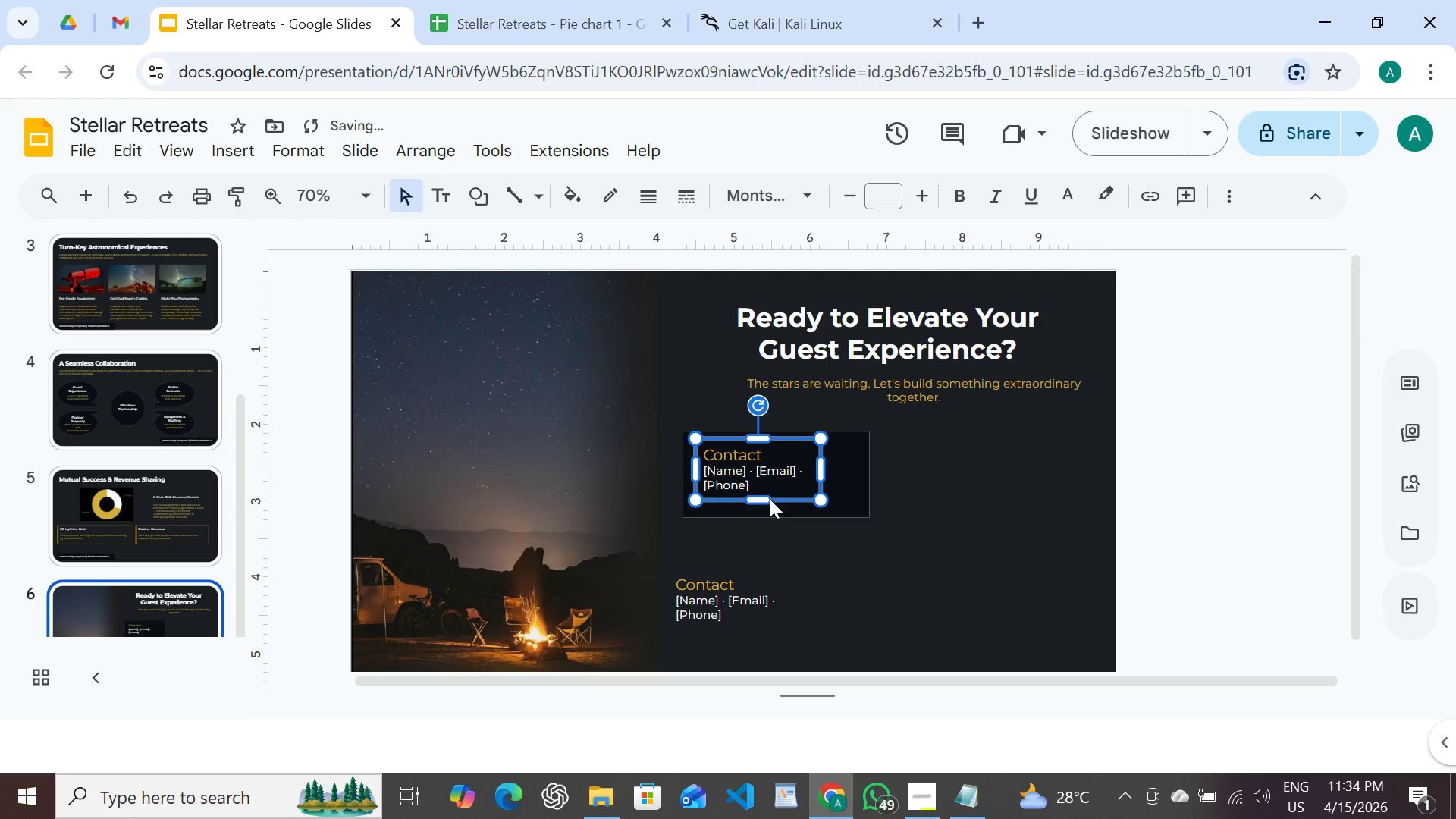 
key(Shift+ArrowRight)
 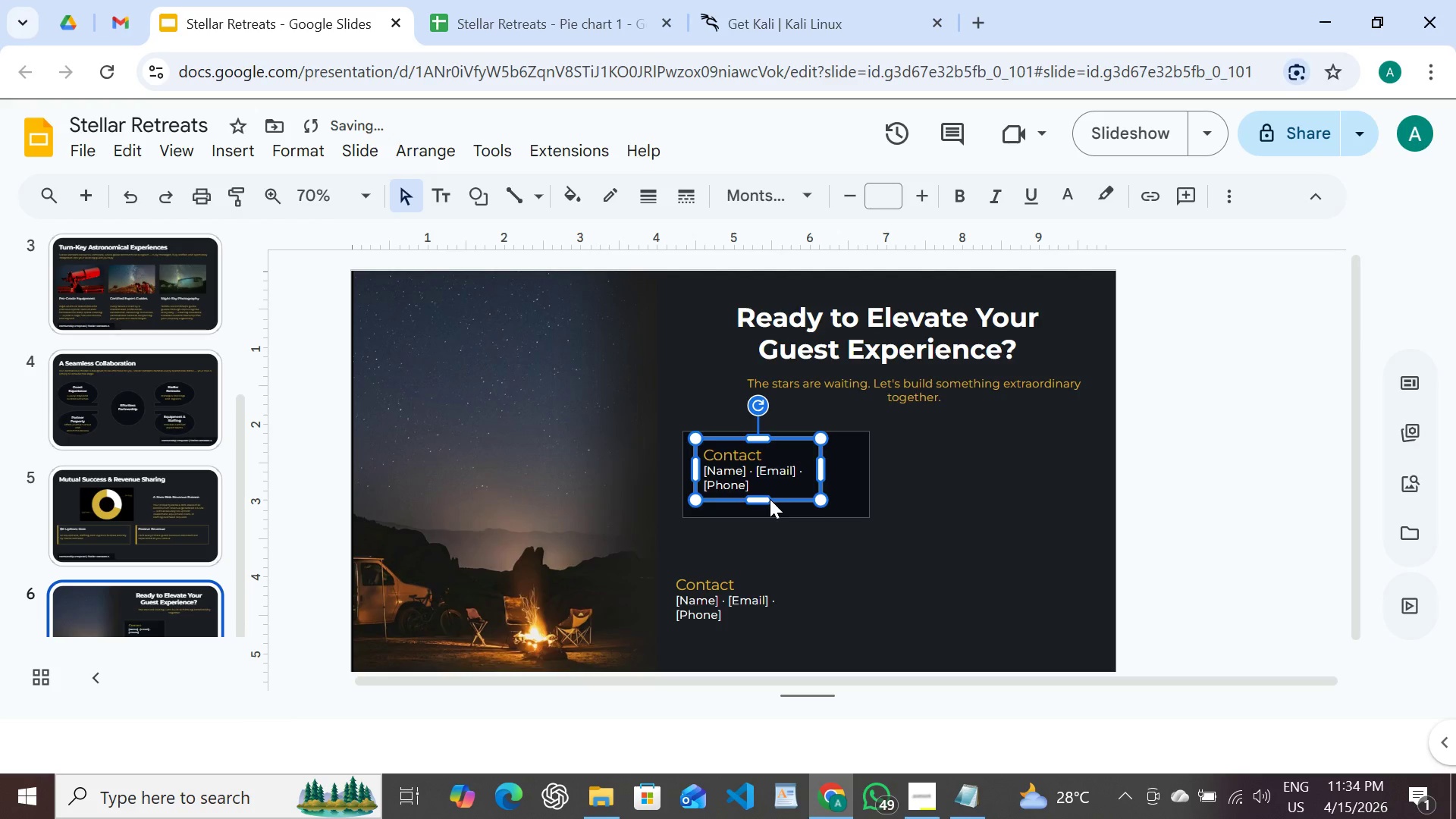 
key(Shift+ArrowDown)
 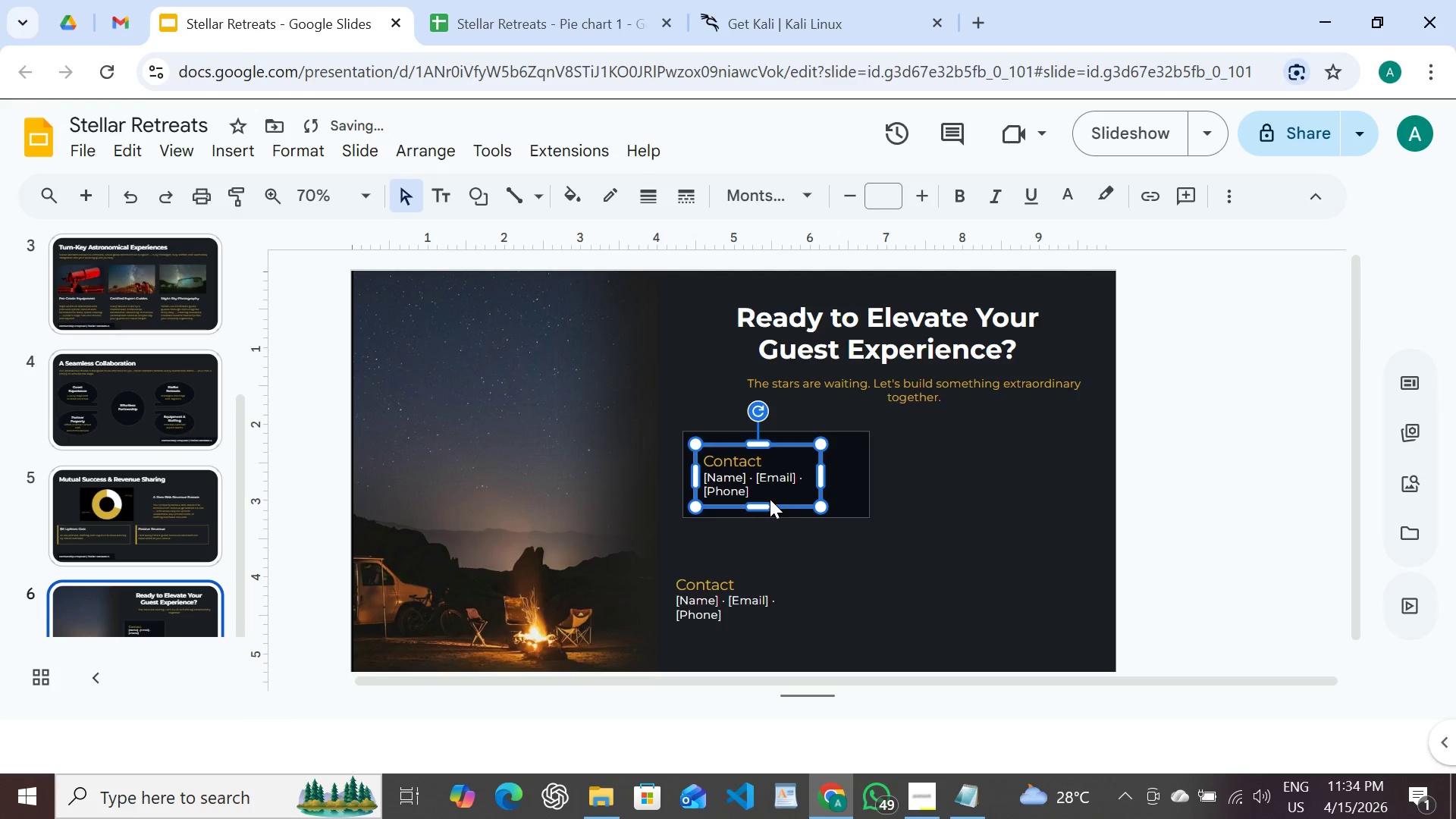 
key(Shift+ArrowRight)
 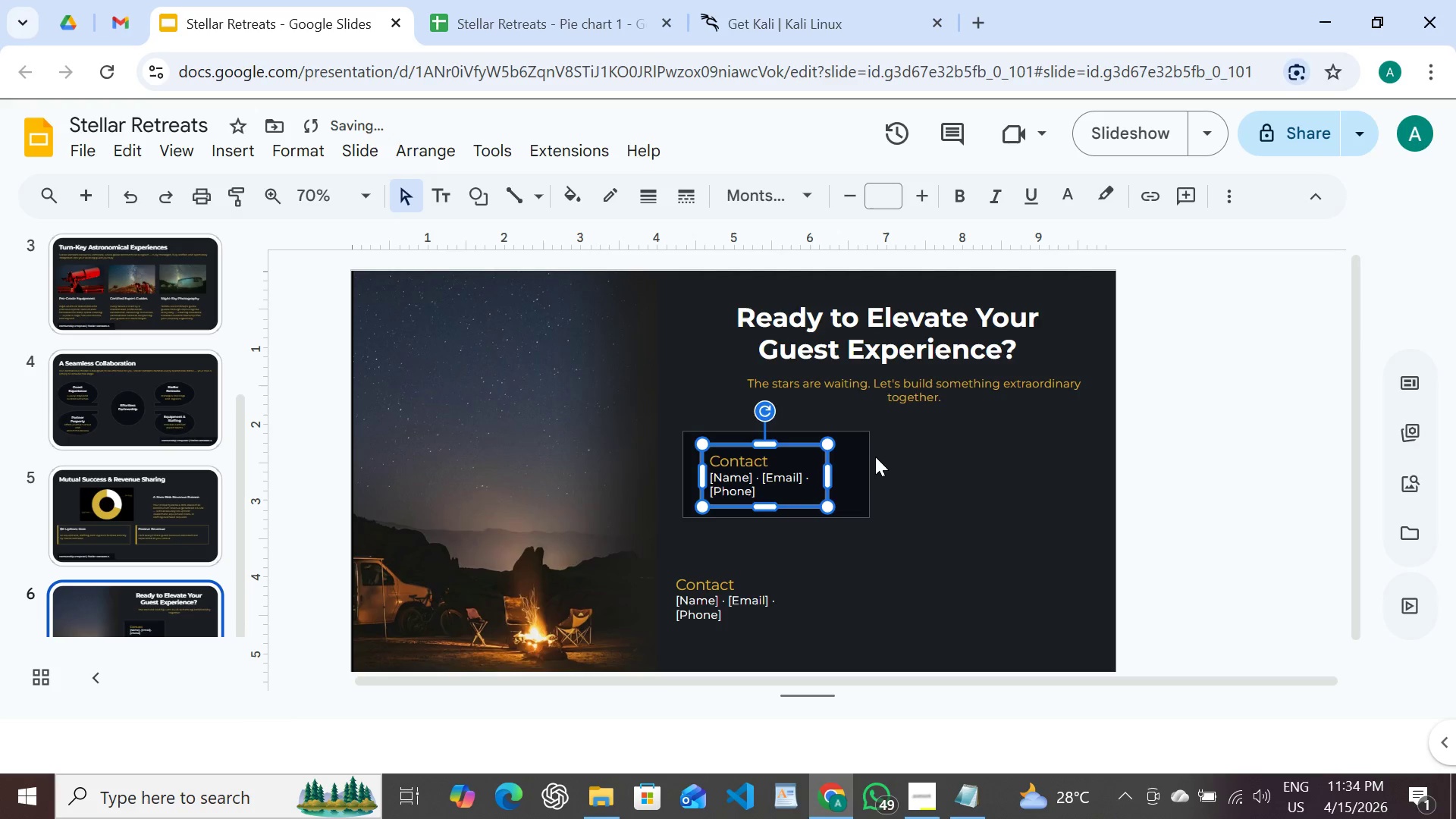 
hold_key(key=ShiftLeft, duration=0.62)
left_click([866, 461])
 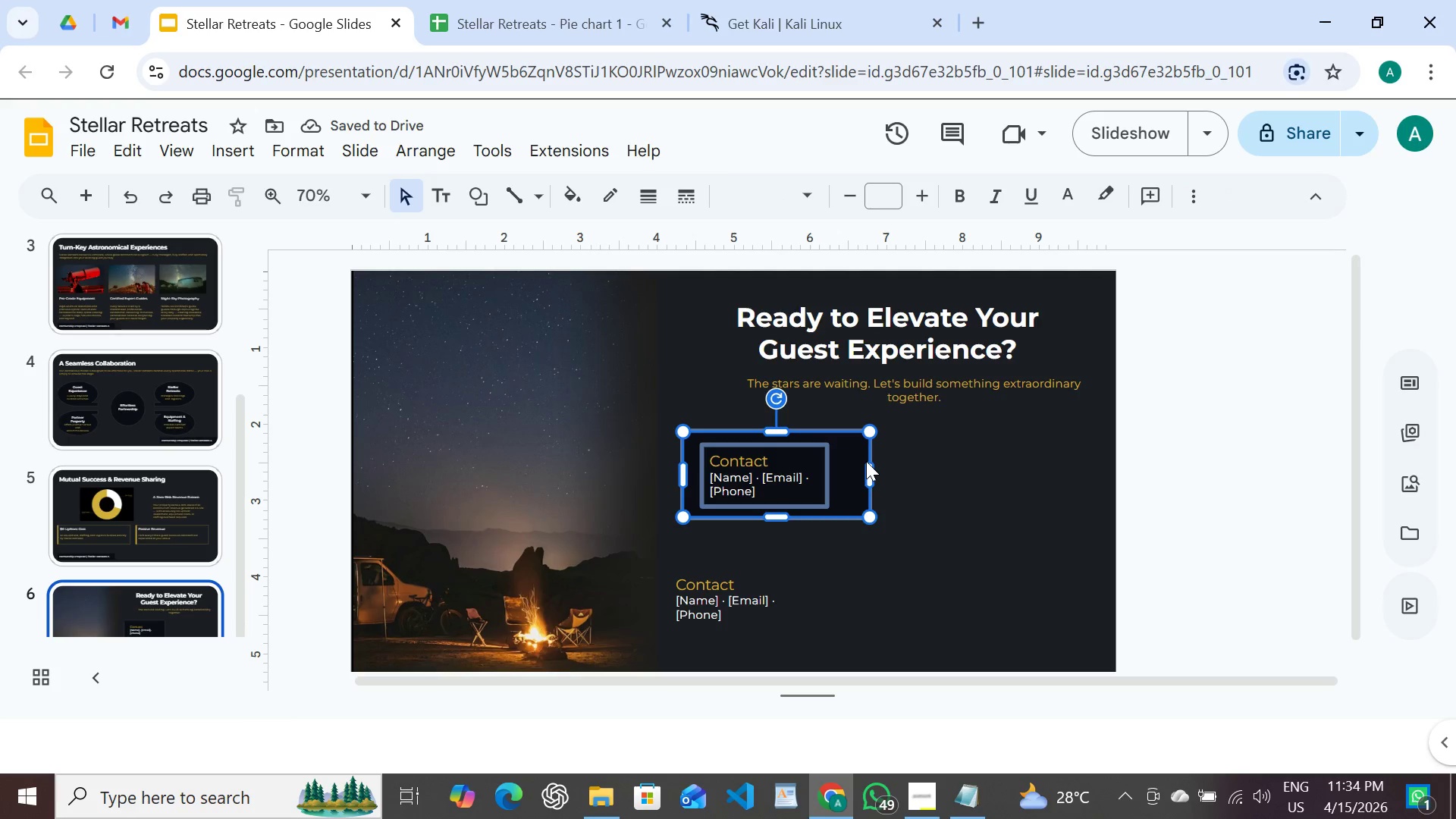 
key(Control+D)
 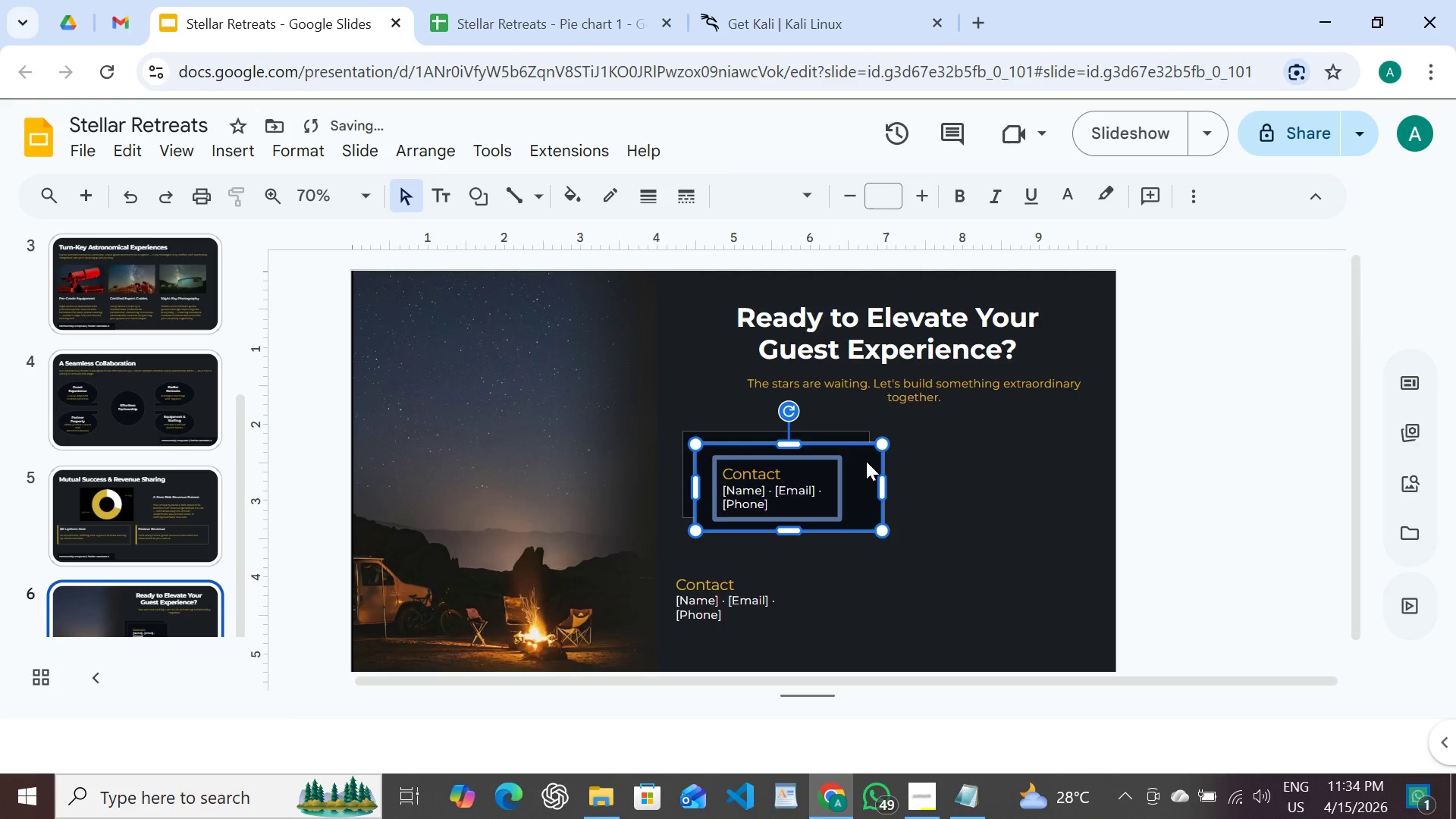 
hold_key(key=ArrowRight, duration=1.31)
 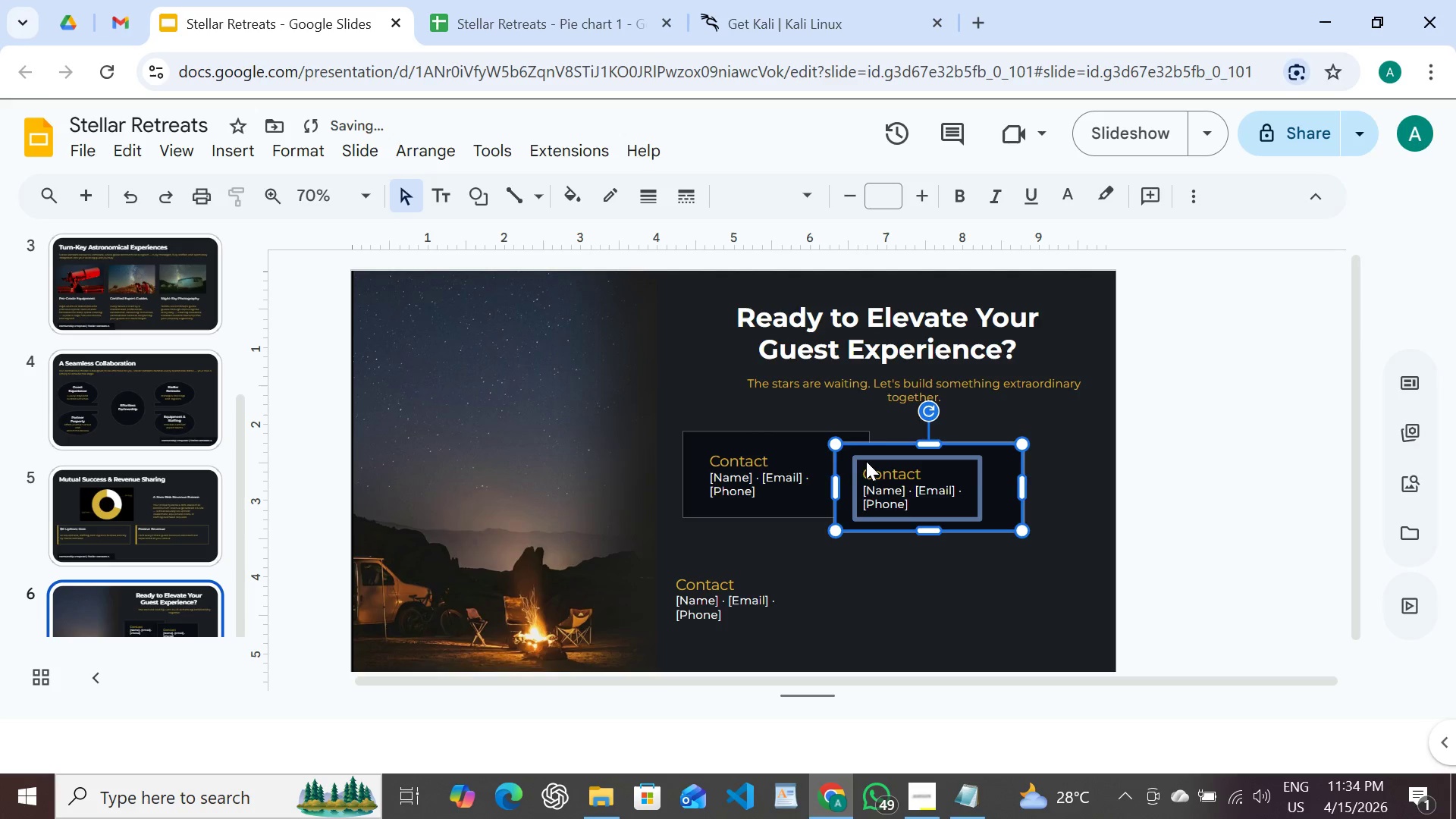 
key(Shift+ArrowRight)
 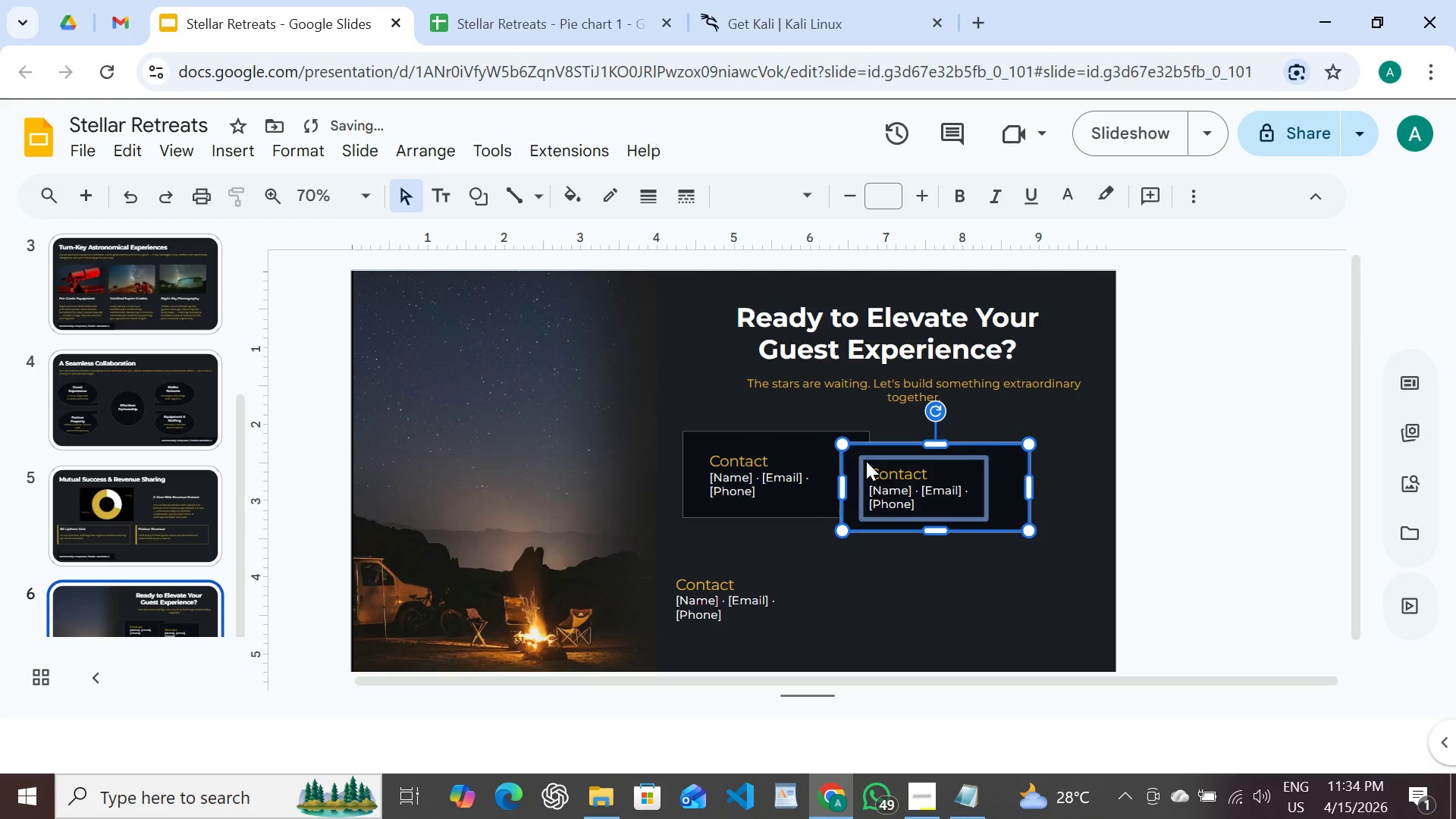 
key(Shift+ArrowRight)
 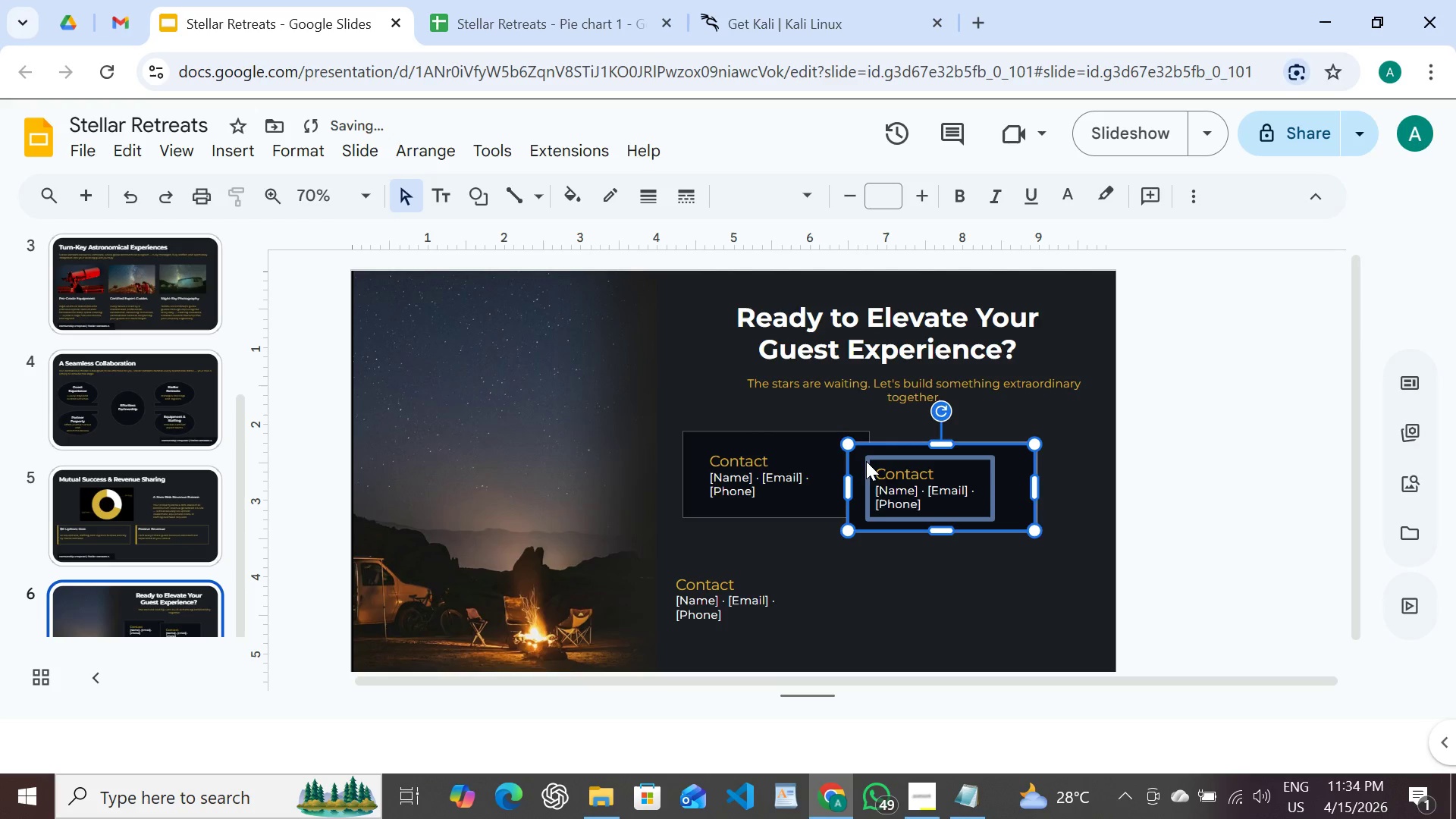 
key(Shift+ArrowRight)
 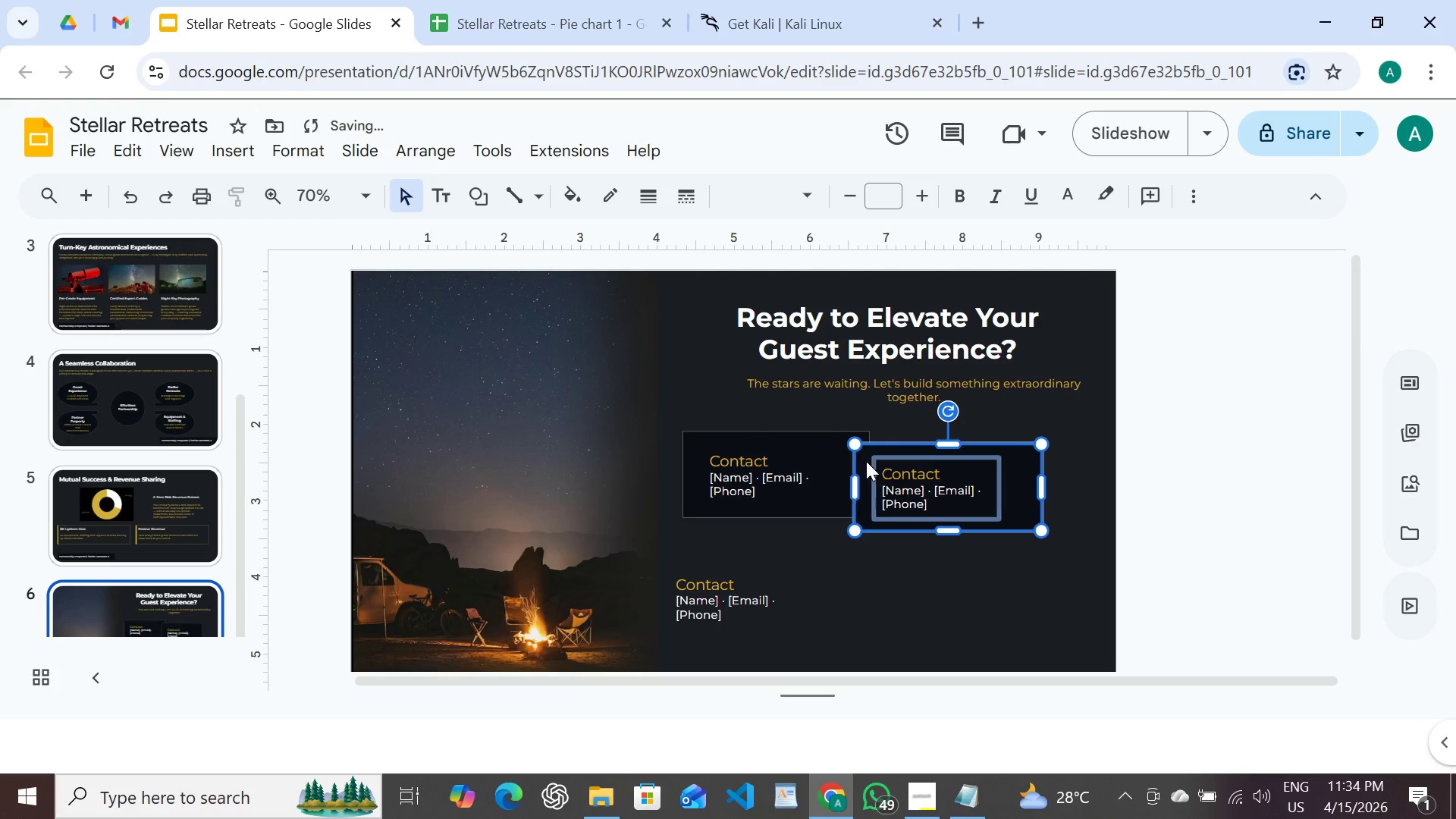 
key(Shift+ArrowRight)
 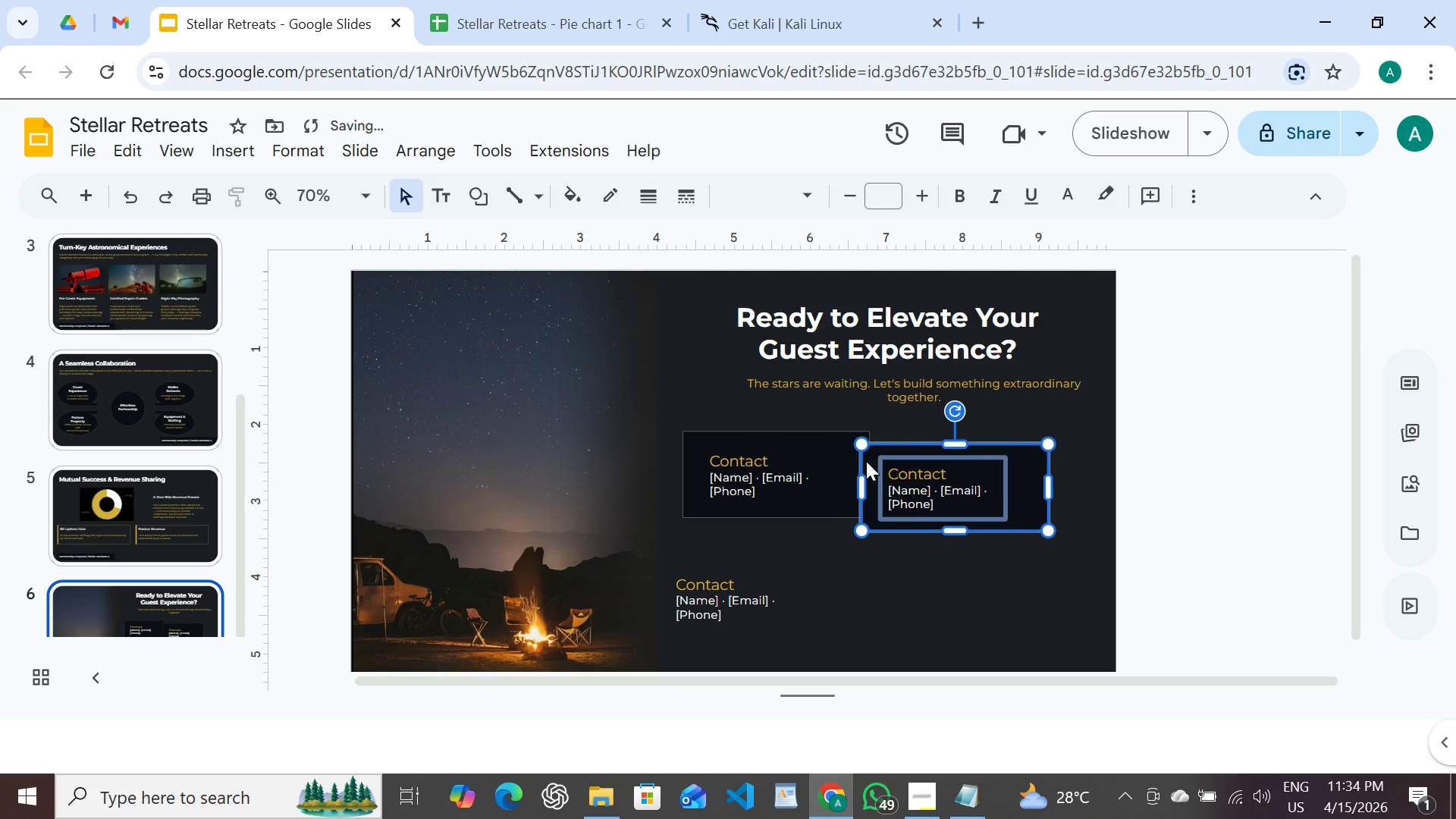 
key(Shift+ArrowRight)
 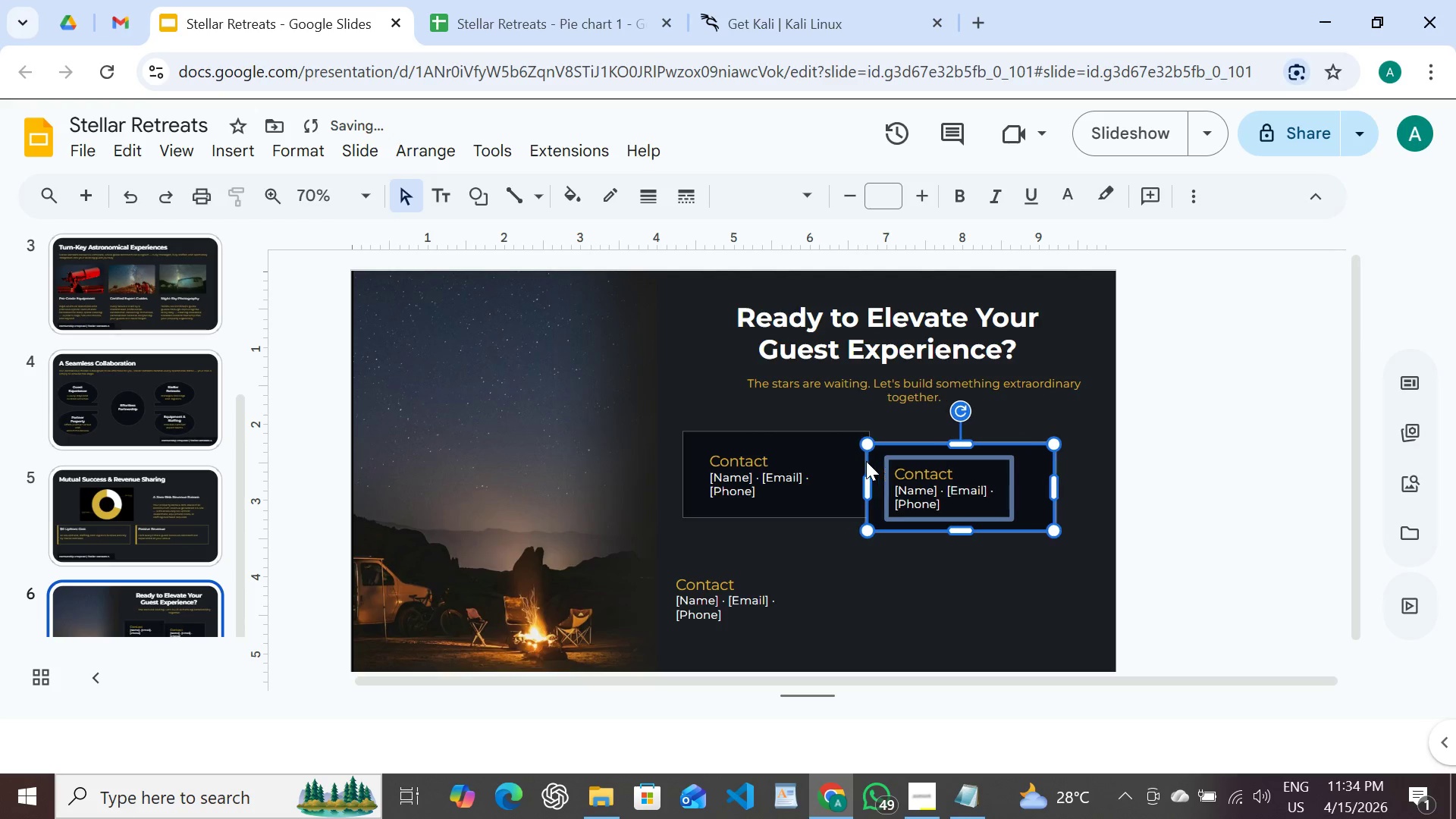 
key(Shift+ArrowRight)
 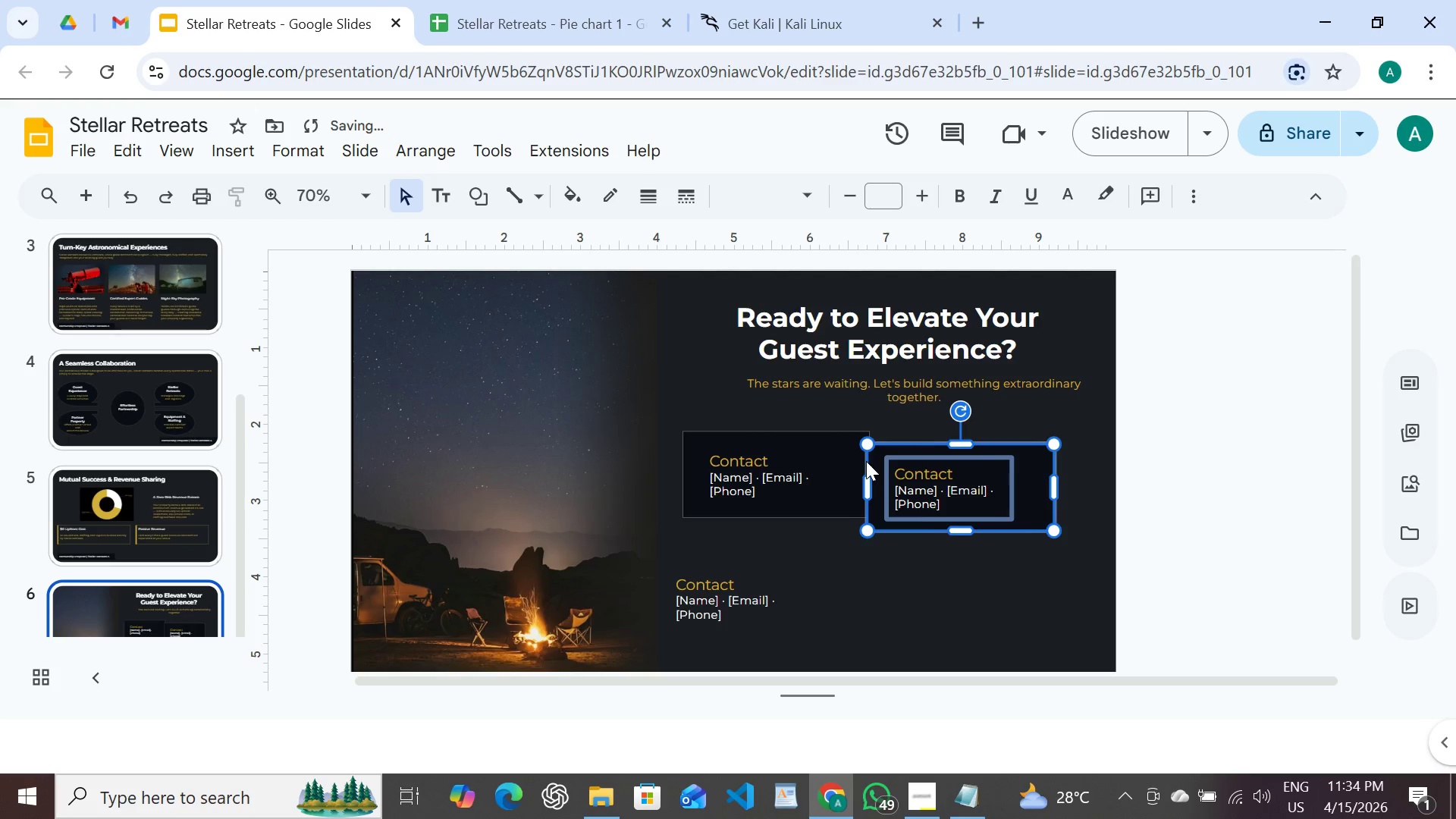 
key(Shift+ArrowRight)
 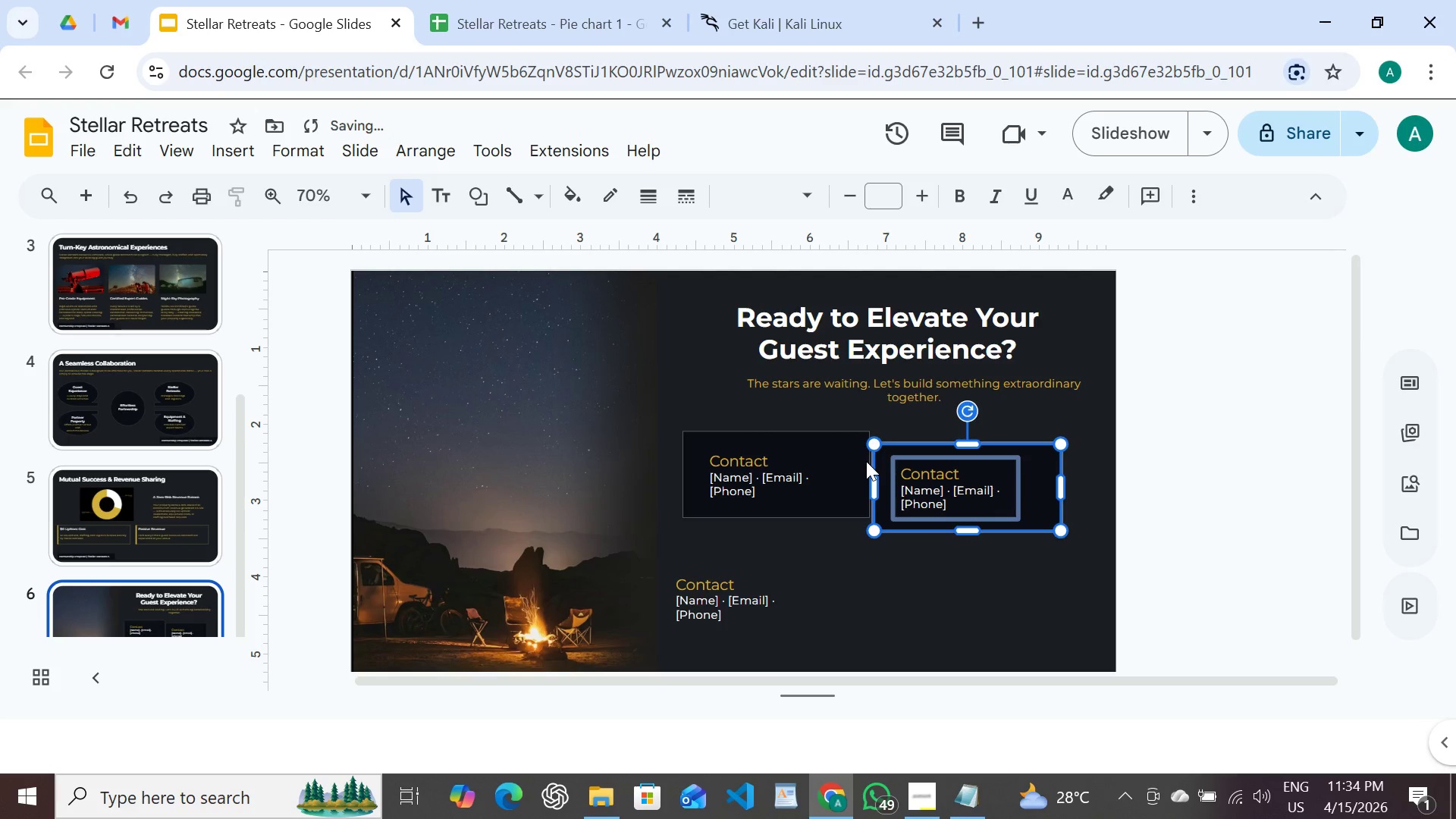 
key(Shift+ArrowRight)
 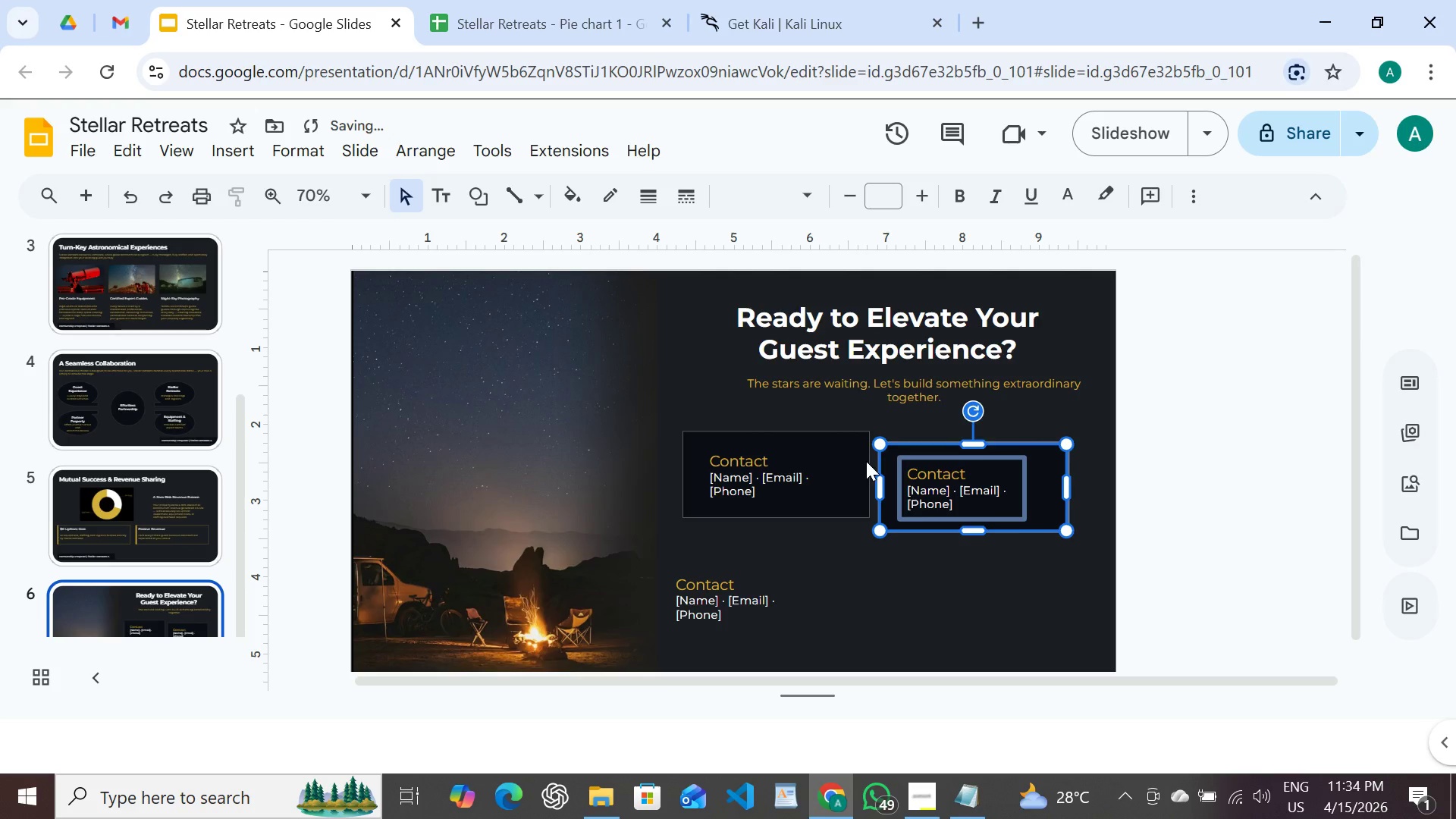 
key(Shift+ArrowUp)
 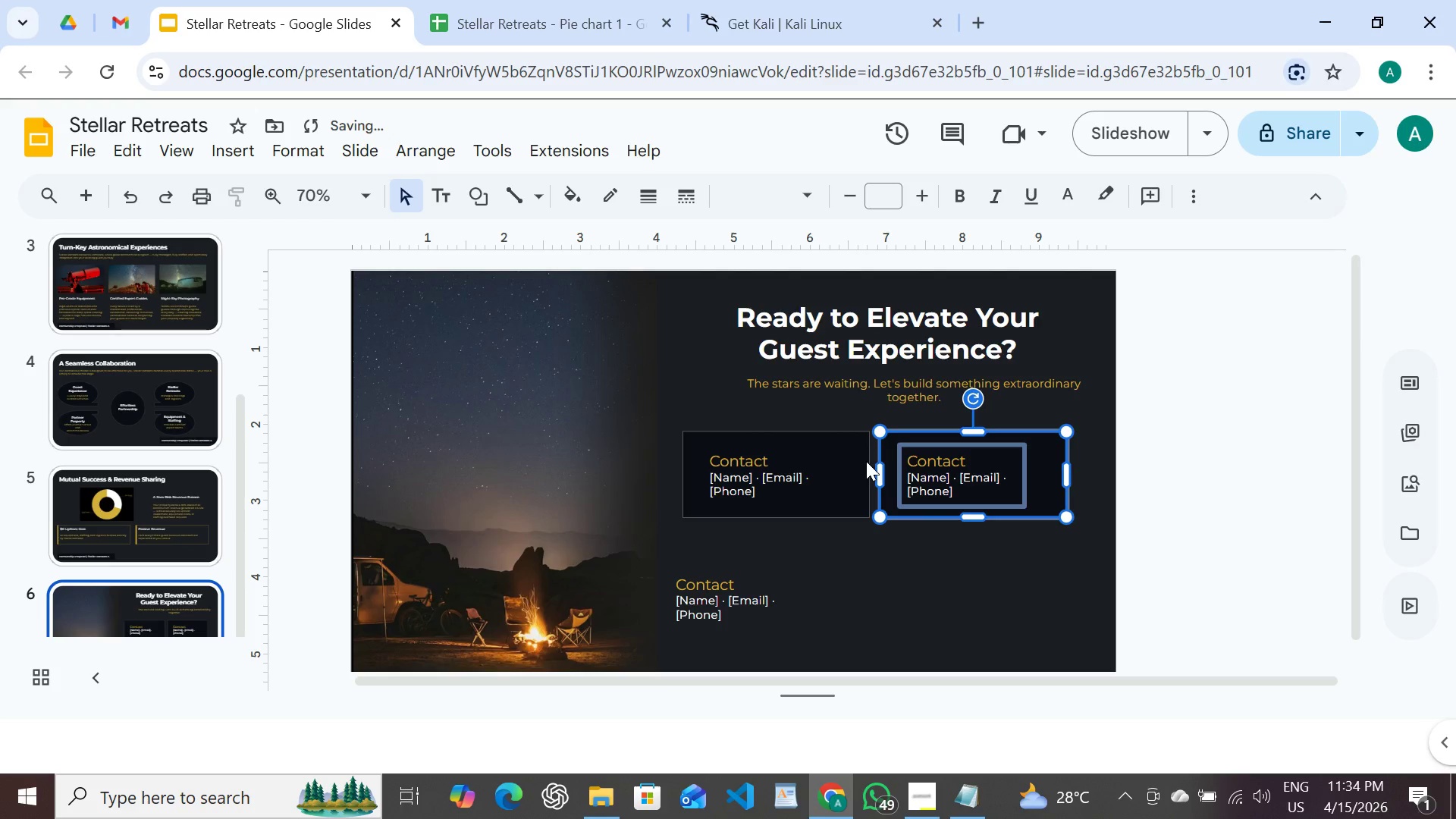 
key(Shift+ArrowUp)
 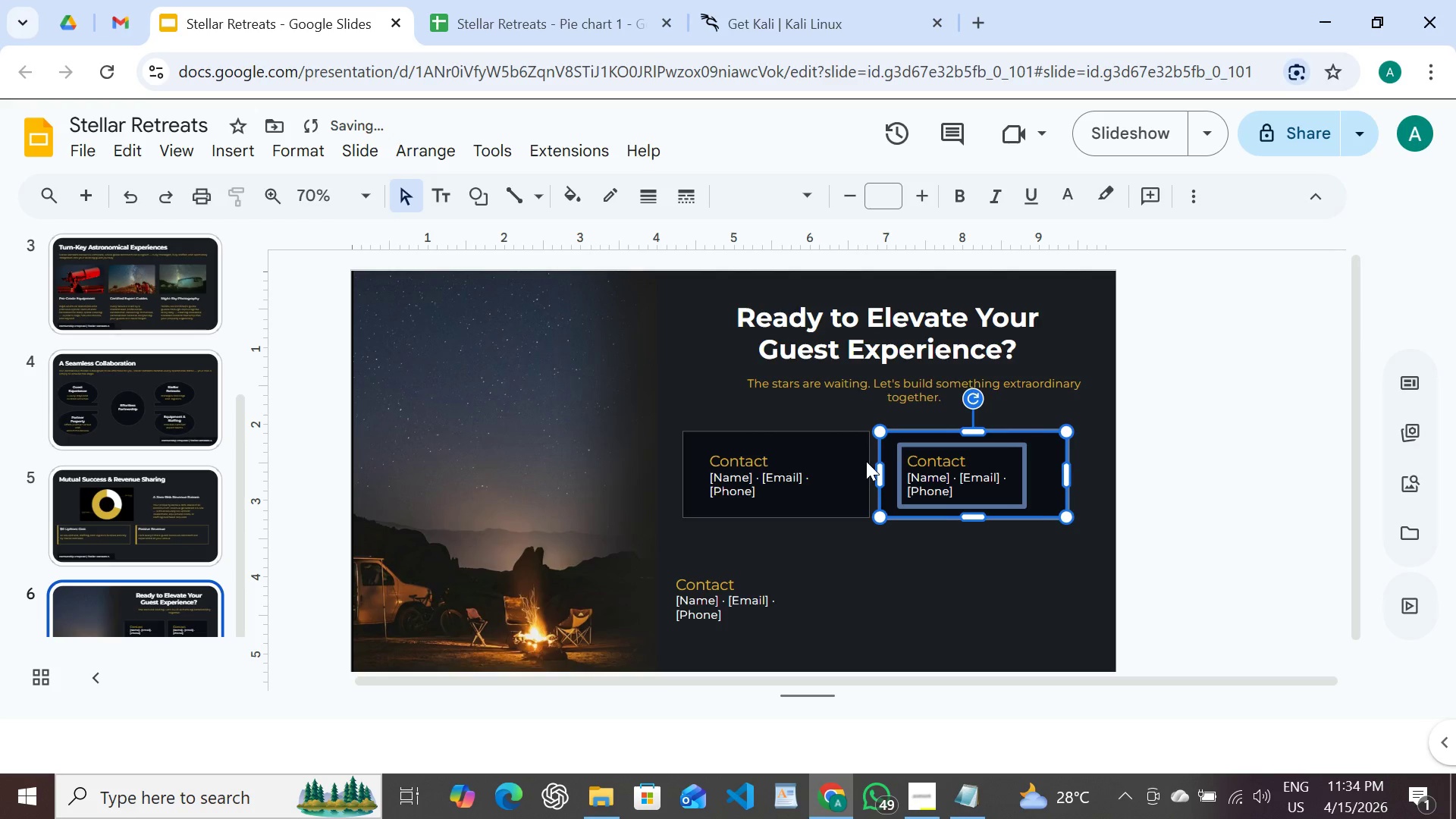 
key(ArrowRight)
 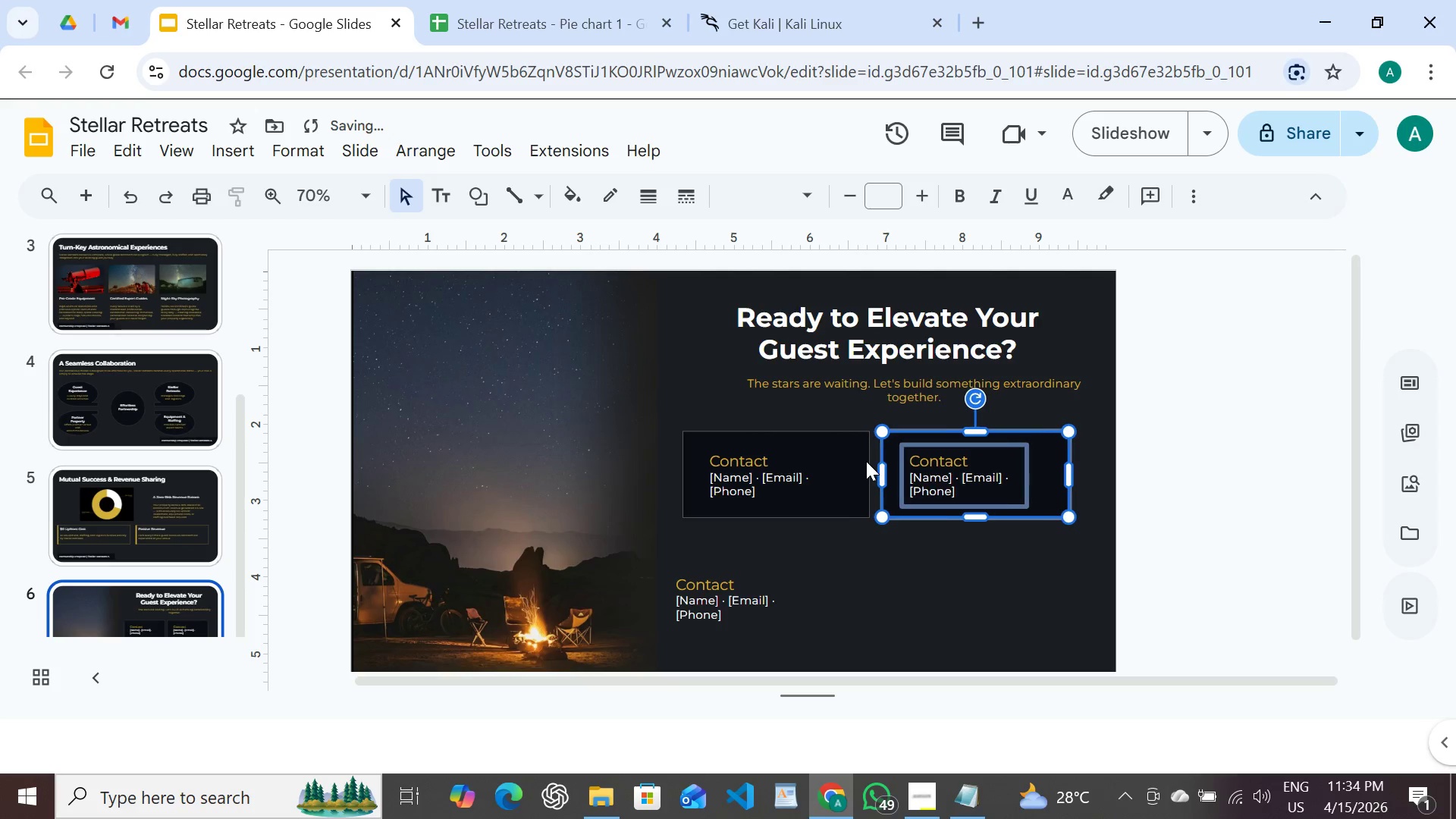 
key(ArrowRight)
 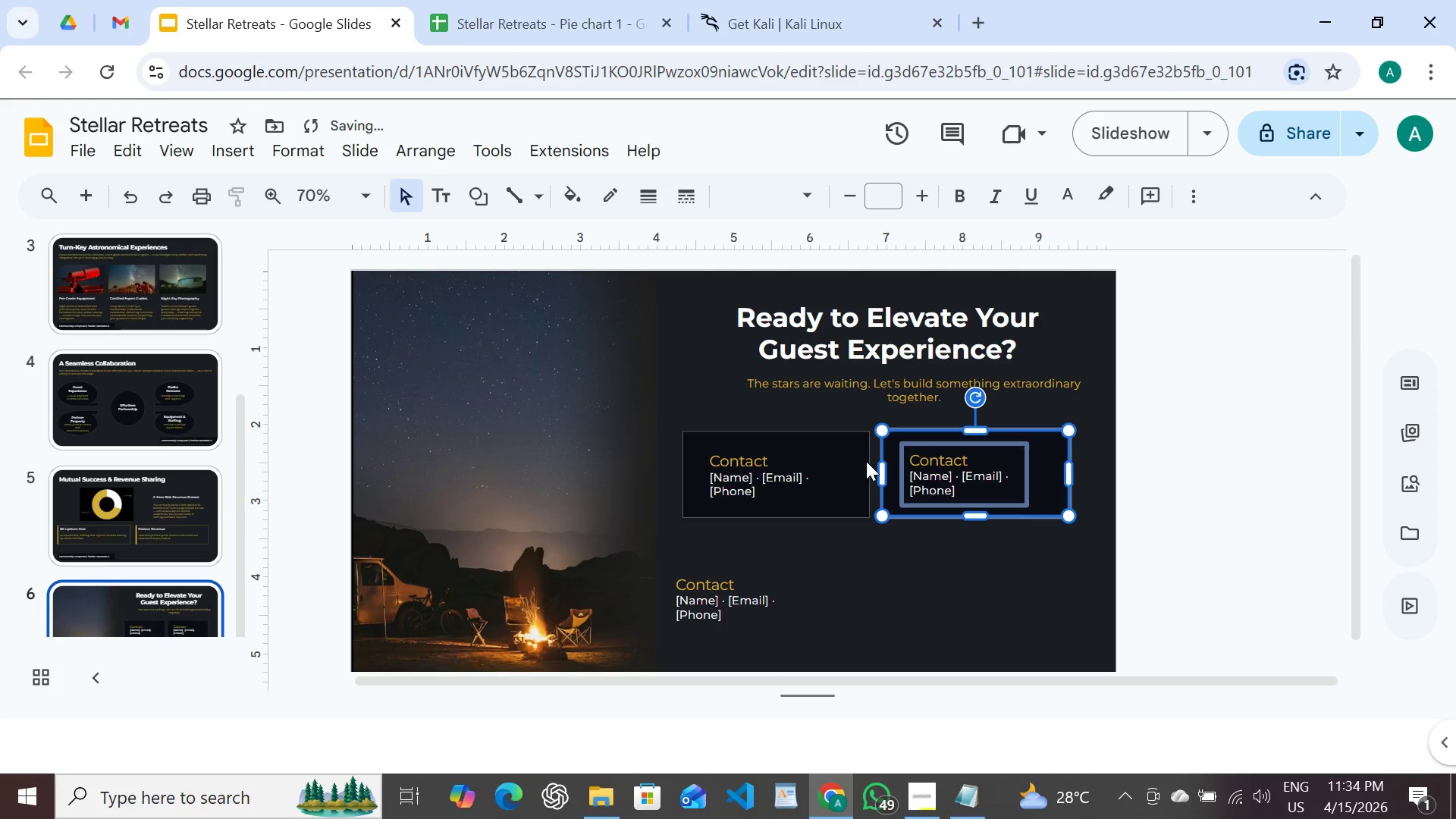 
key(ArrowUp)
 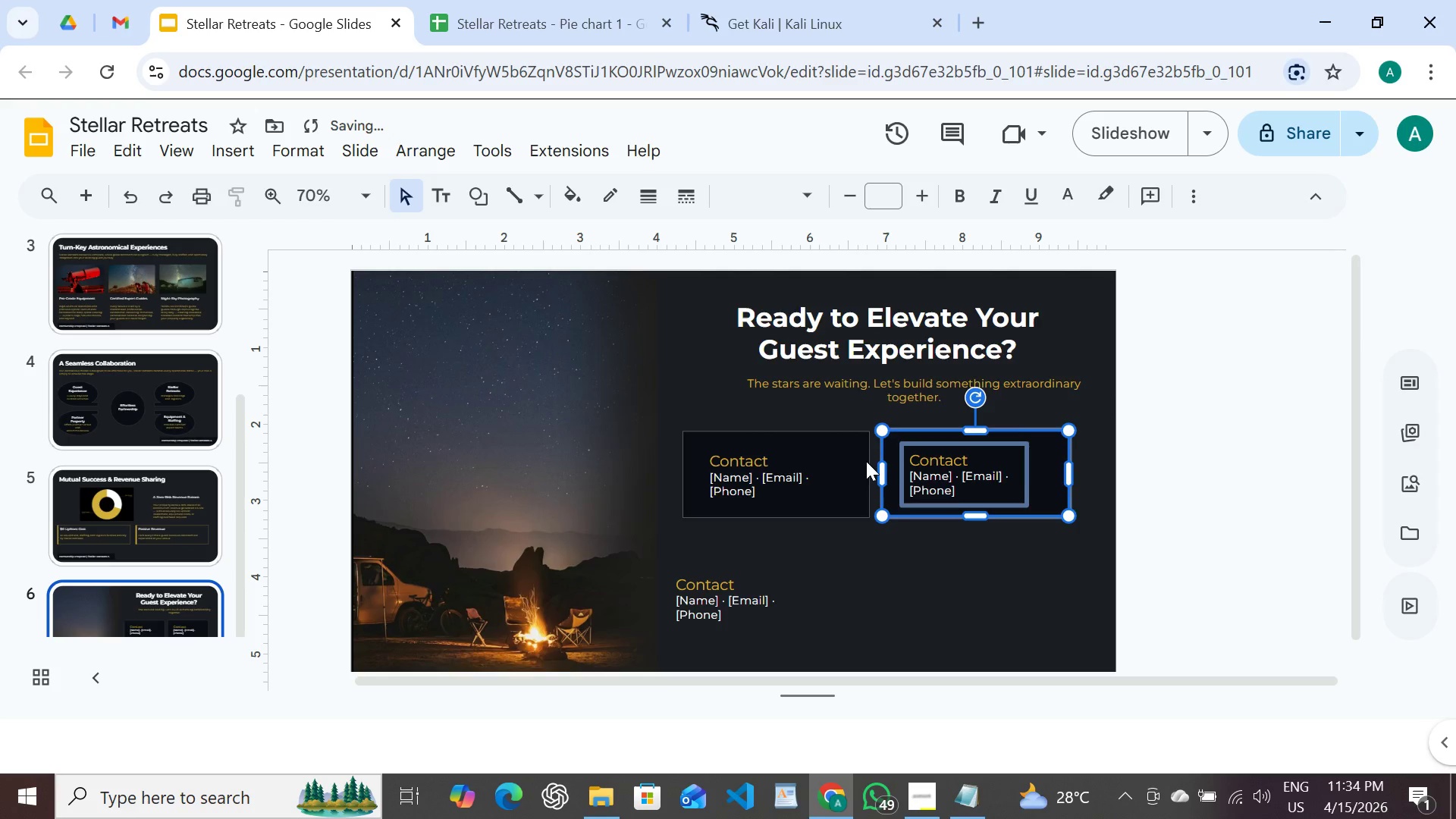 
key(ArrowDown)
 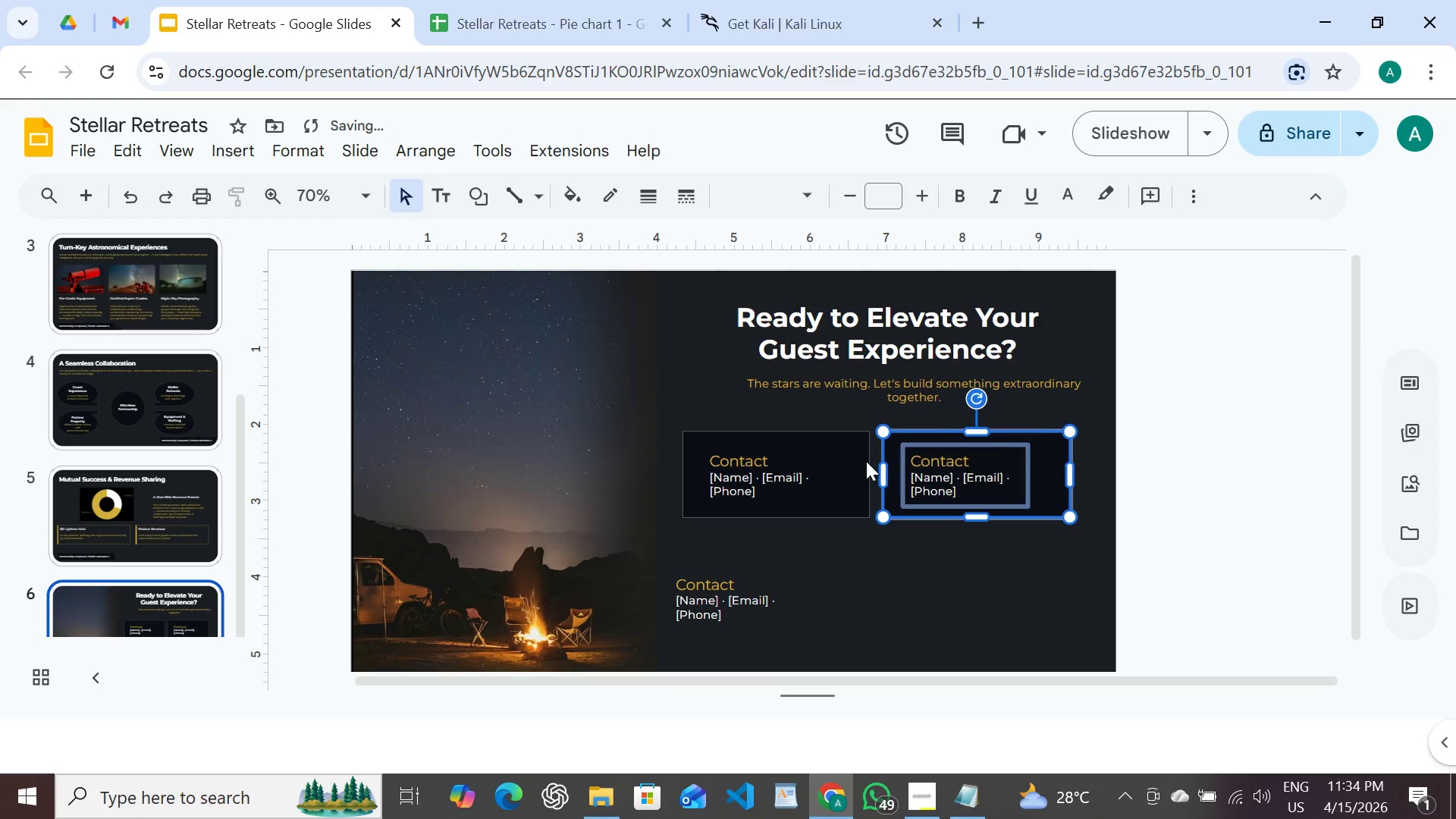 
key(ArrowRight)
 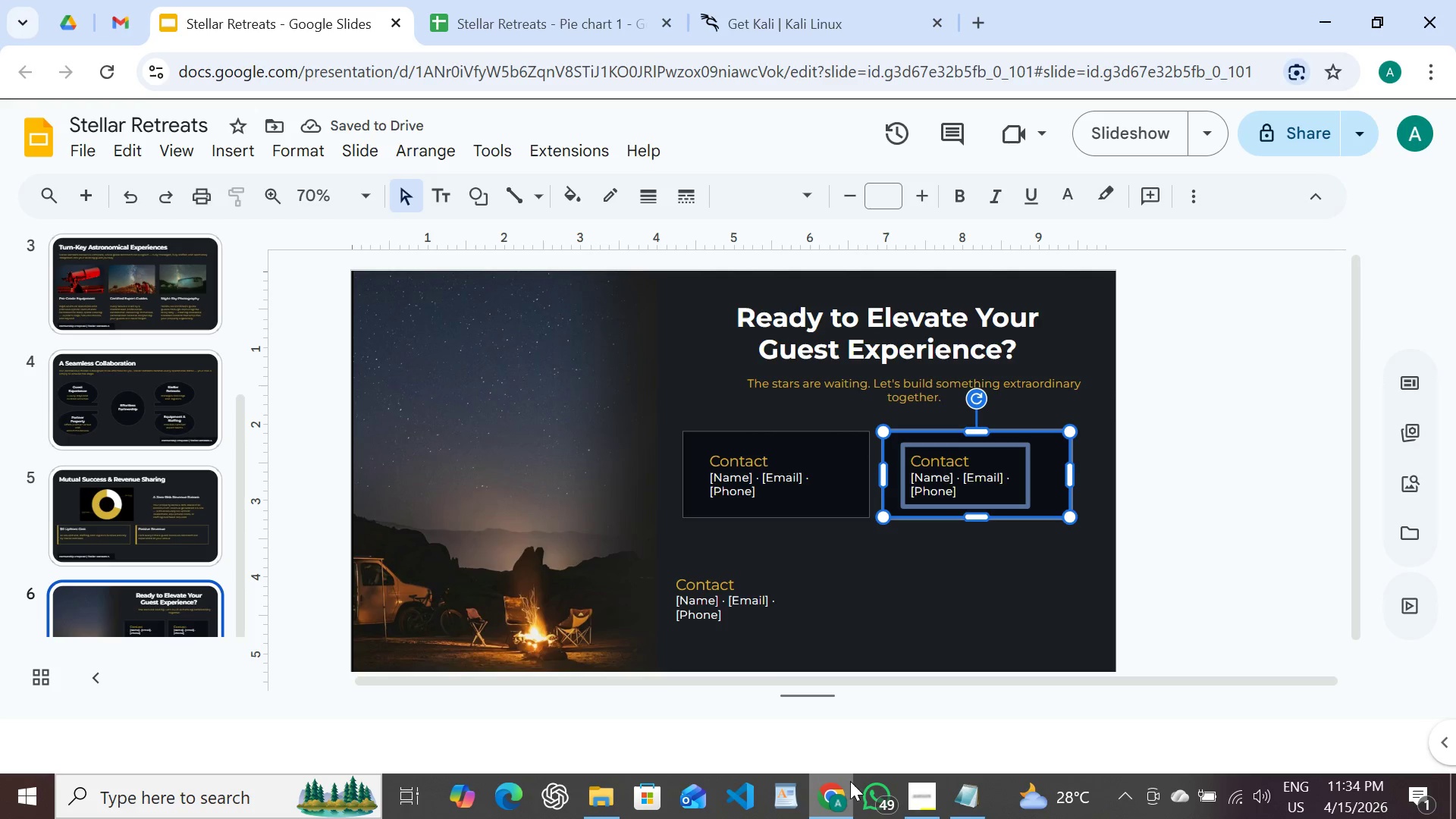 
left_click([966, 798])
 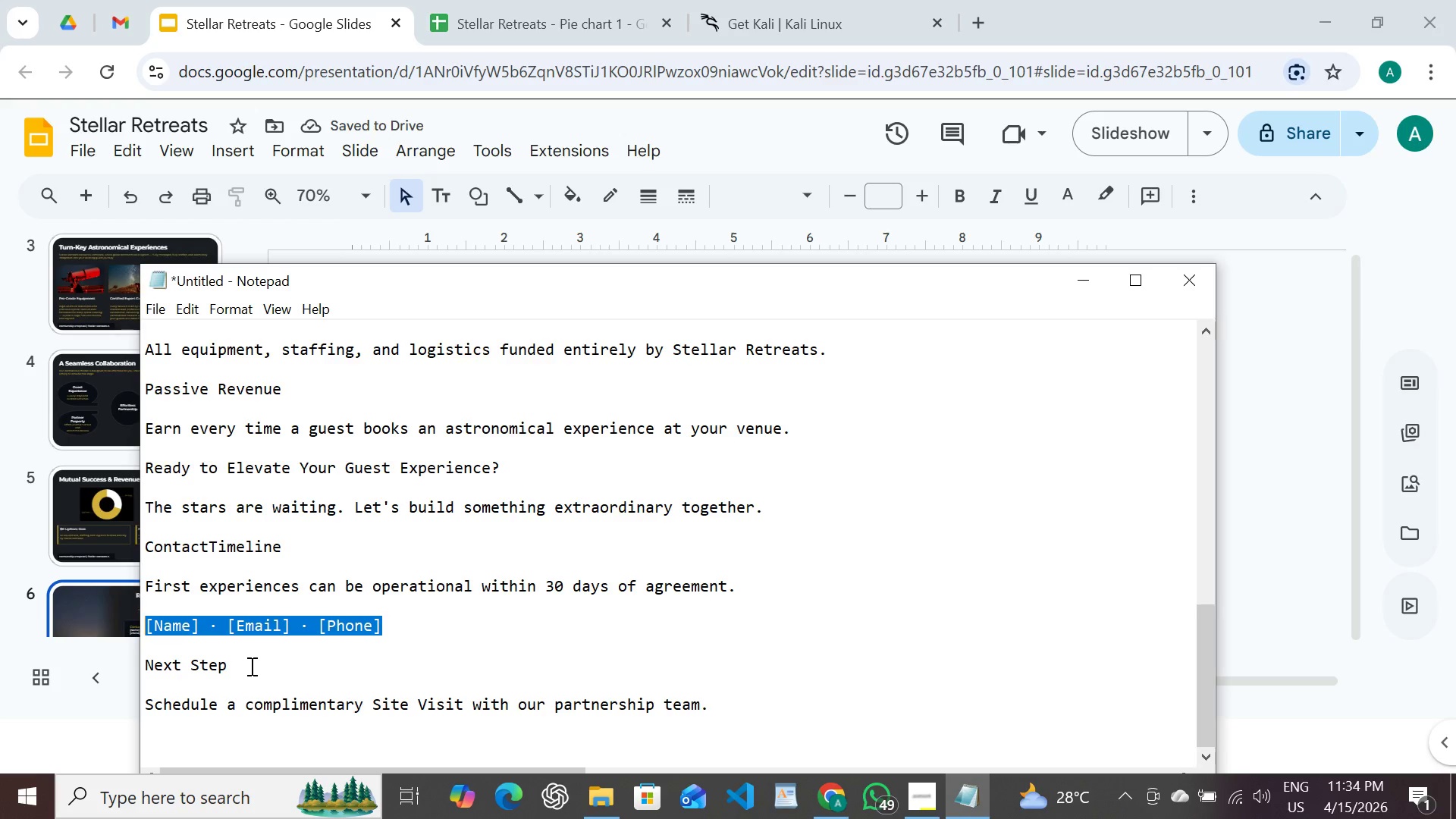 
left_click_drag(start_coordinate=[250, 668], to_coordinate=[139, 655])
 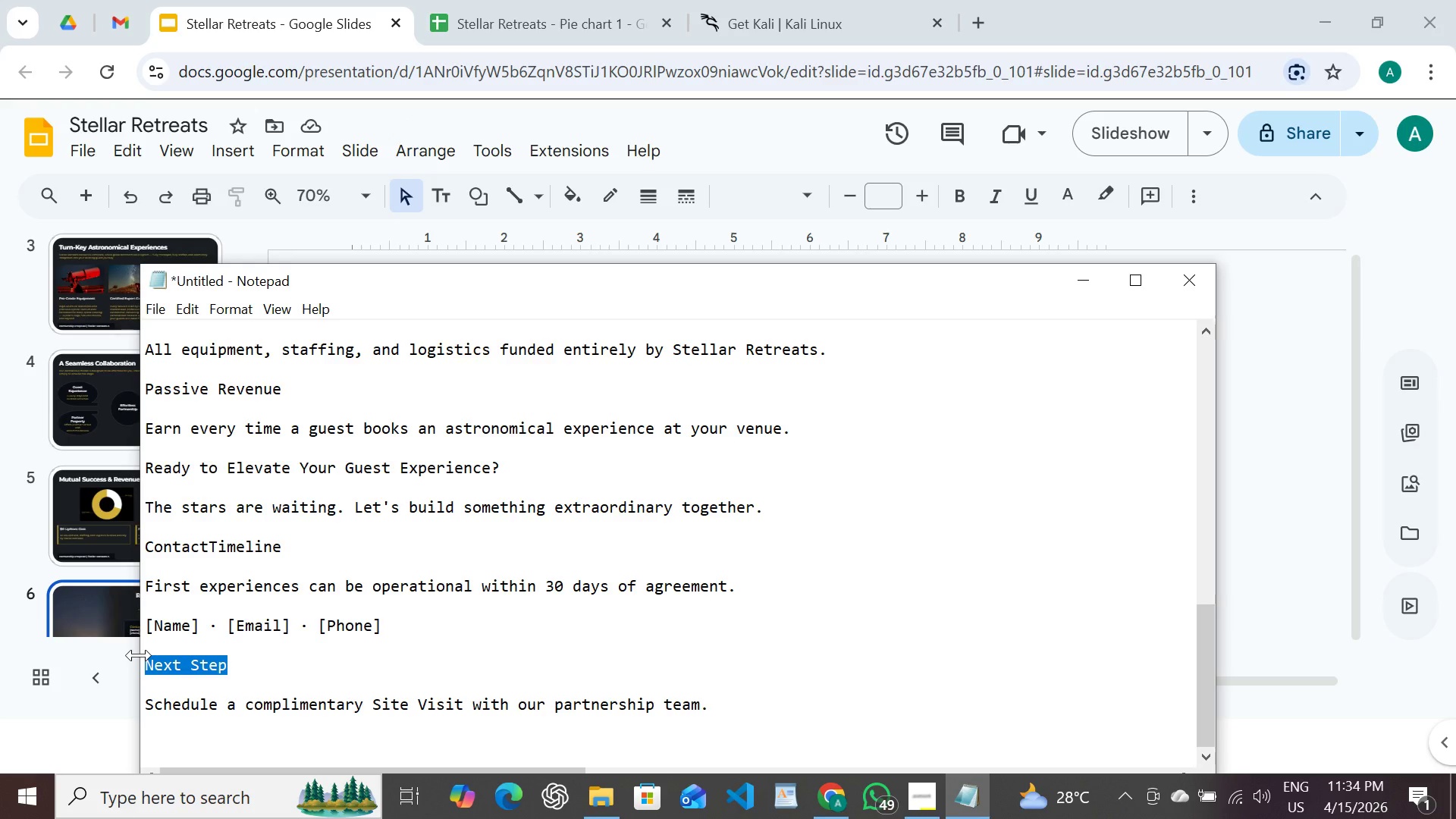 
key(Control+C)
 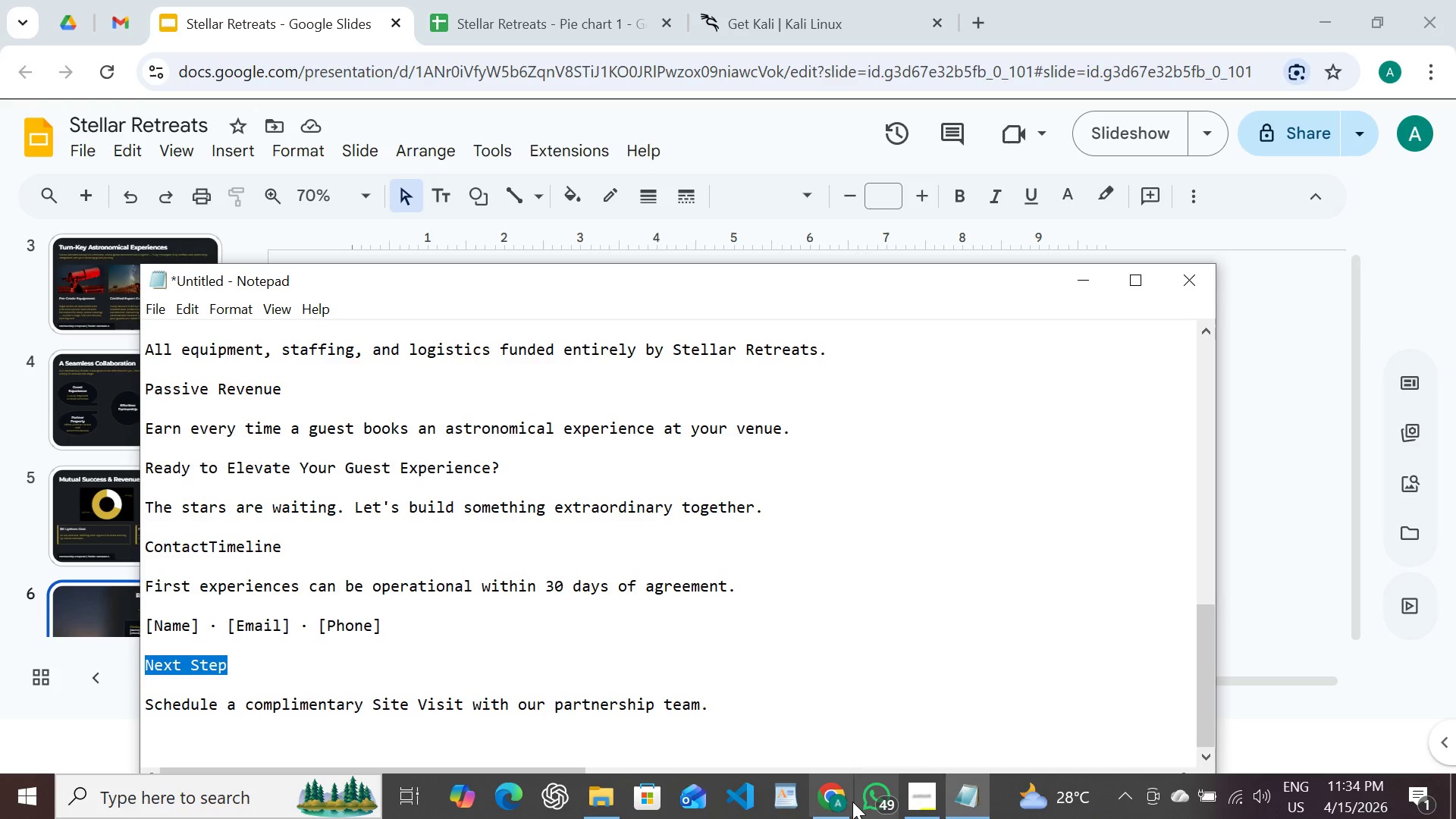 
left_click([839, 786])
 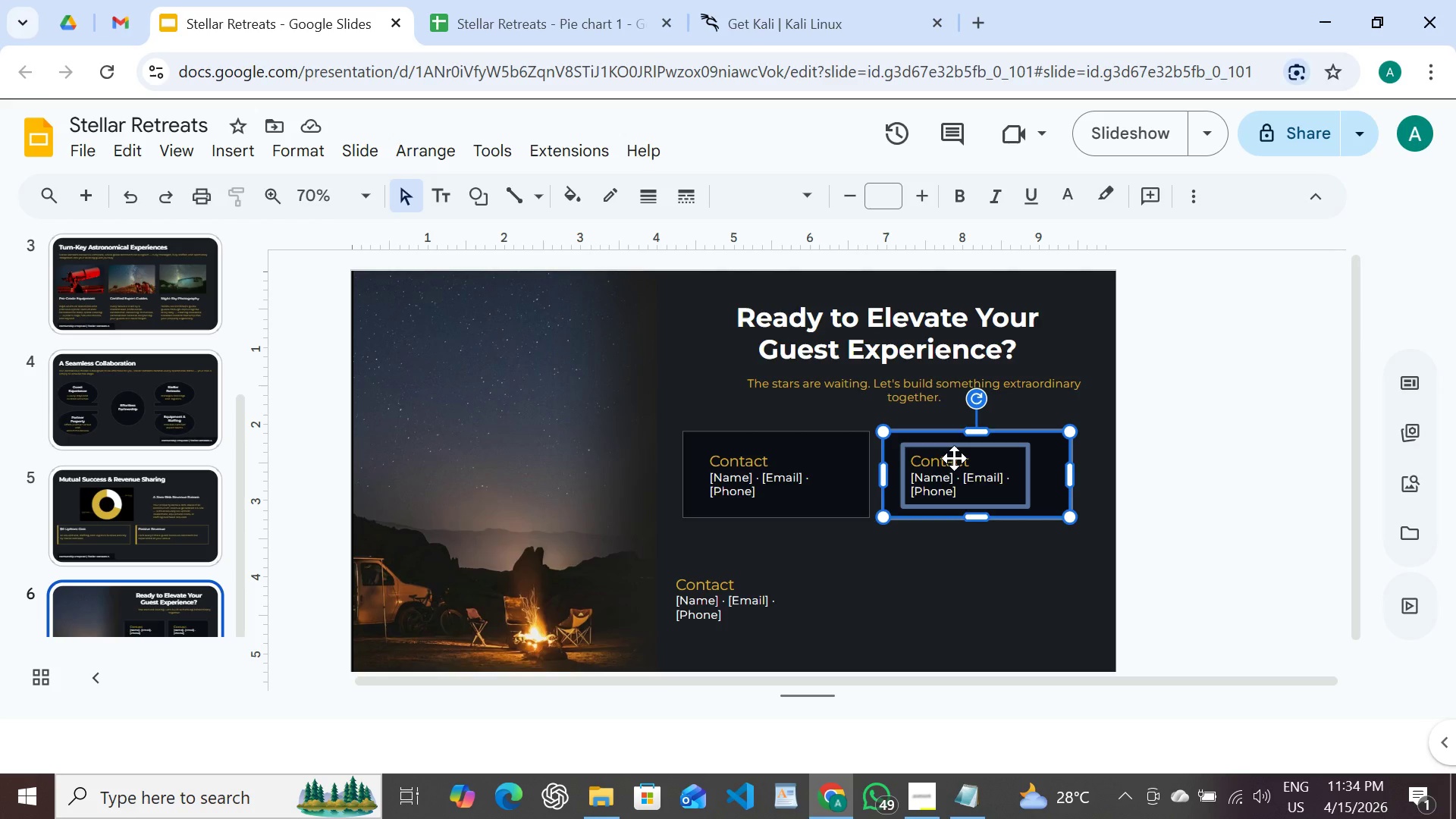 
double_click([954, 458])
 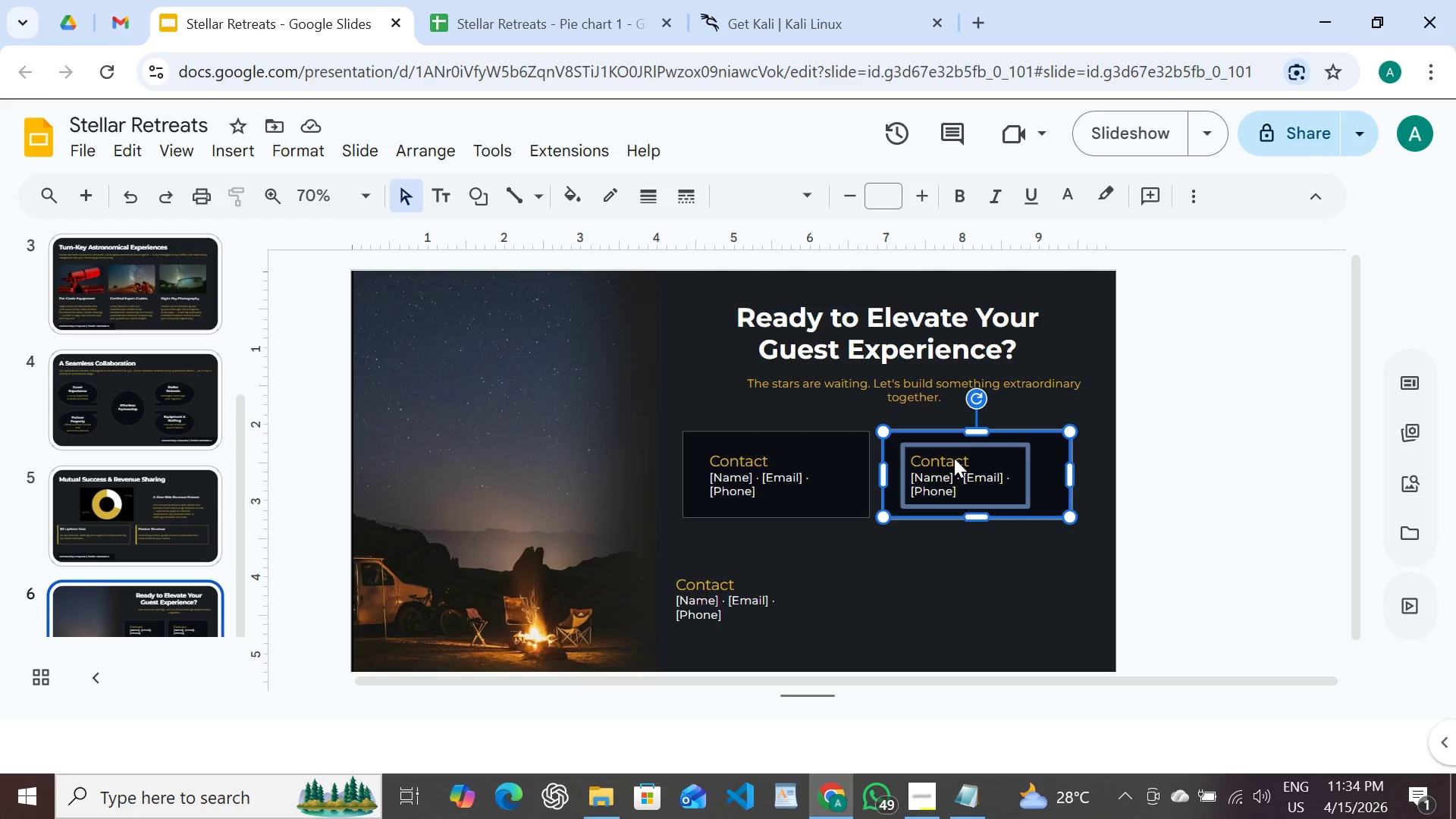 
triple_click([954, 458])
 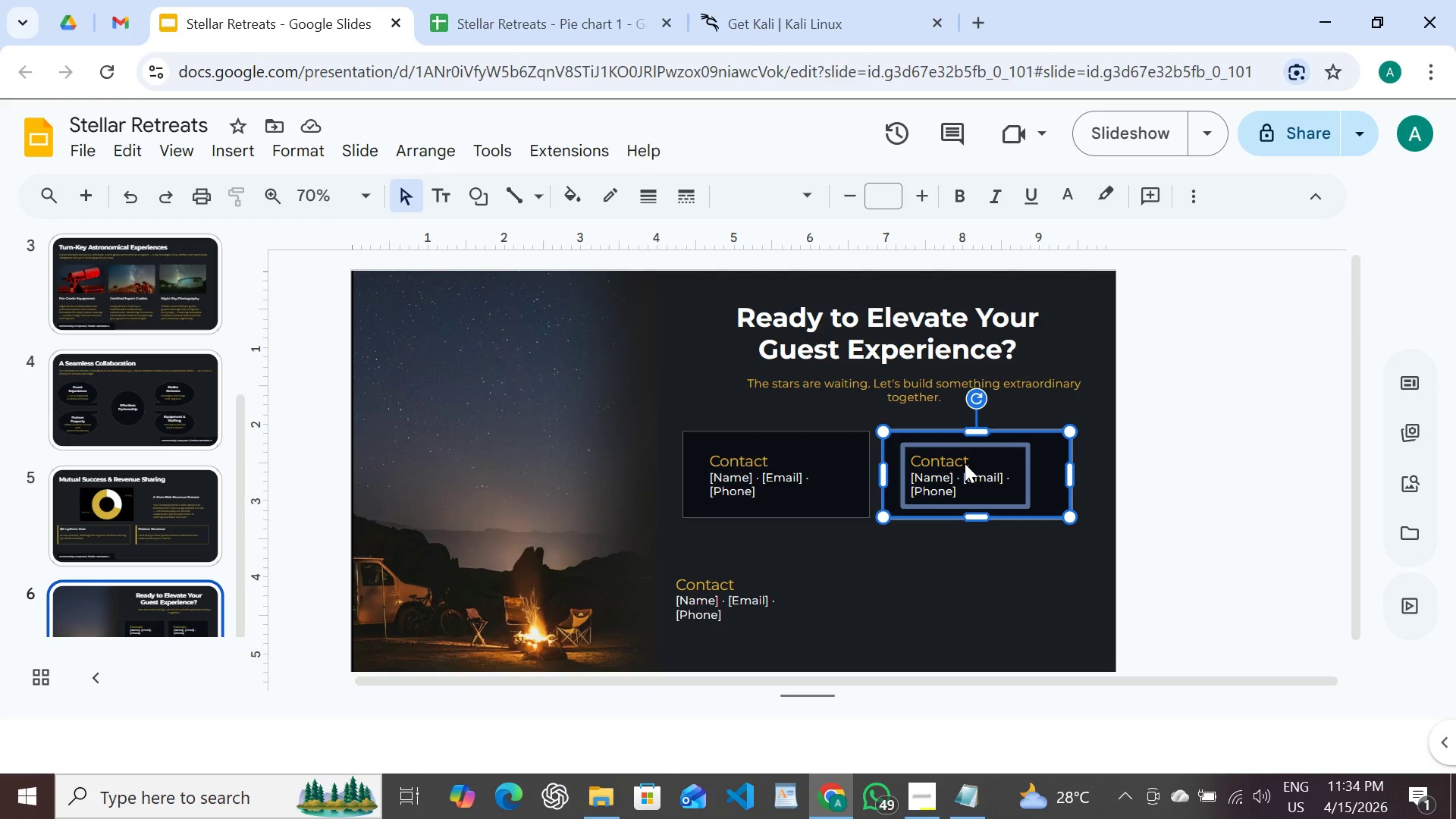 
double_click([965, 463])
 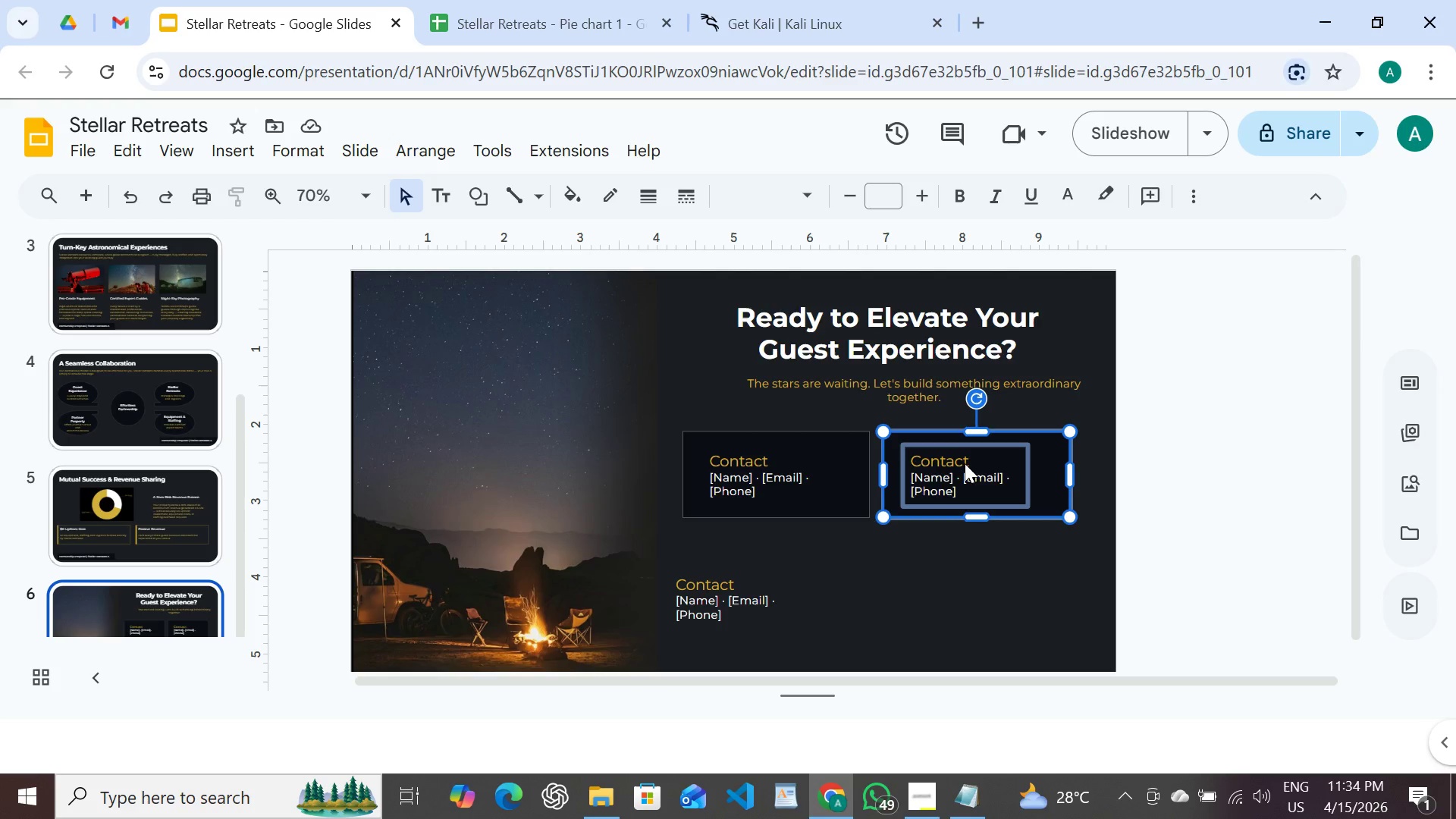 
triple_click([965, 463])
 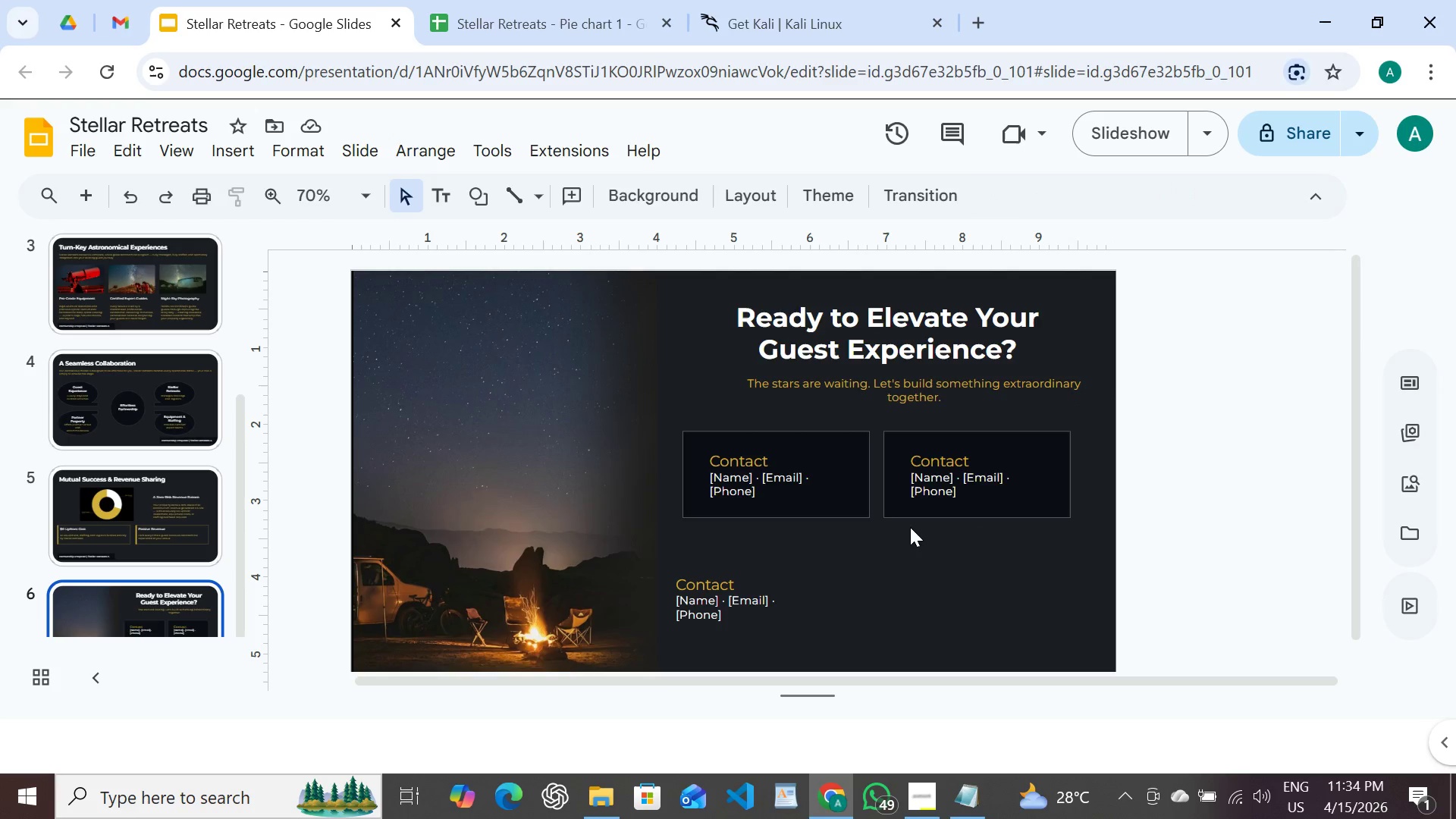 
left_click([910, 527])
 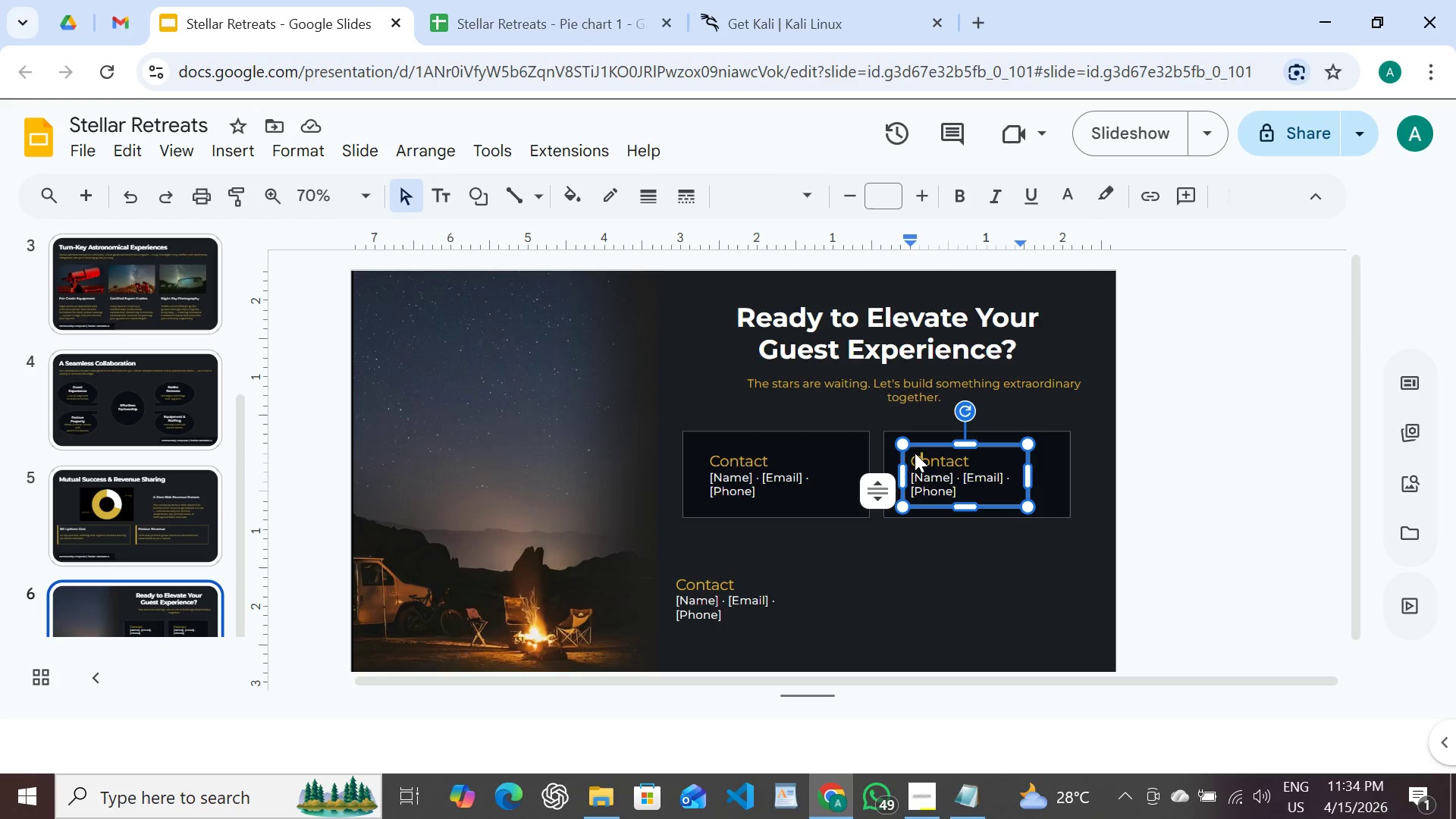 
double_click([915, 453])
 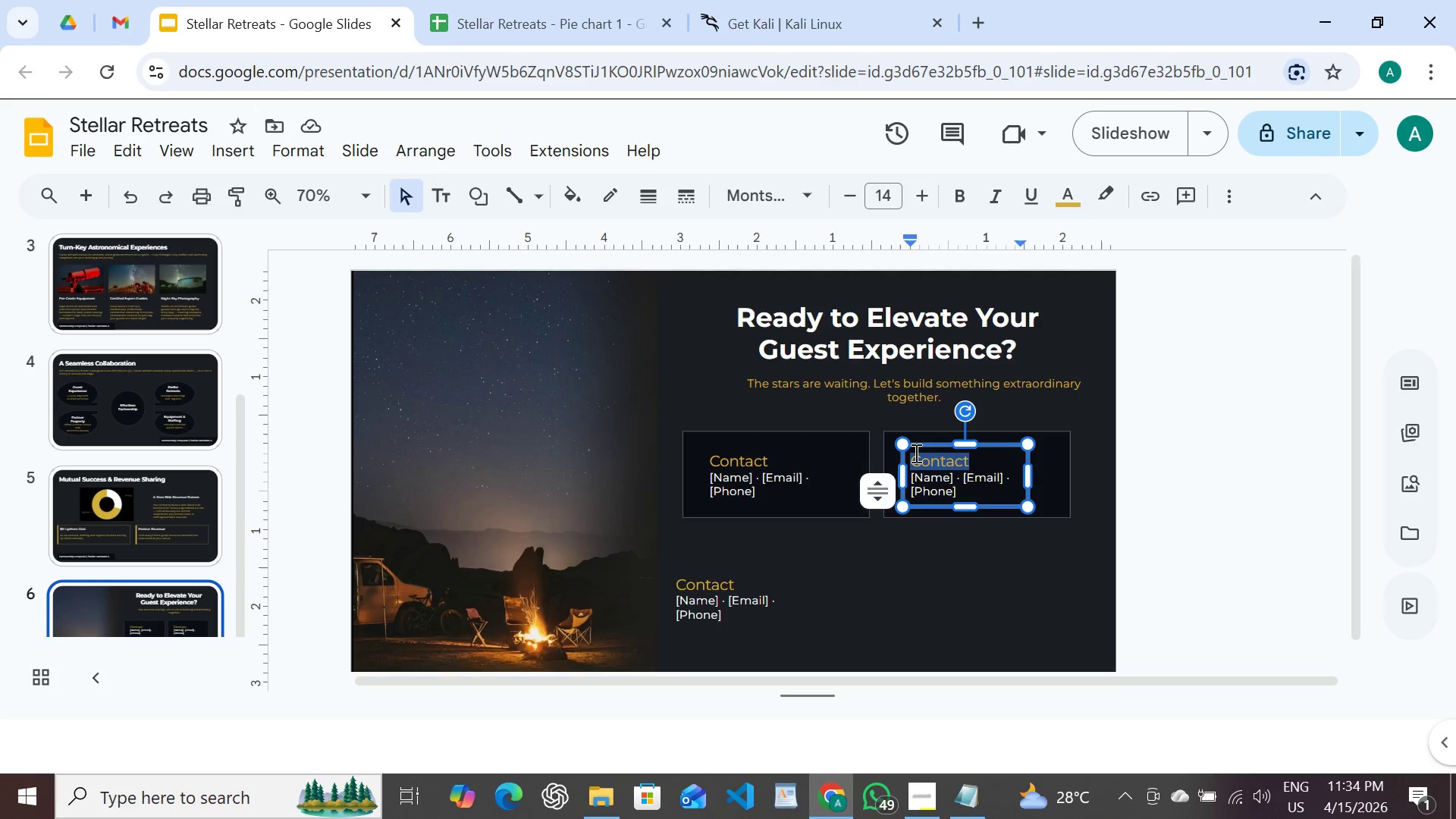 
triple_click([915, 453])
 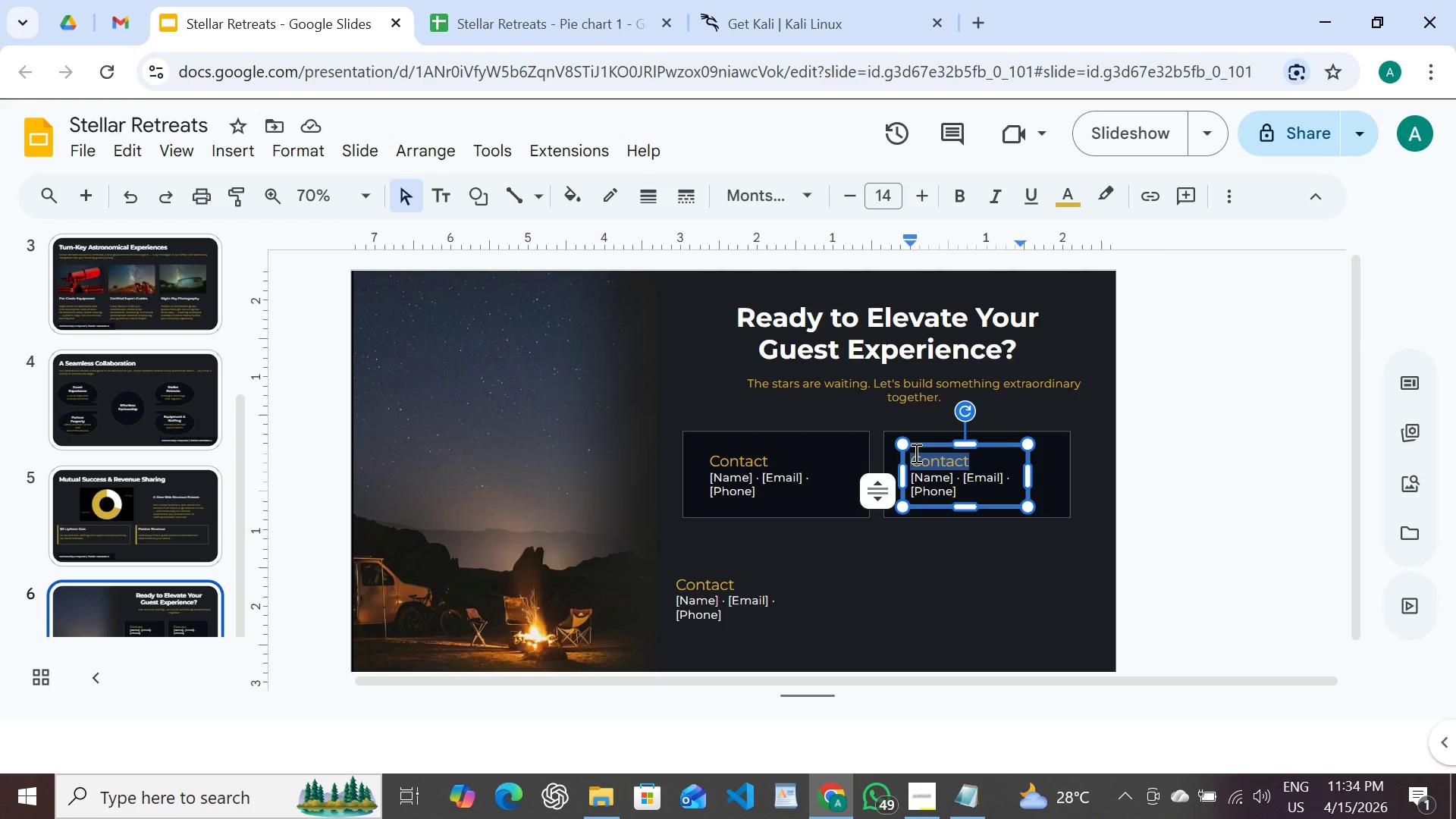 
key(Control+V)
 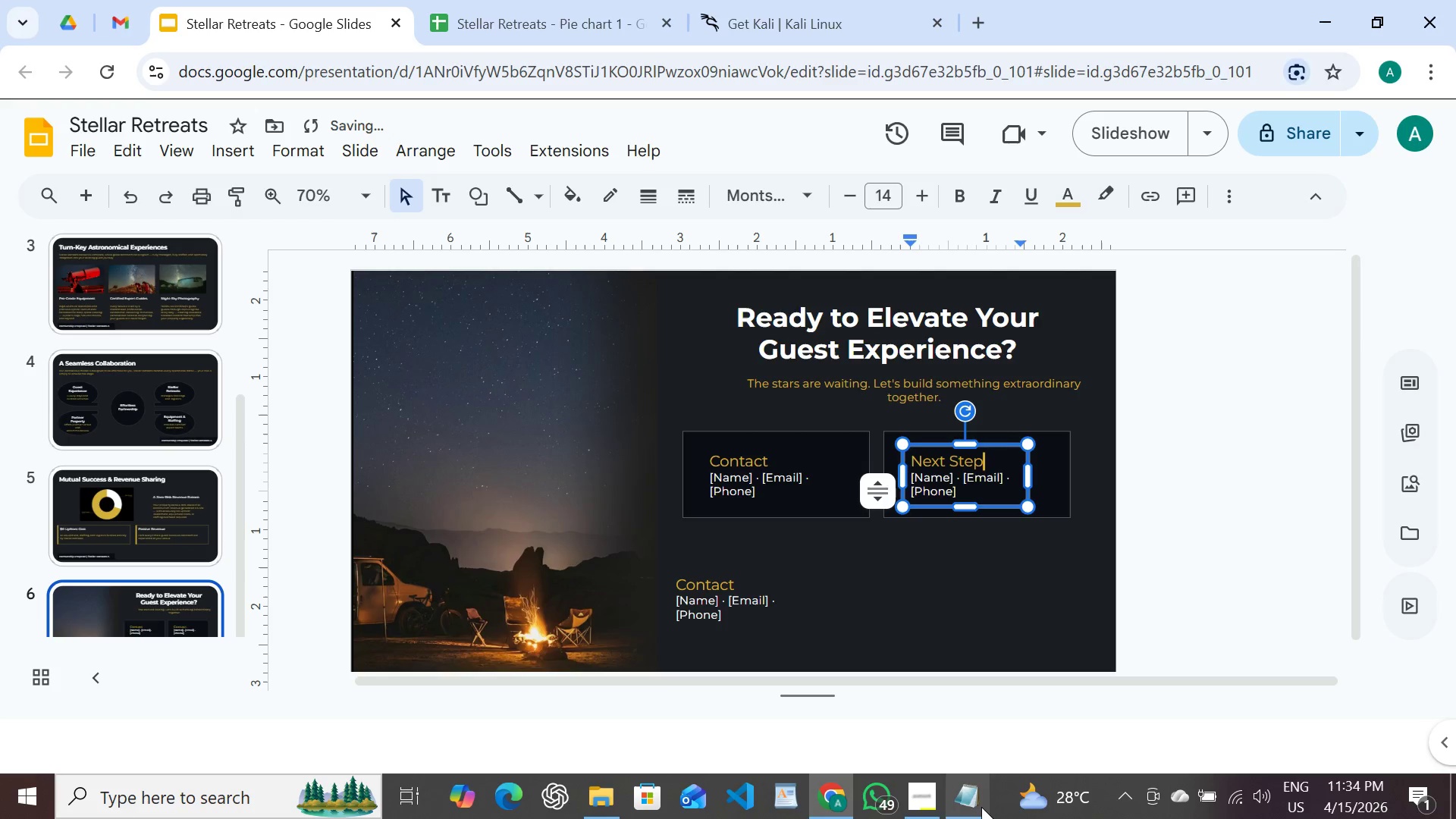 
left_click([980, 807])
 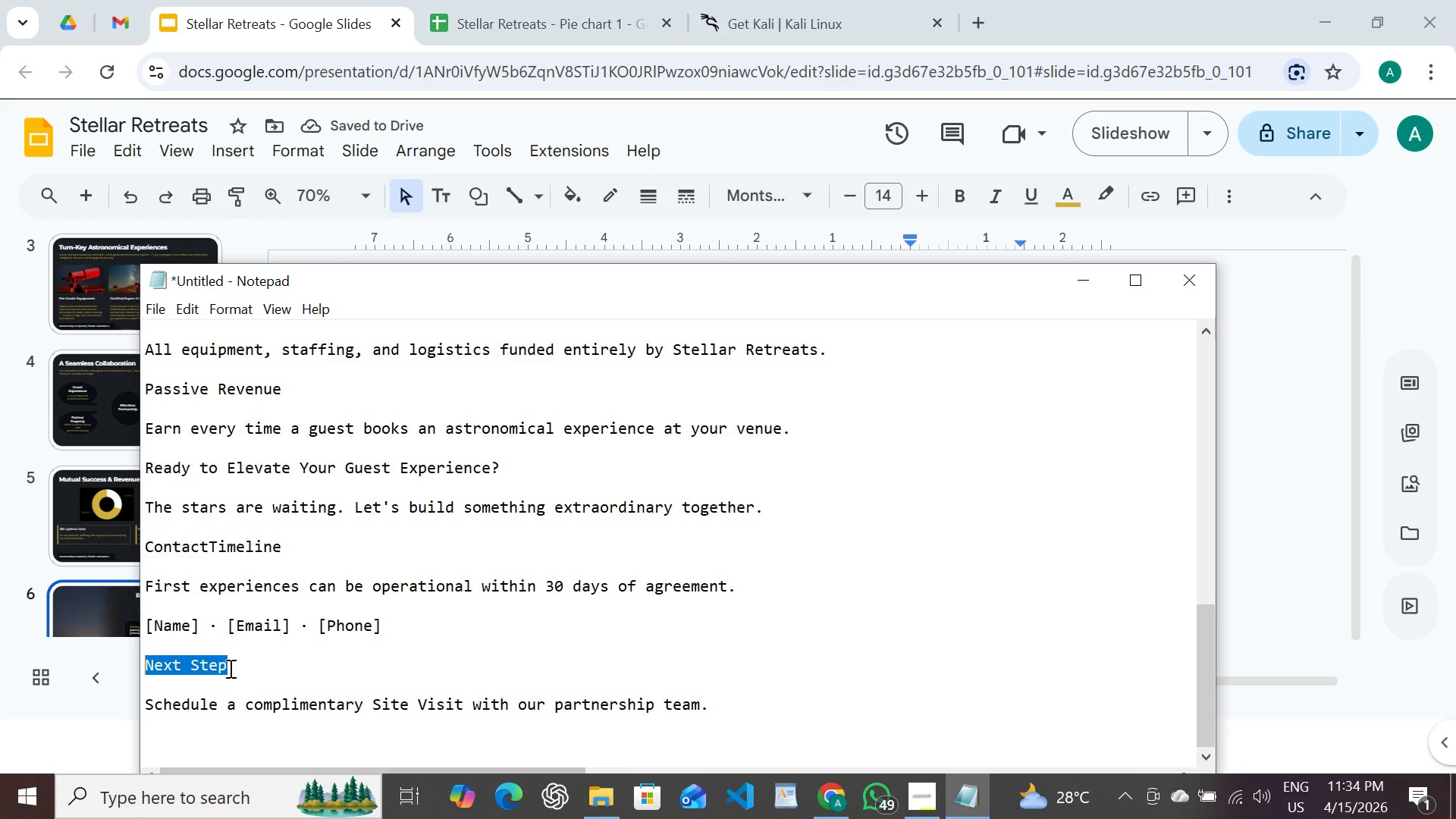 
scroll: coordinate [226, 720], scroll_direction: down, amount: 2.0
 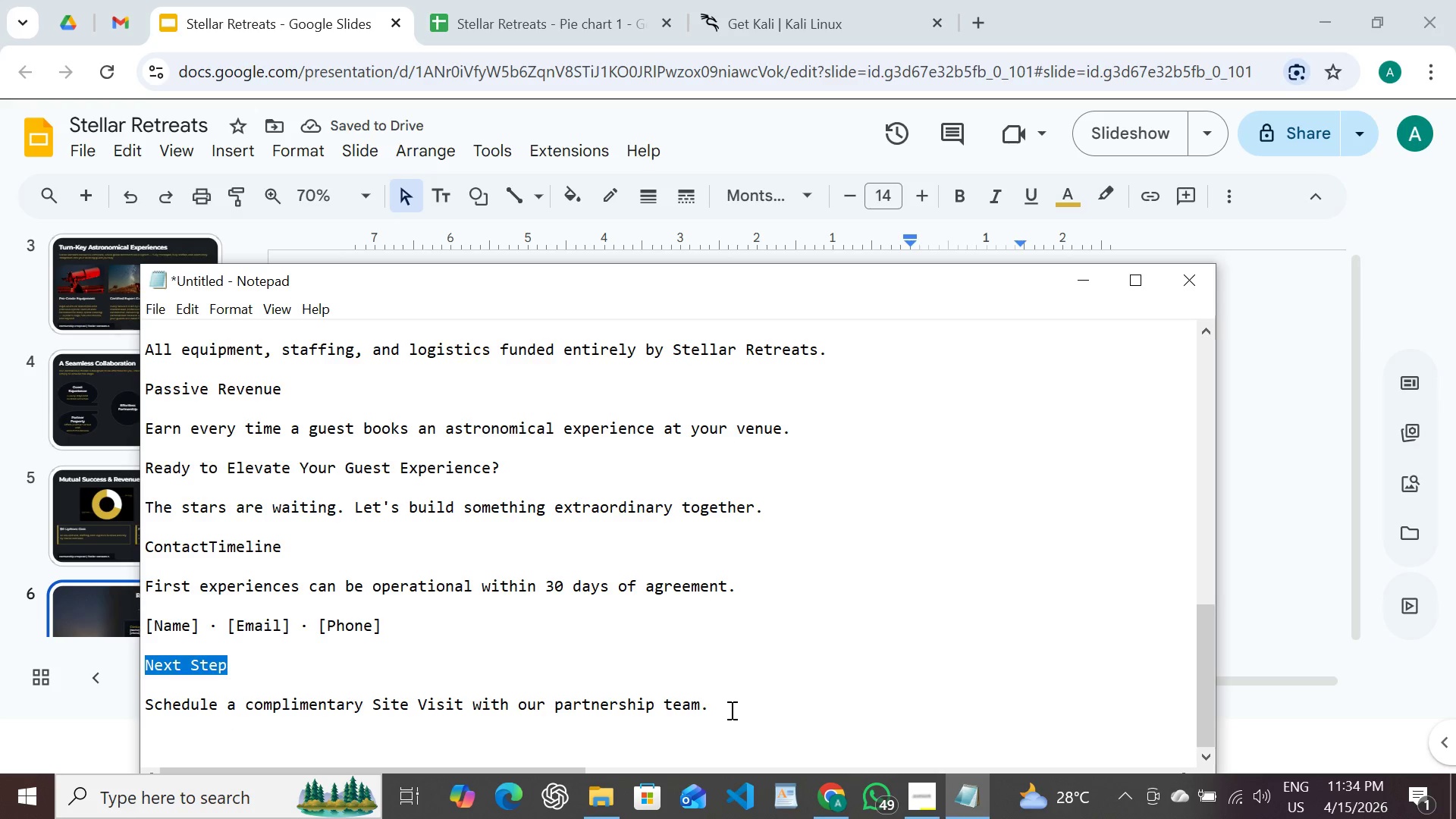 
left_click_drag(start_coordinate=[730, 710], to_coordinate=[305, 686])
 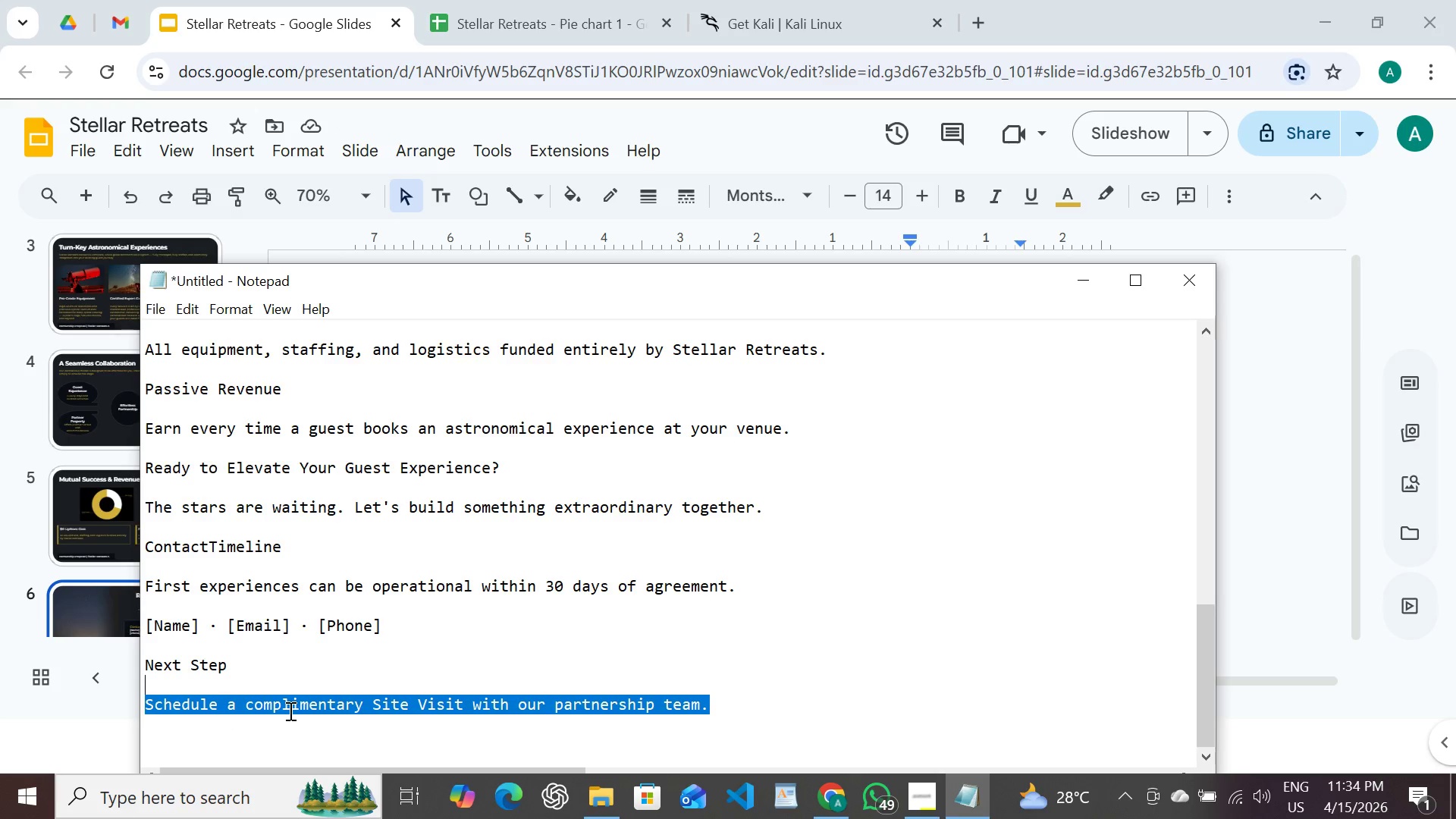 
key(Control+C)
 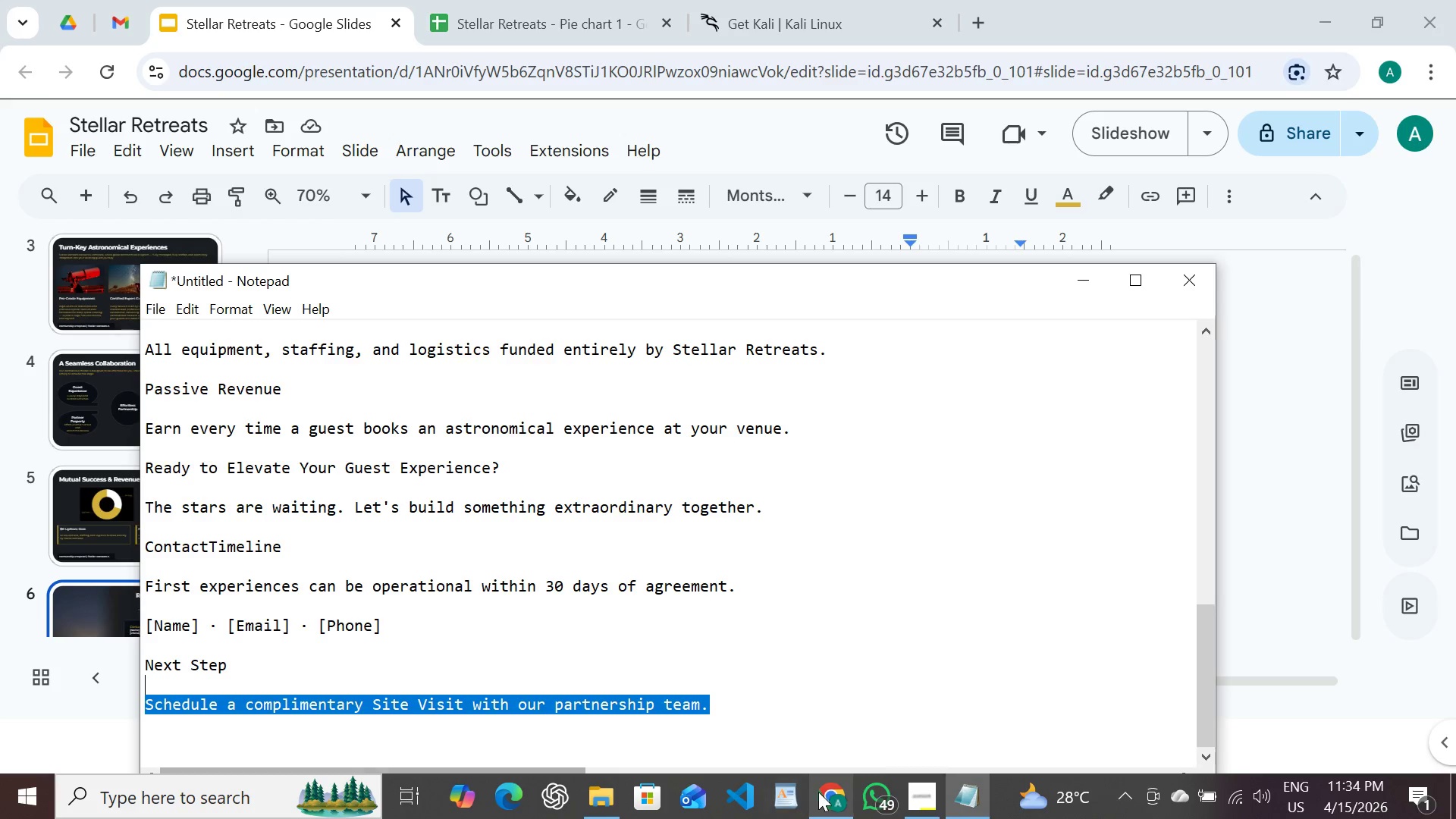 
left_click([819, 792])
 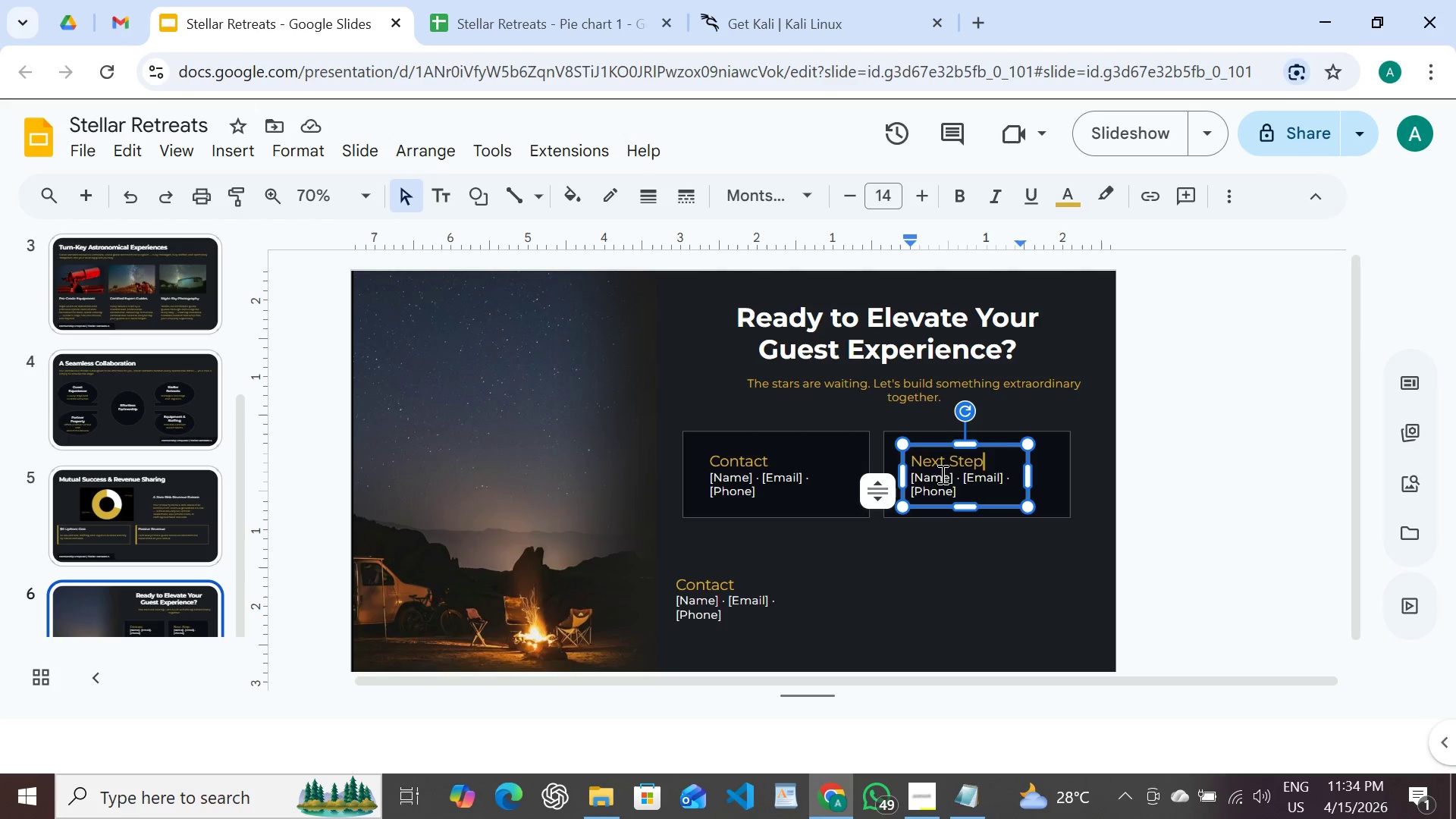 
double_click([941, 474])
 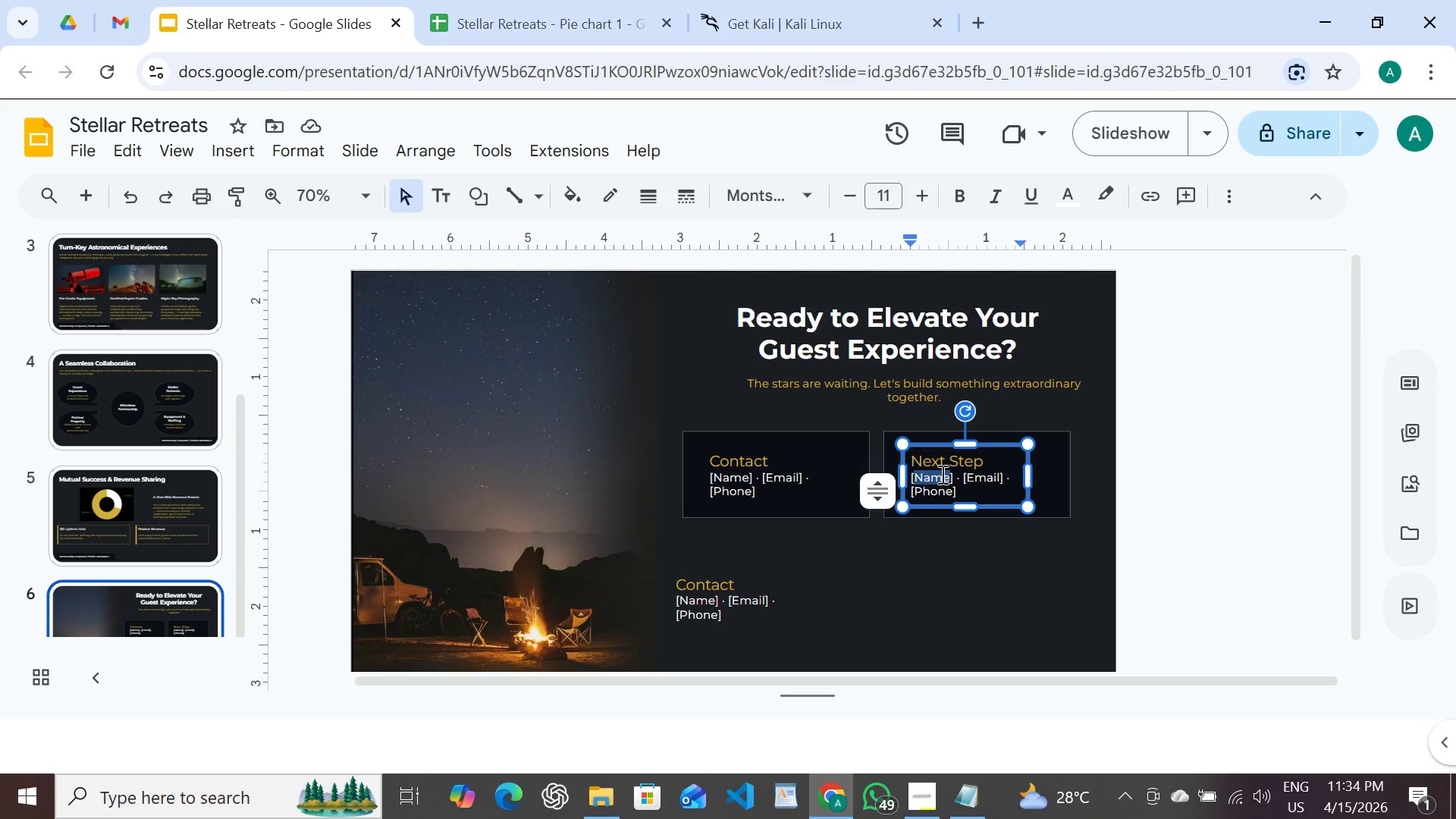 
triple_click([941, 474])
 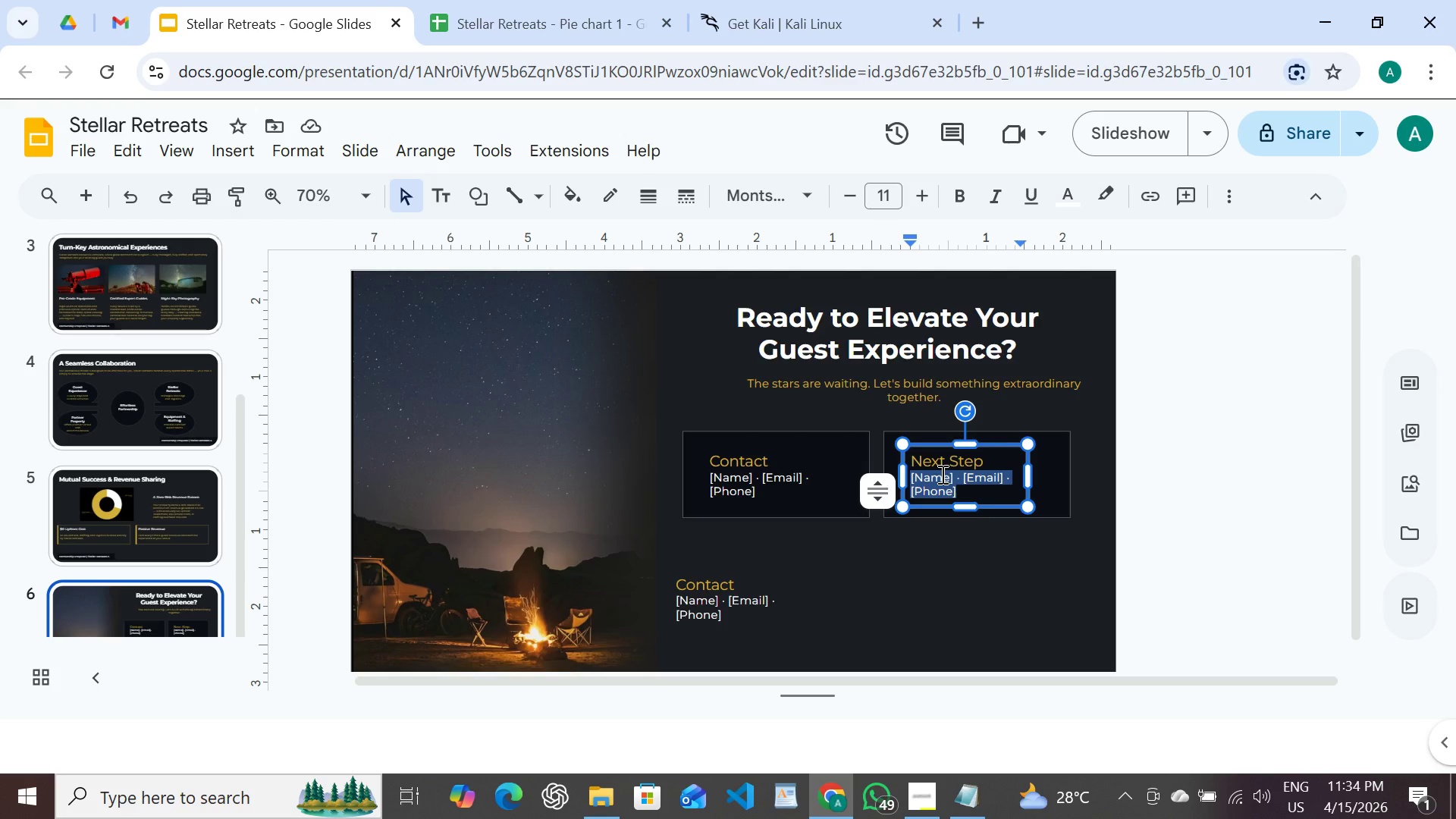 
key(Control+V)
 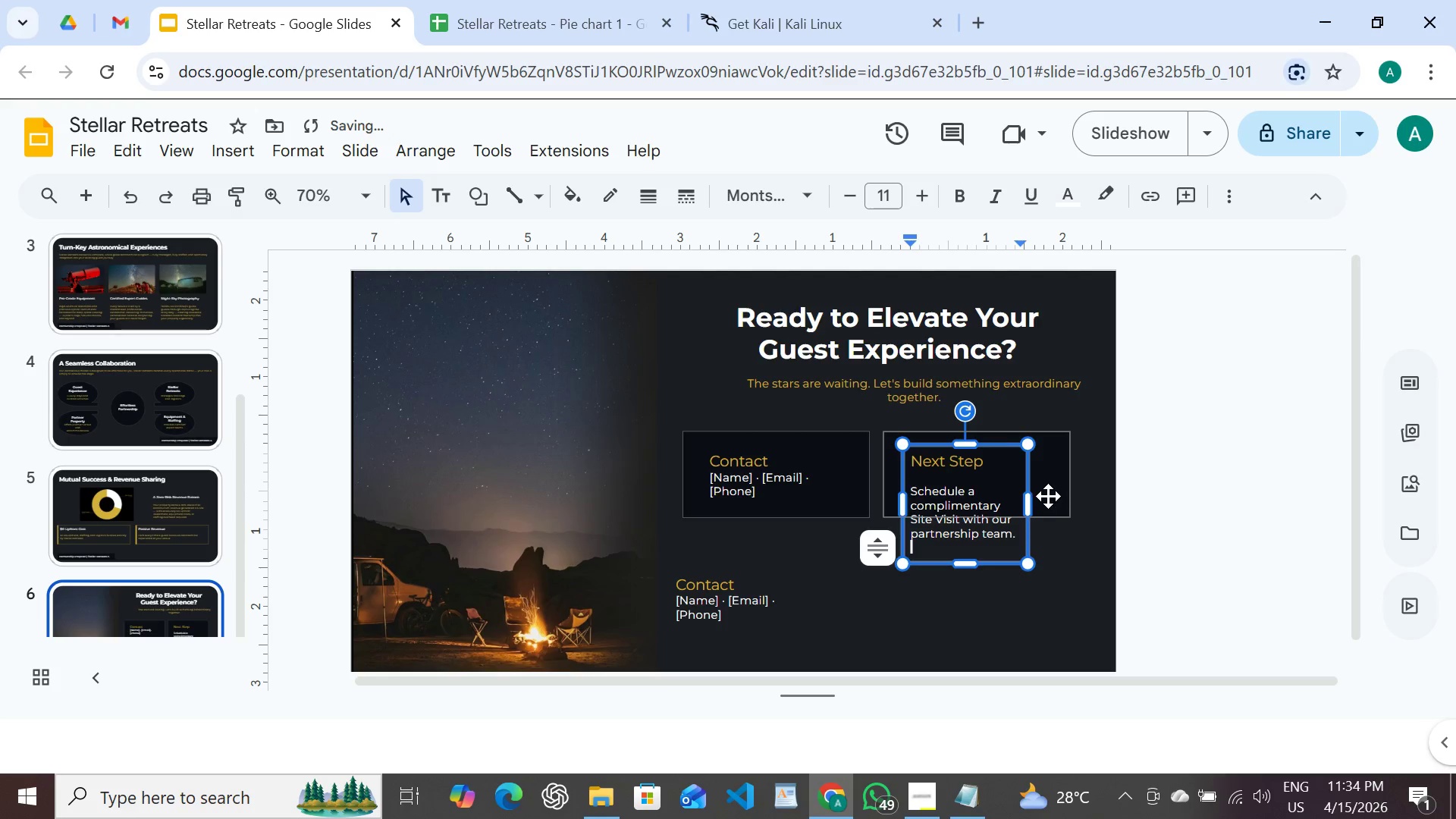 
left_click([1049, 496])
 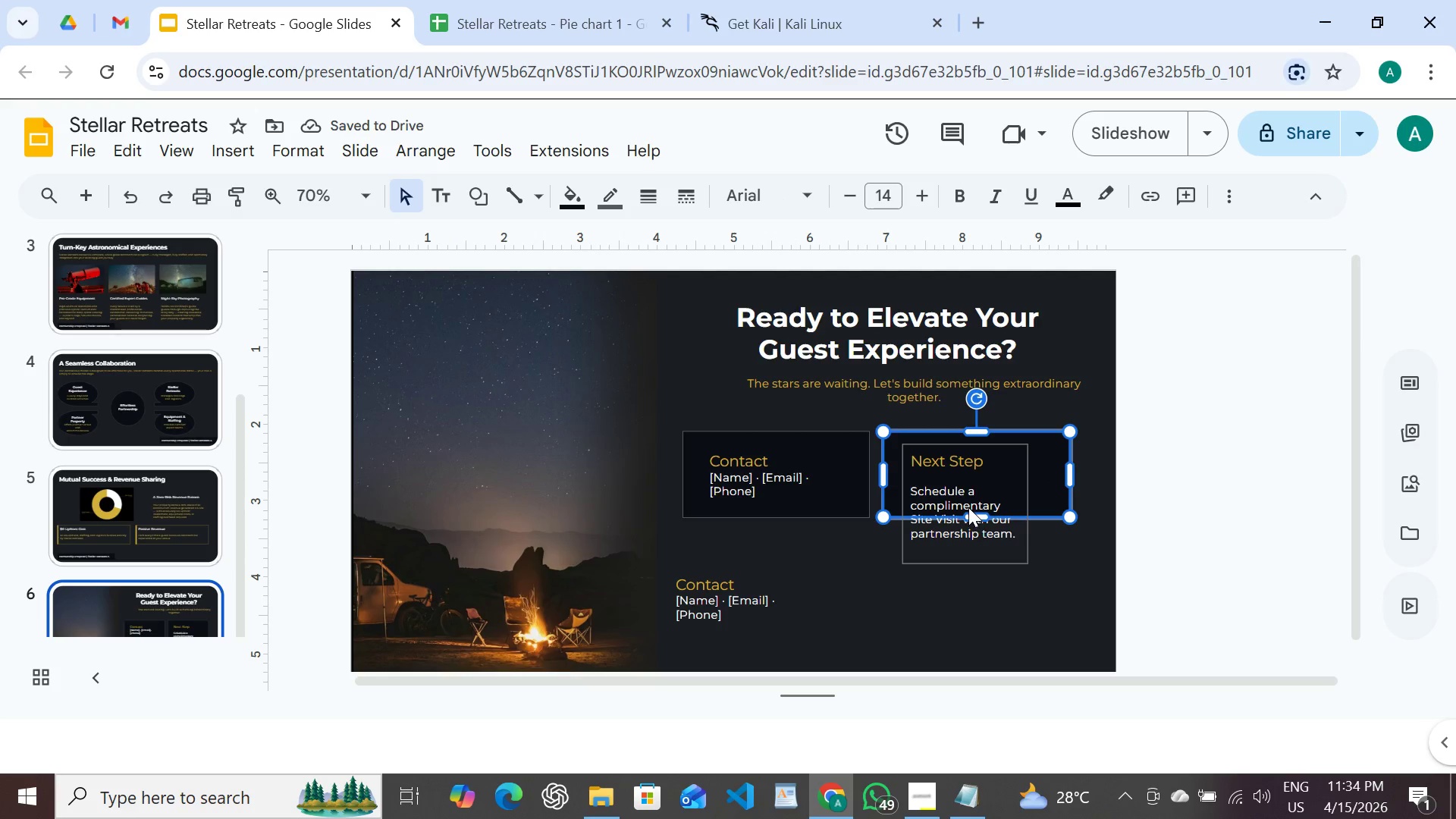 
left_click([968, 507])
 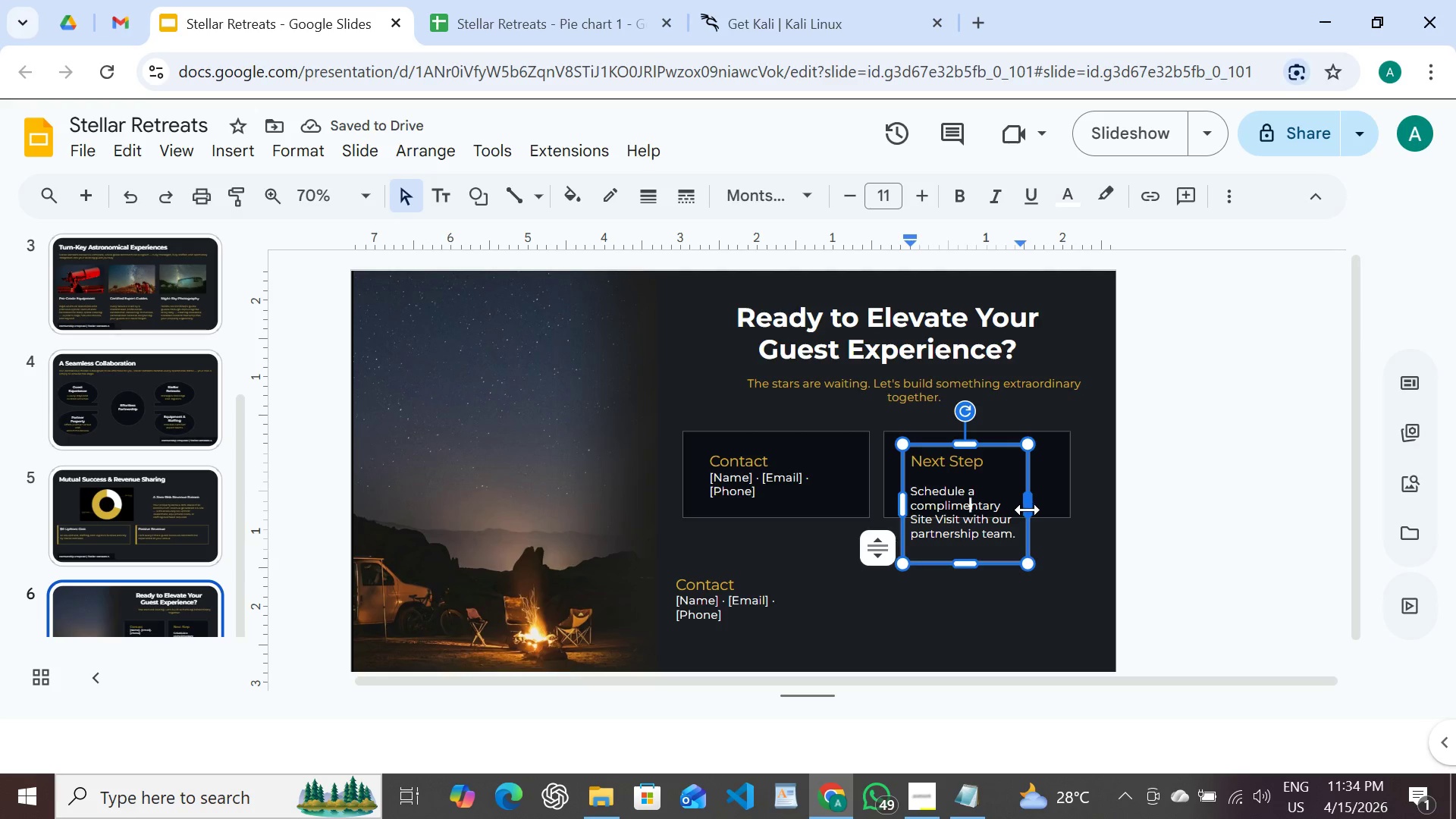 
left_click_drag(start_coordinate=[1028, 511], to_coordinate=[1060, 511])
 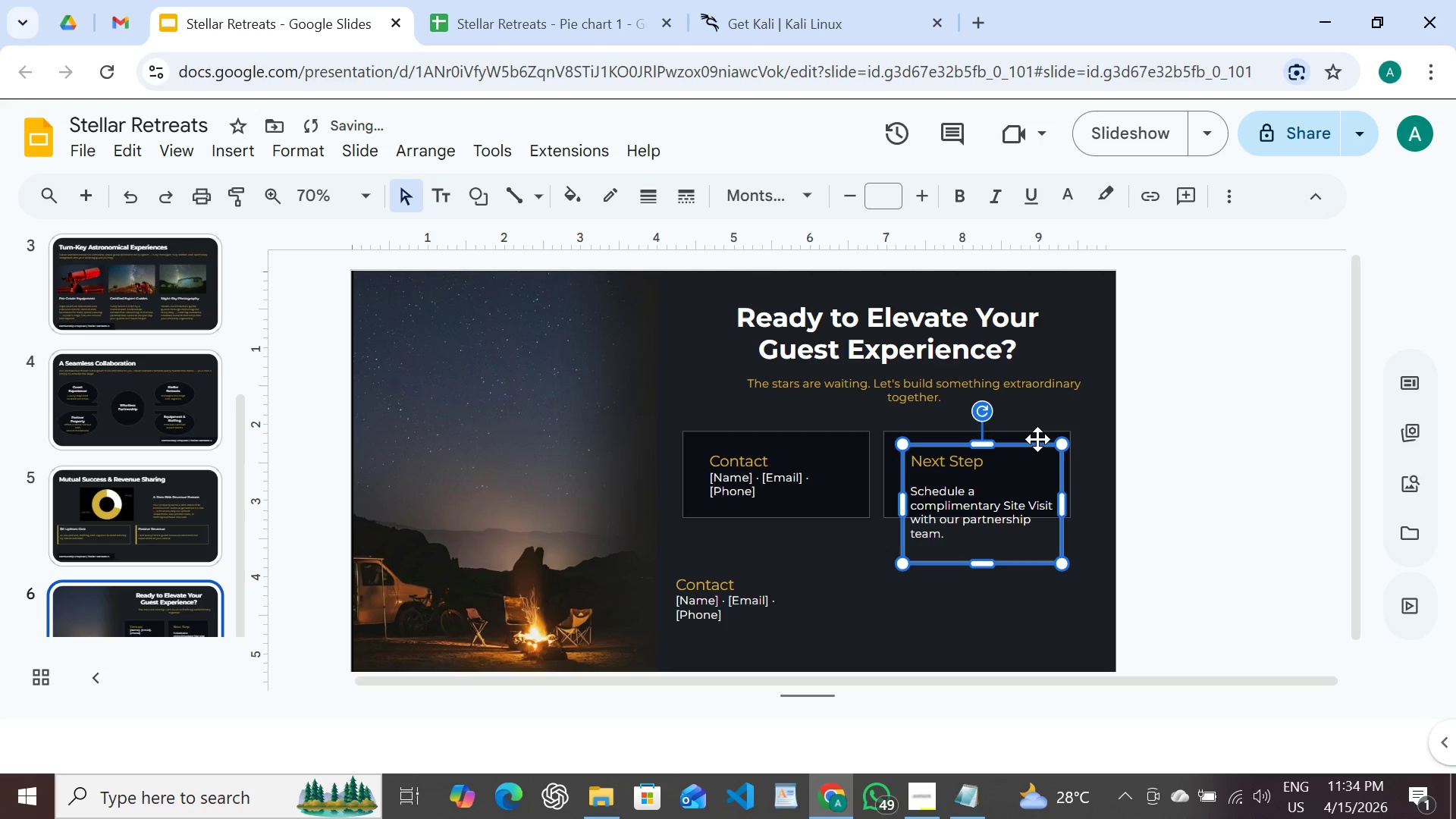 
left_click([1037, 439])
 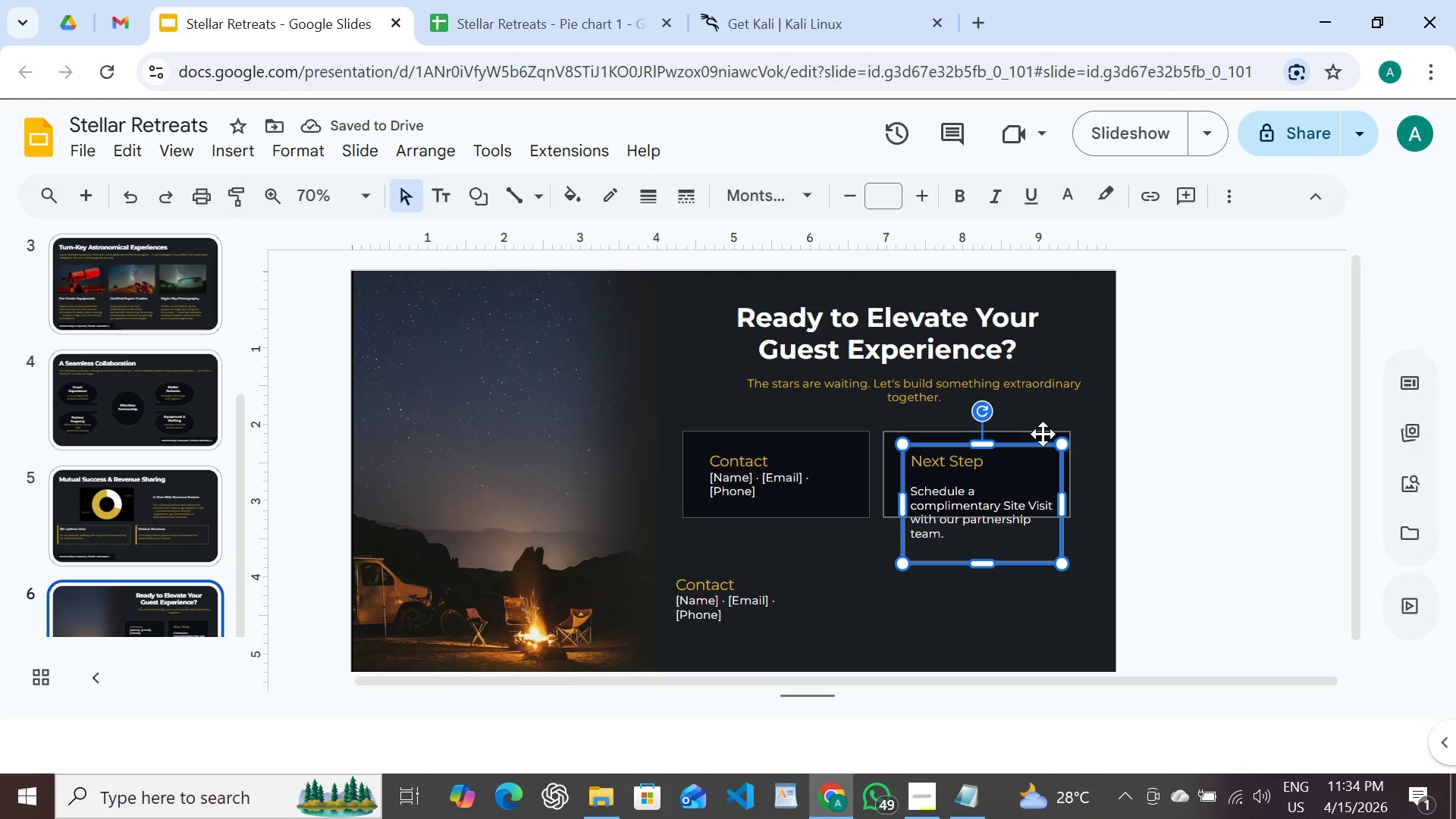 
left_click([1043, 433])
 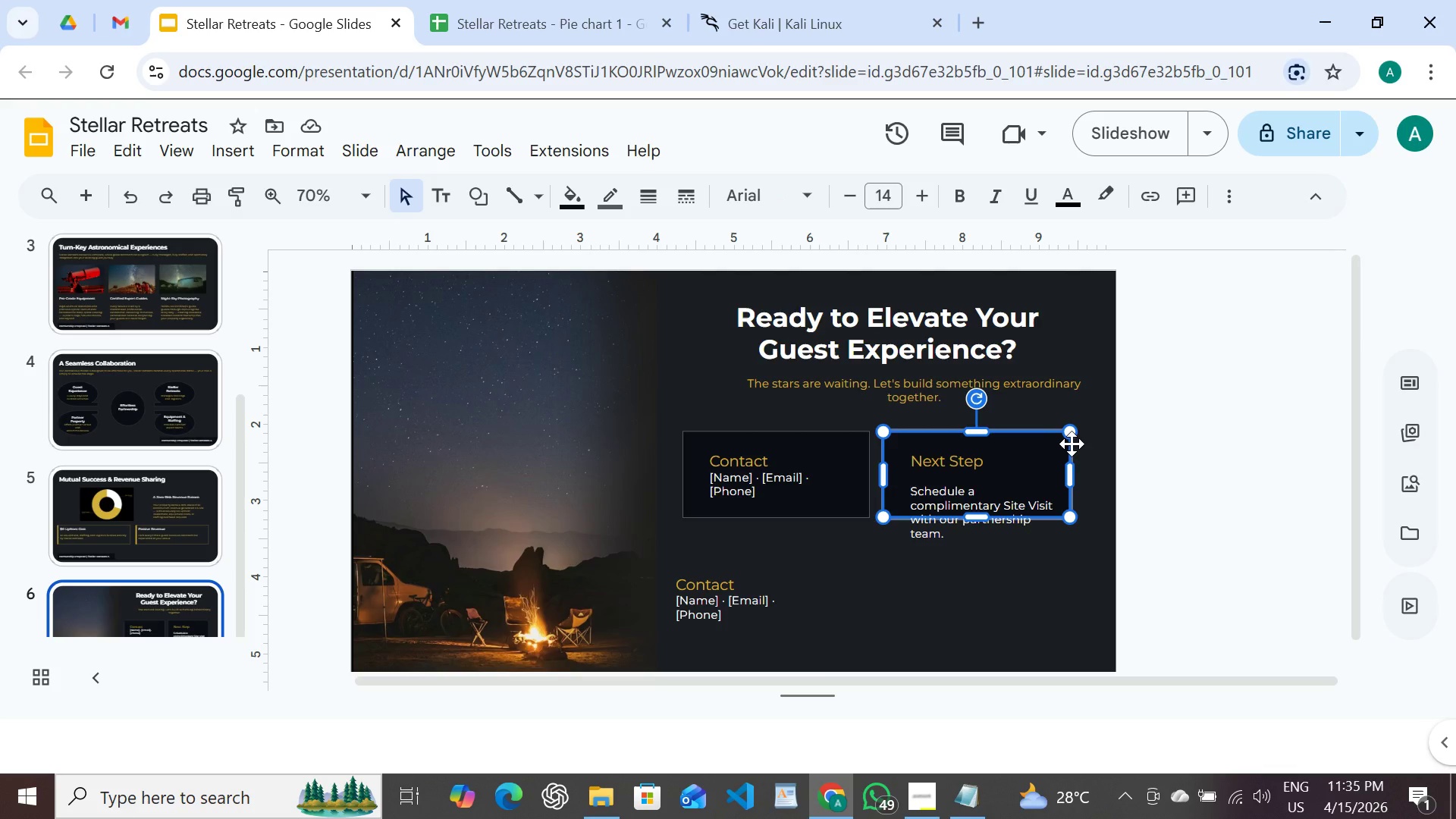 
wait(5.12)
 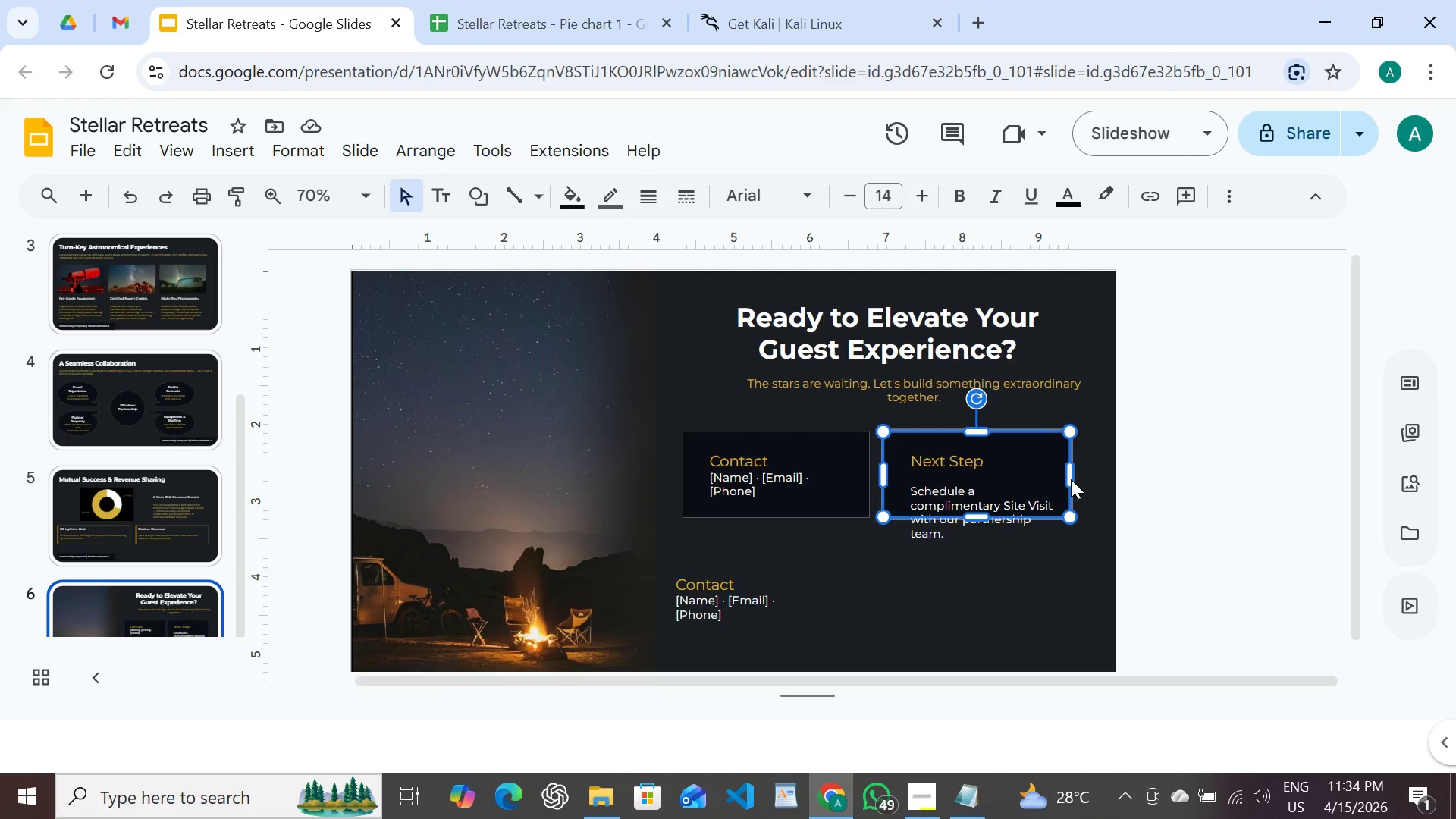 
left_click_drag(start_coordinate=[1066, 479], to_coordinate=[1085, 485])
 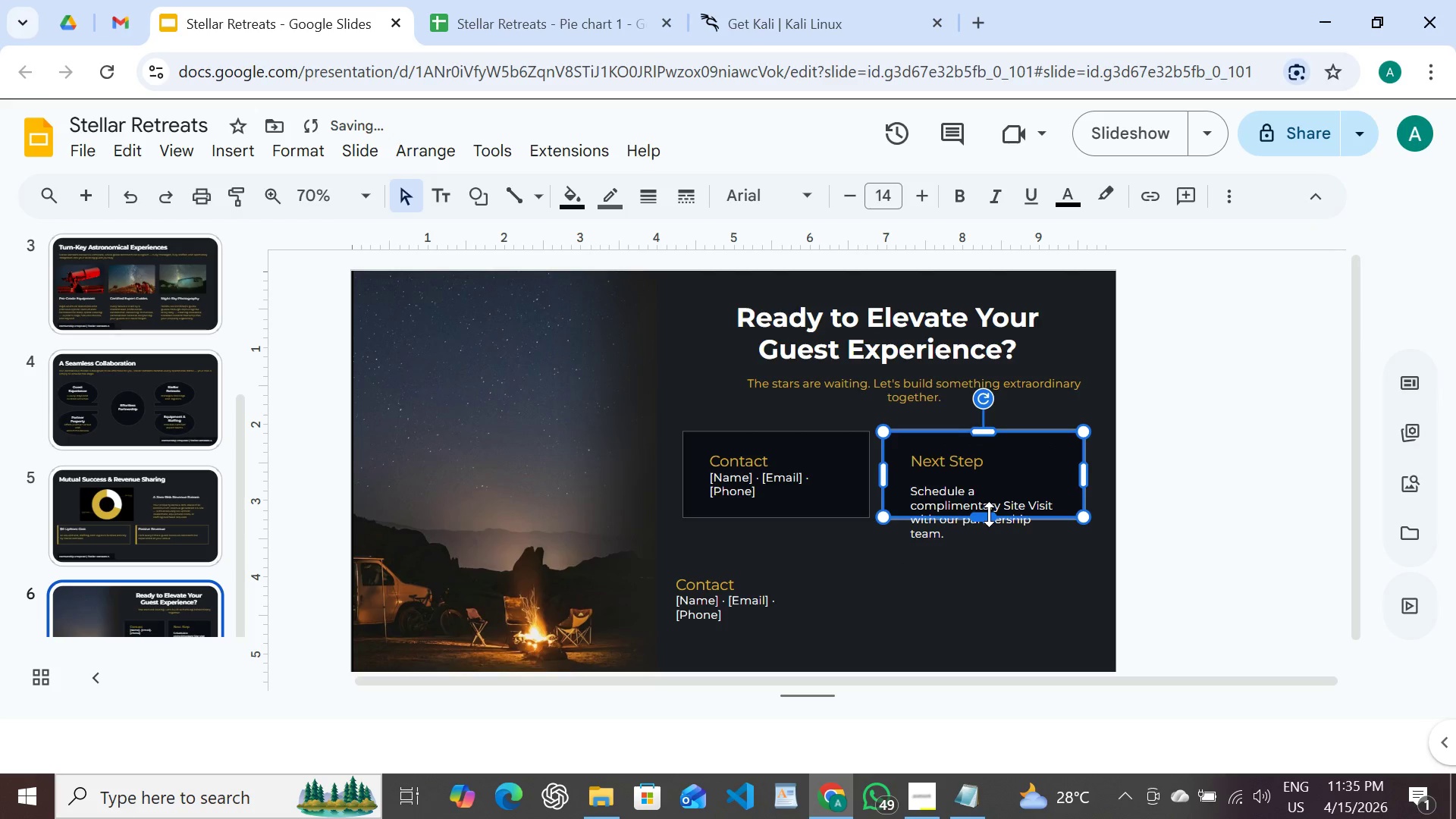 
left_click_drag(start_coordinate=[989, 515], to_coordinate=[987, 547])
 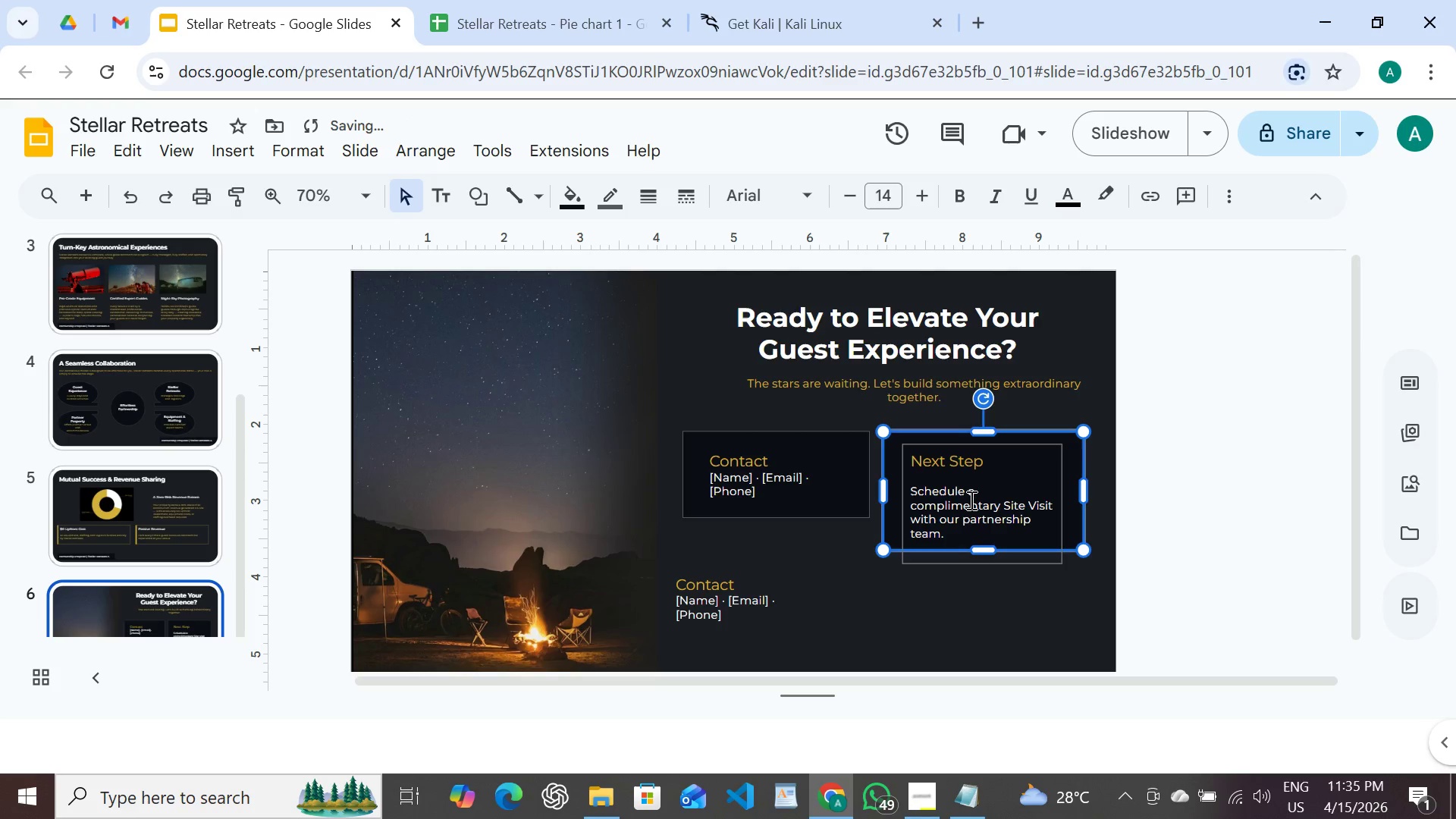 
left_click([970, 500])
 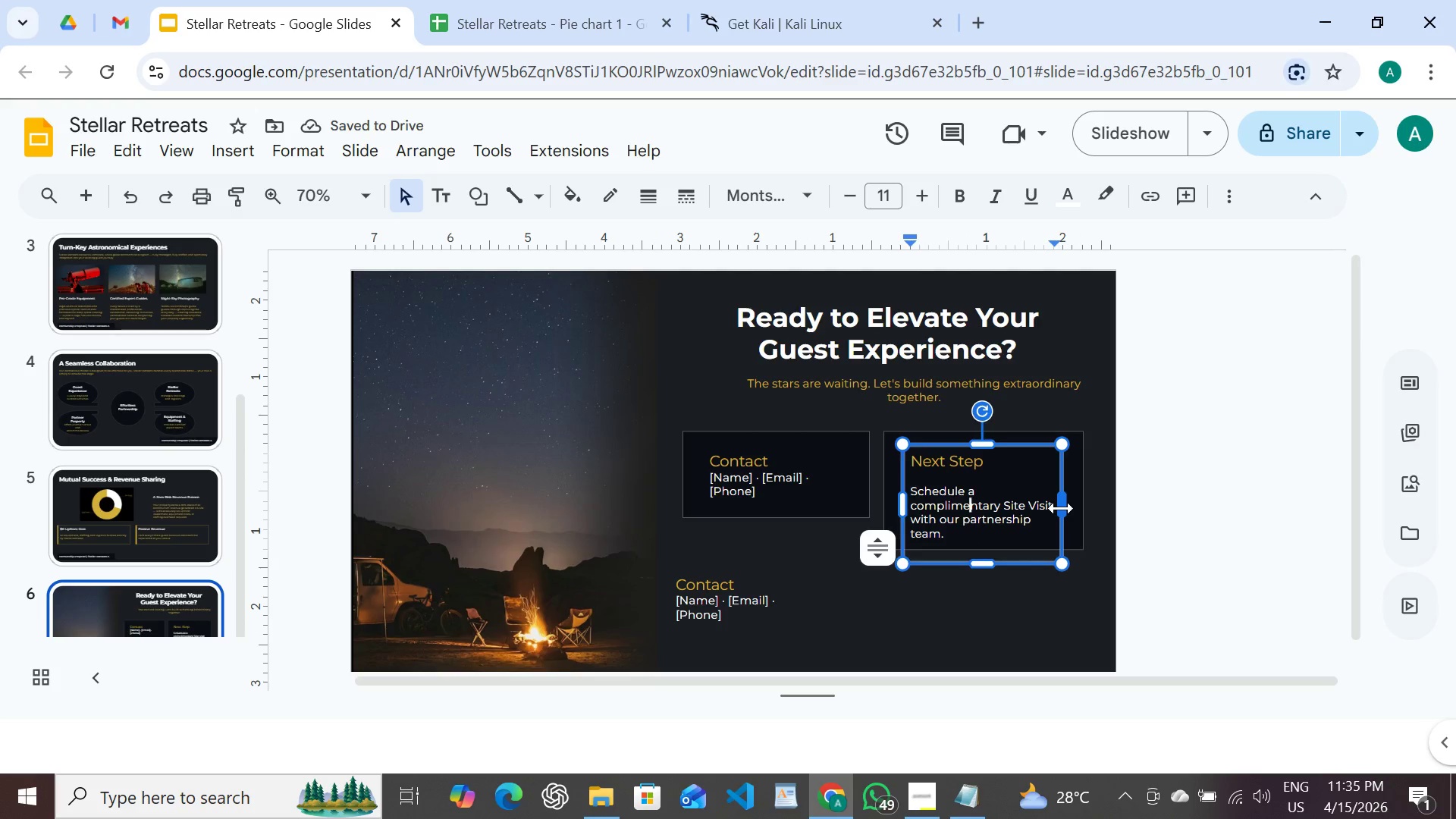 
left_click_drag(start_coordinate=[1061, 508], to_coordinate=[1078, 508])
 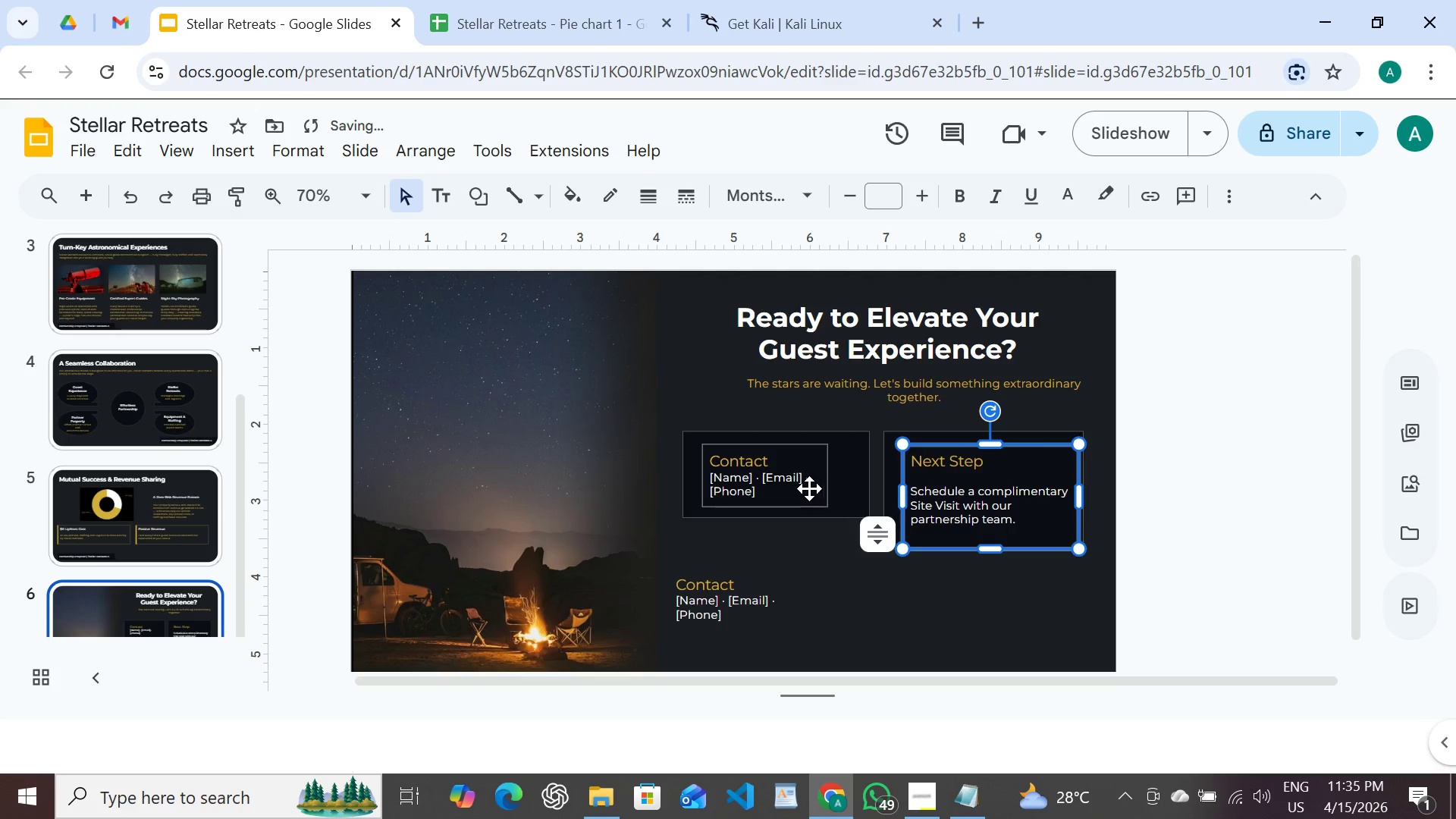 
left_click([808, 484])
 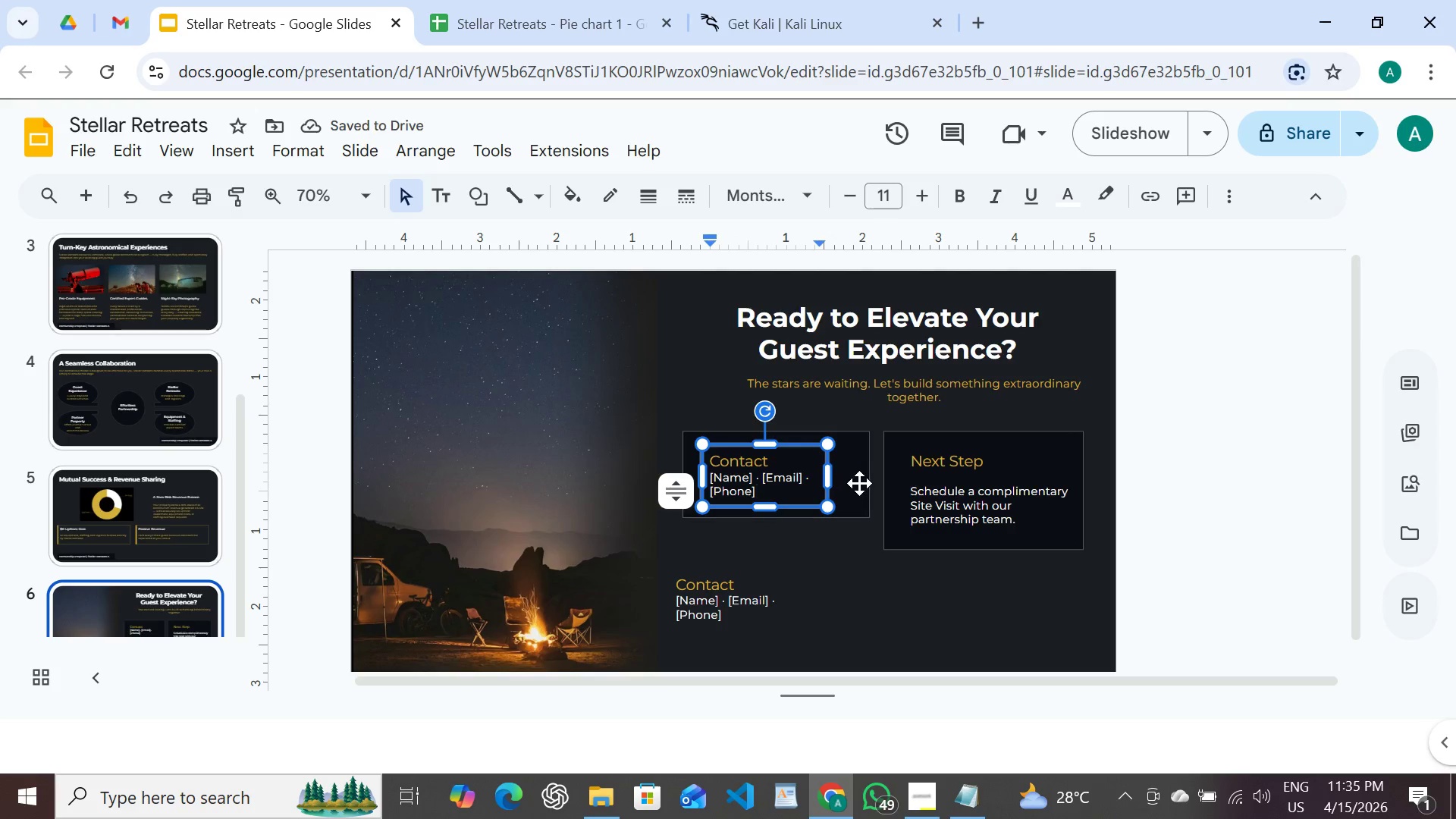 
left_click([859, 483])
 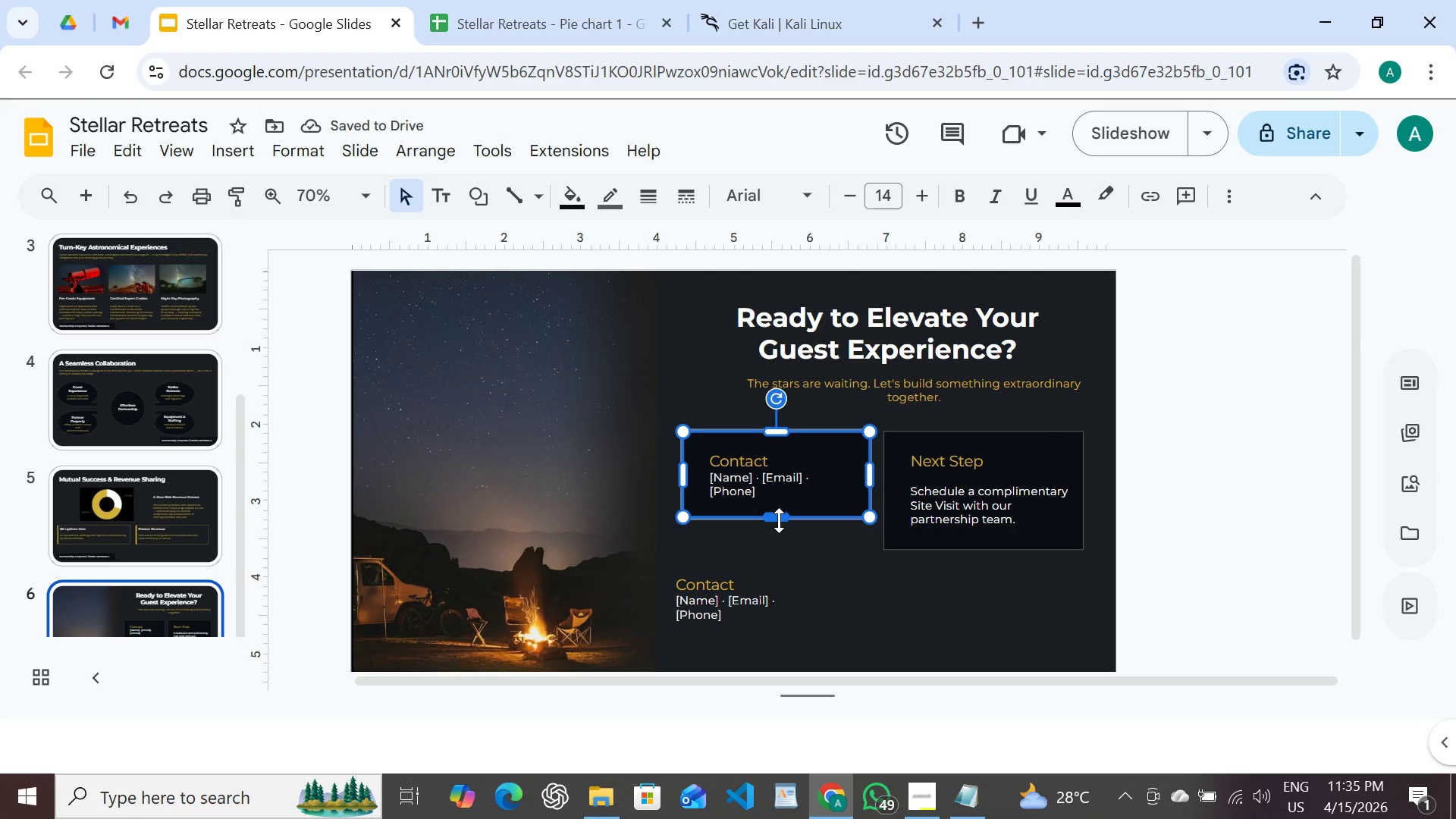 
left_click_drag(start_coordinate=[779, 520], to_coordinate=[779, 544])
 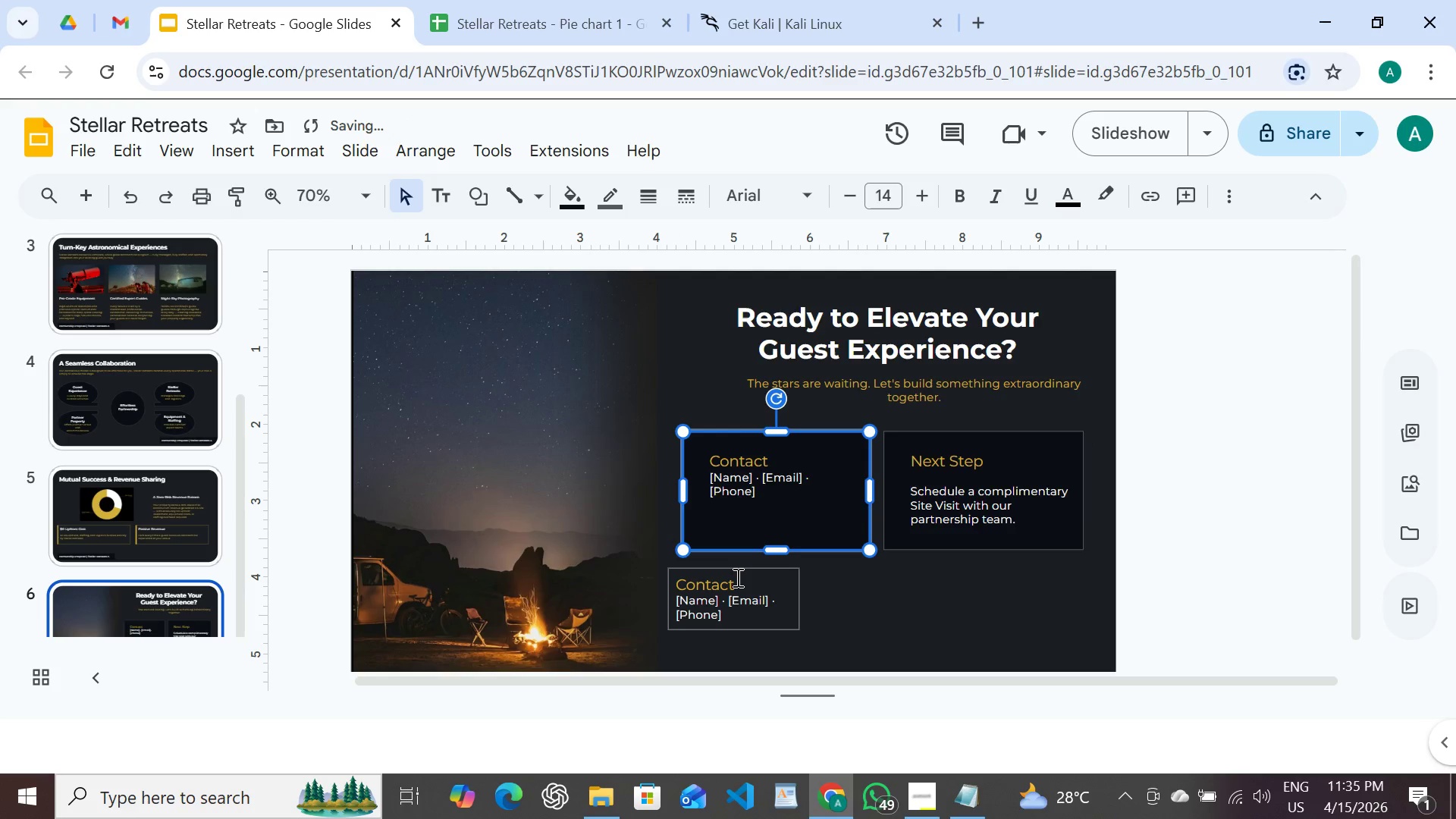 
left_click([736, 577])
 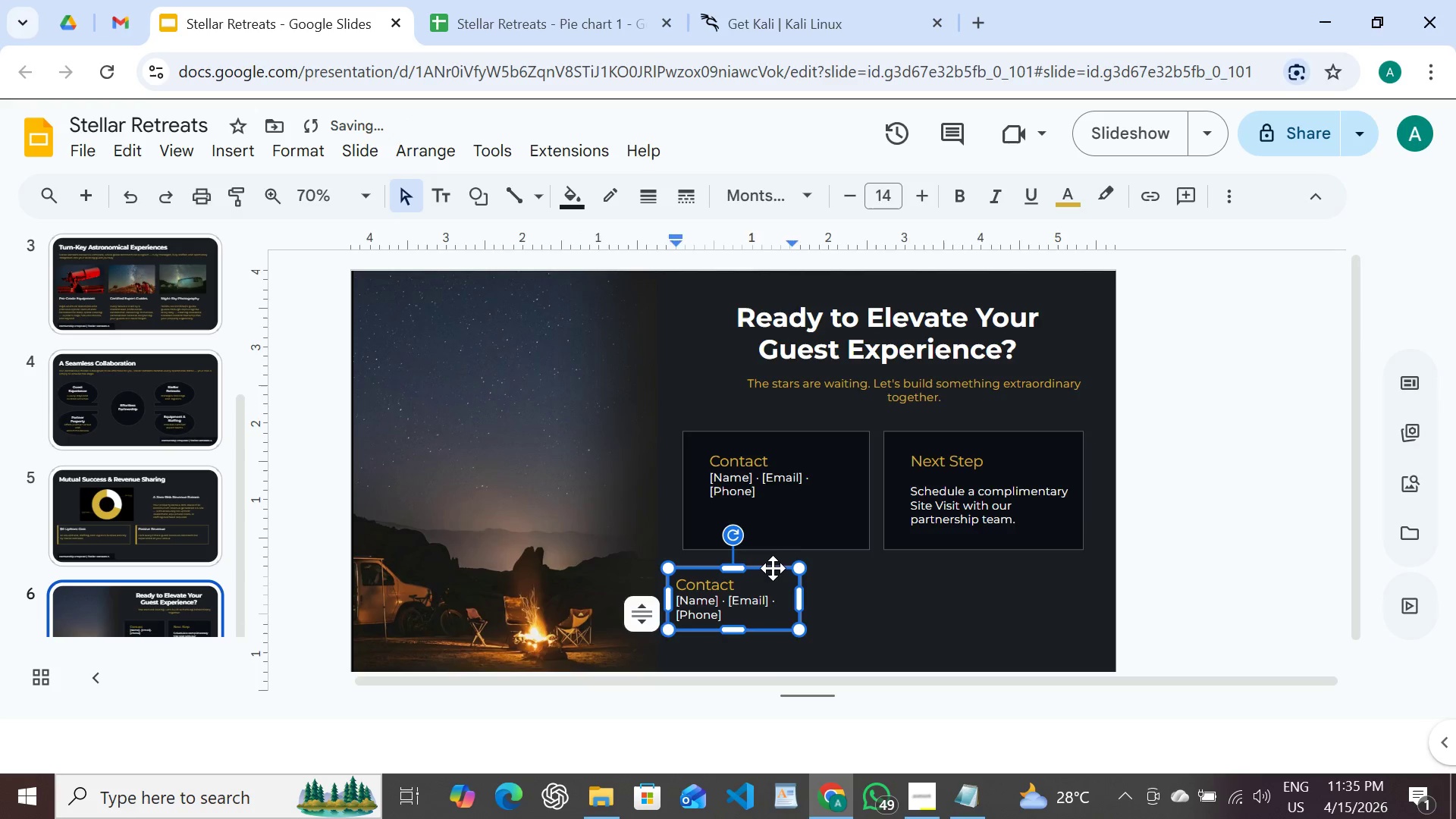 
left_click([773, 568])
 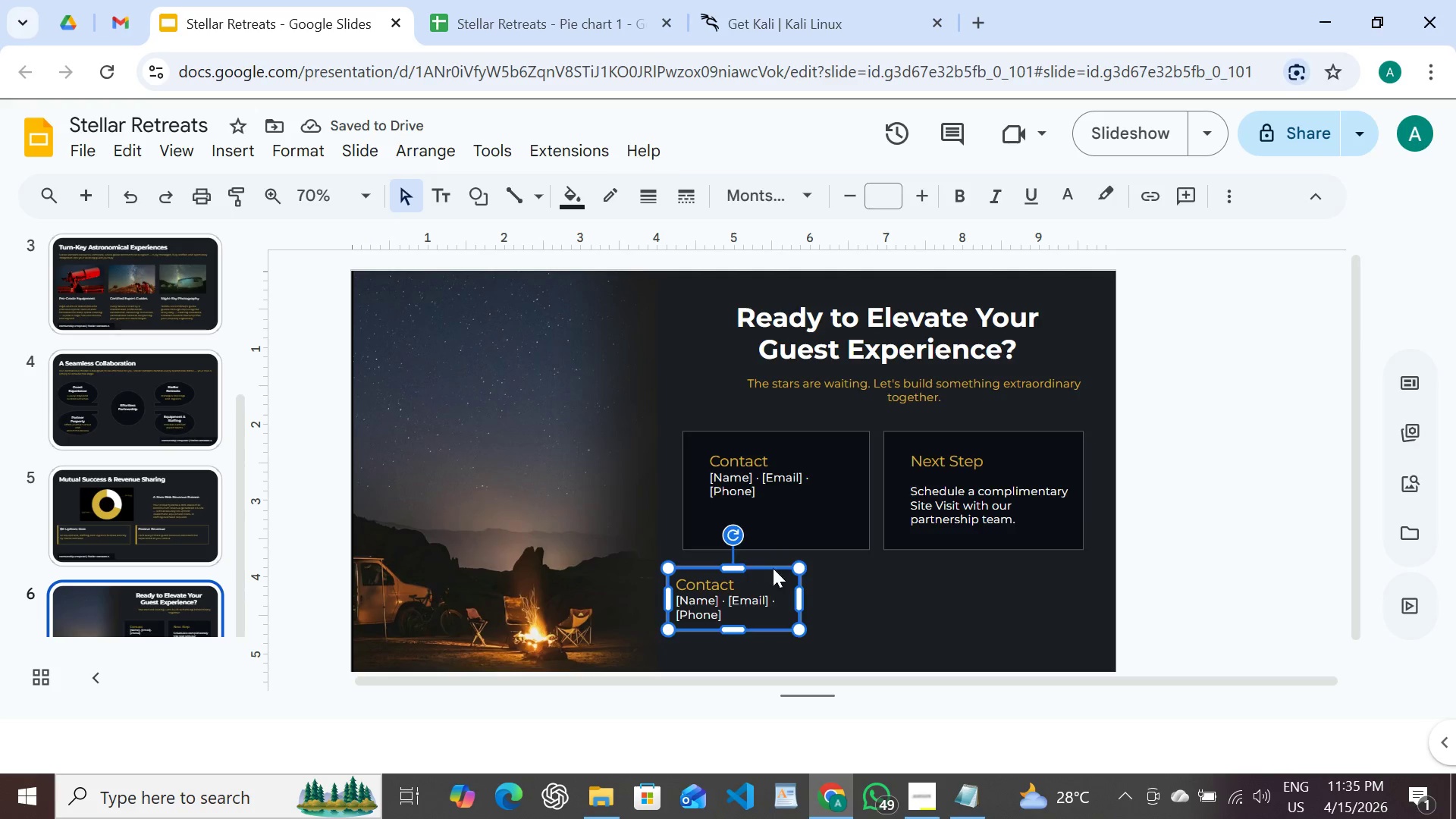 
key(Backspace)
 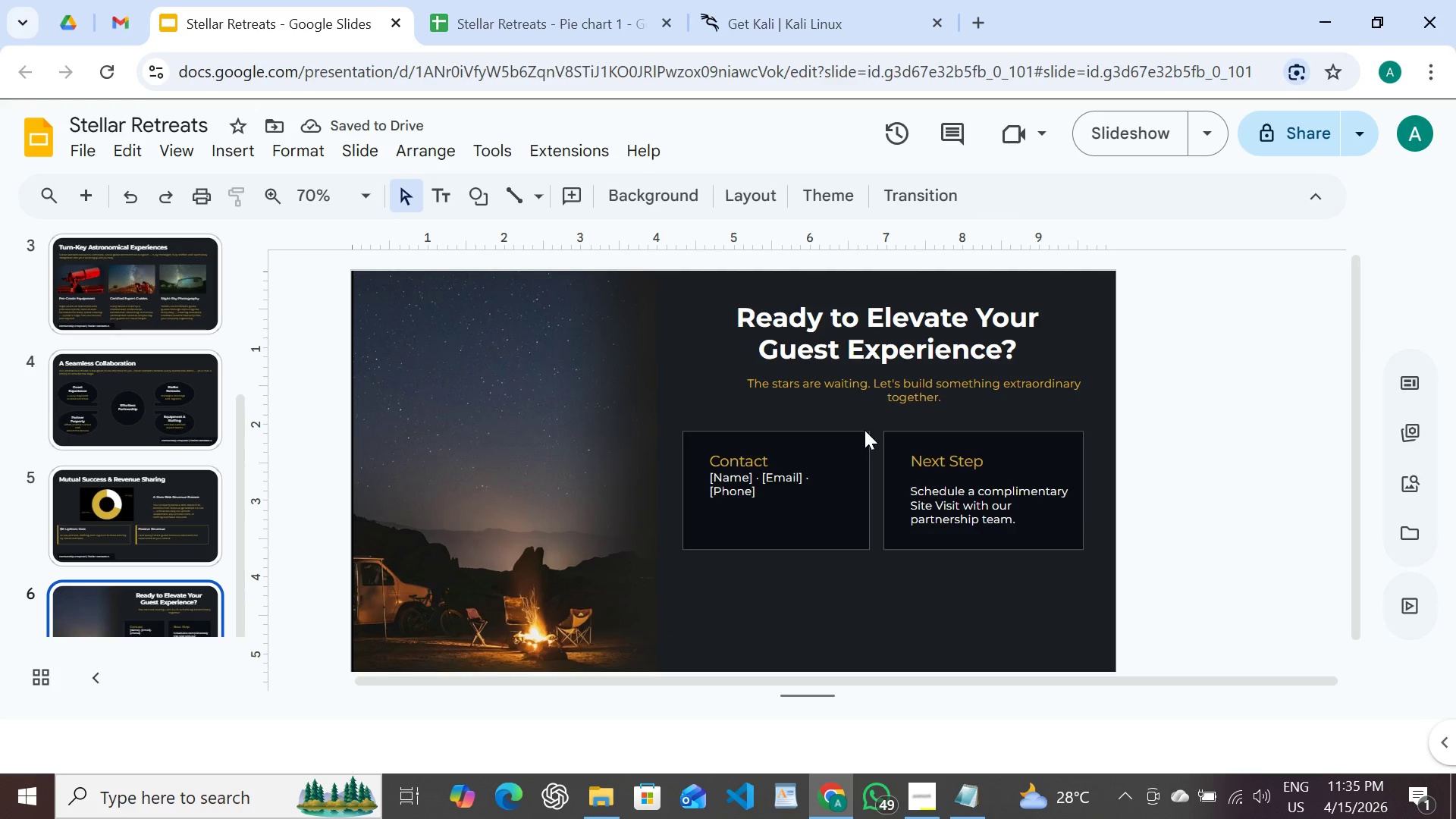 
left_click([858, 430])
 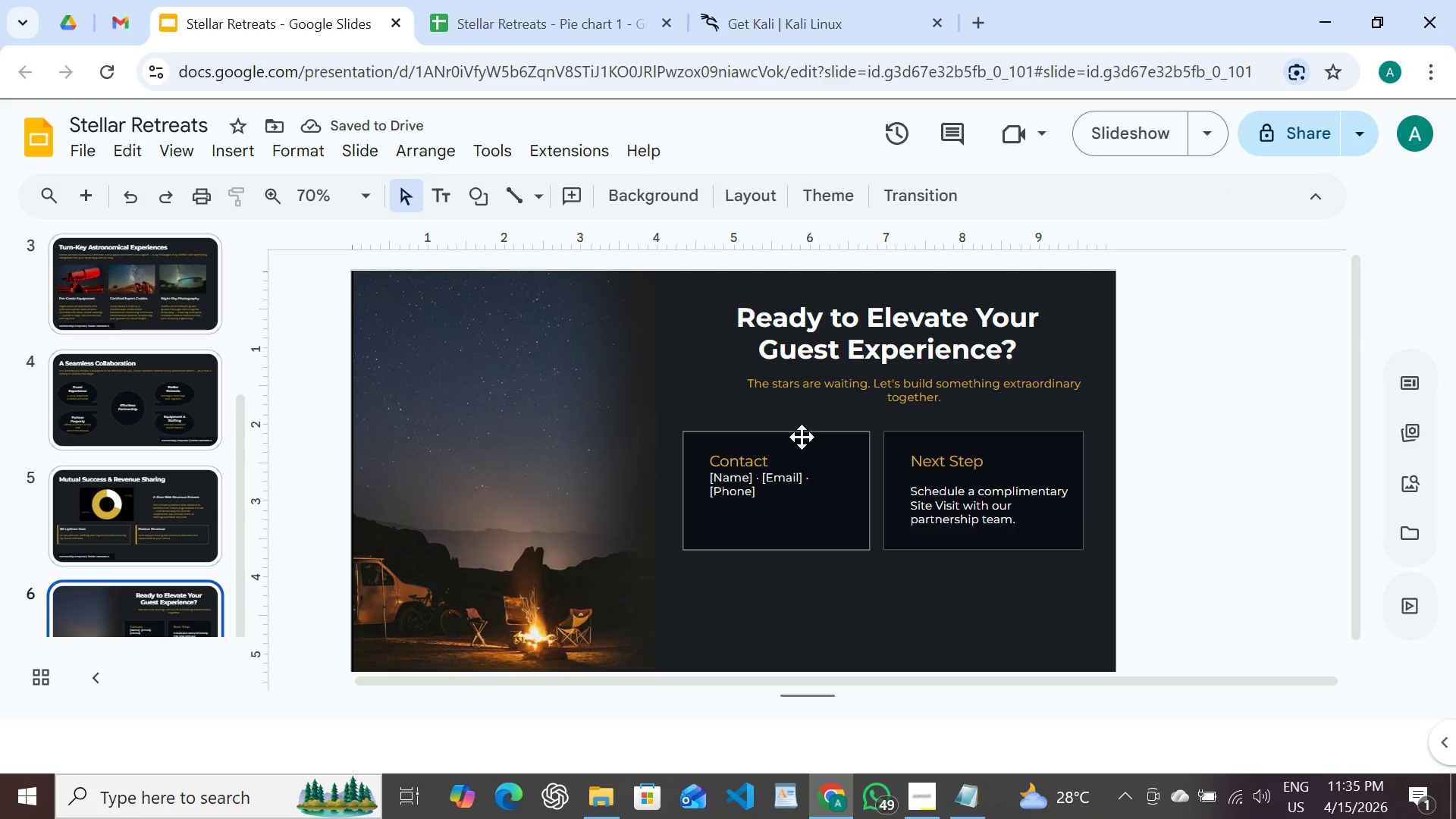 
left_click([802, 437])
 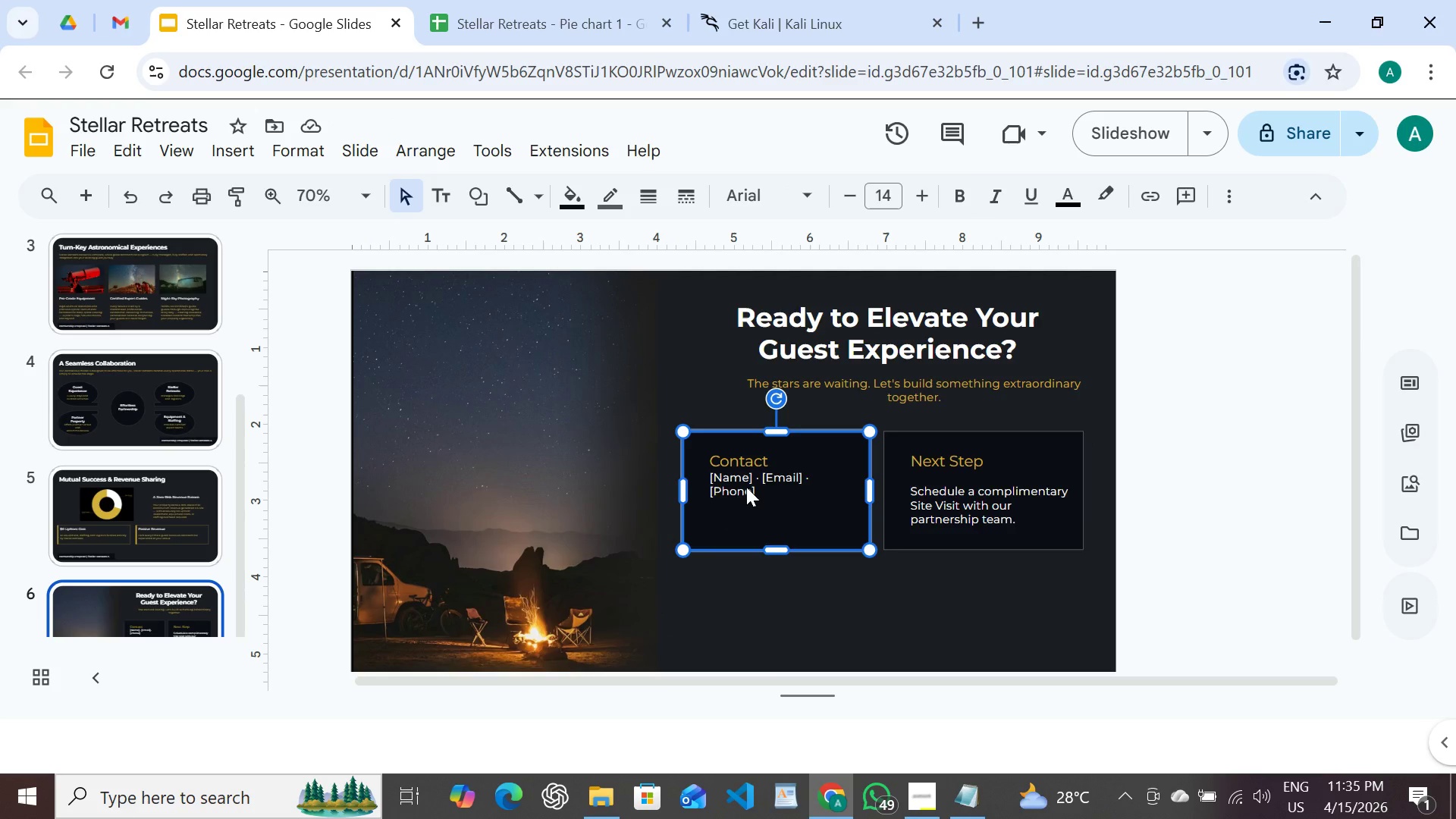 
hold_key(key=ShiftLeft, duration=1.53)
left_click([746, 487])
 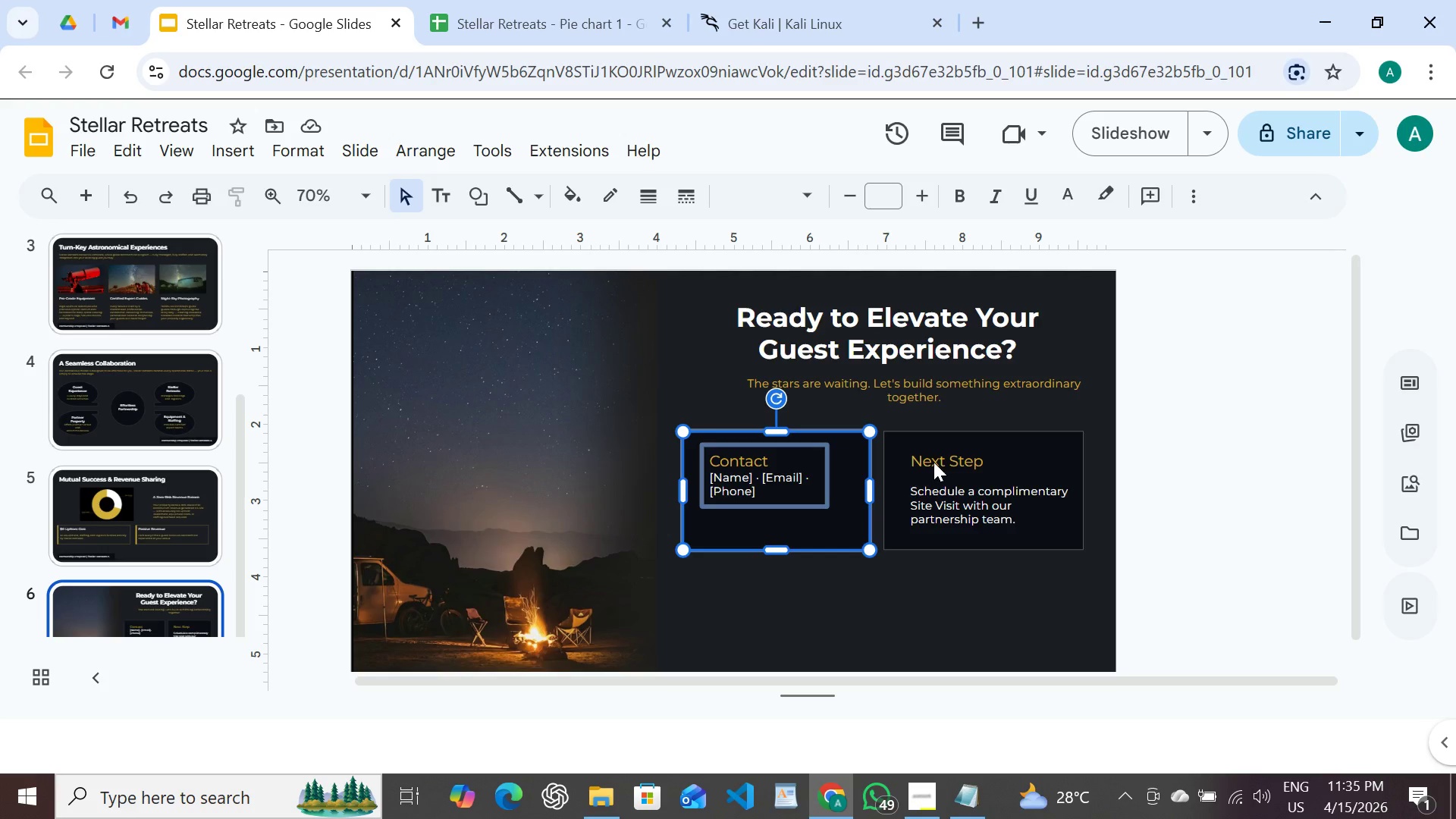 
hold_key(key=ShiftLeft, duration=1.5)
left_click([915, 438])
 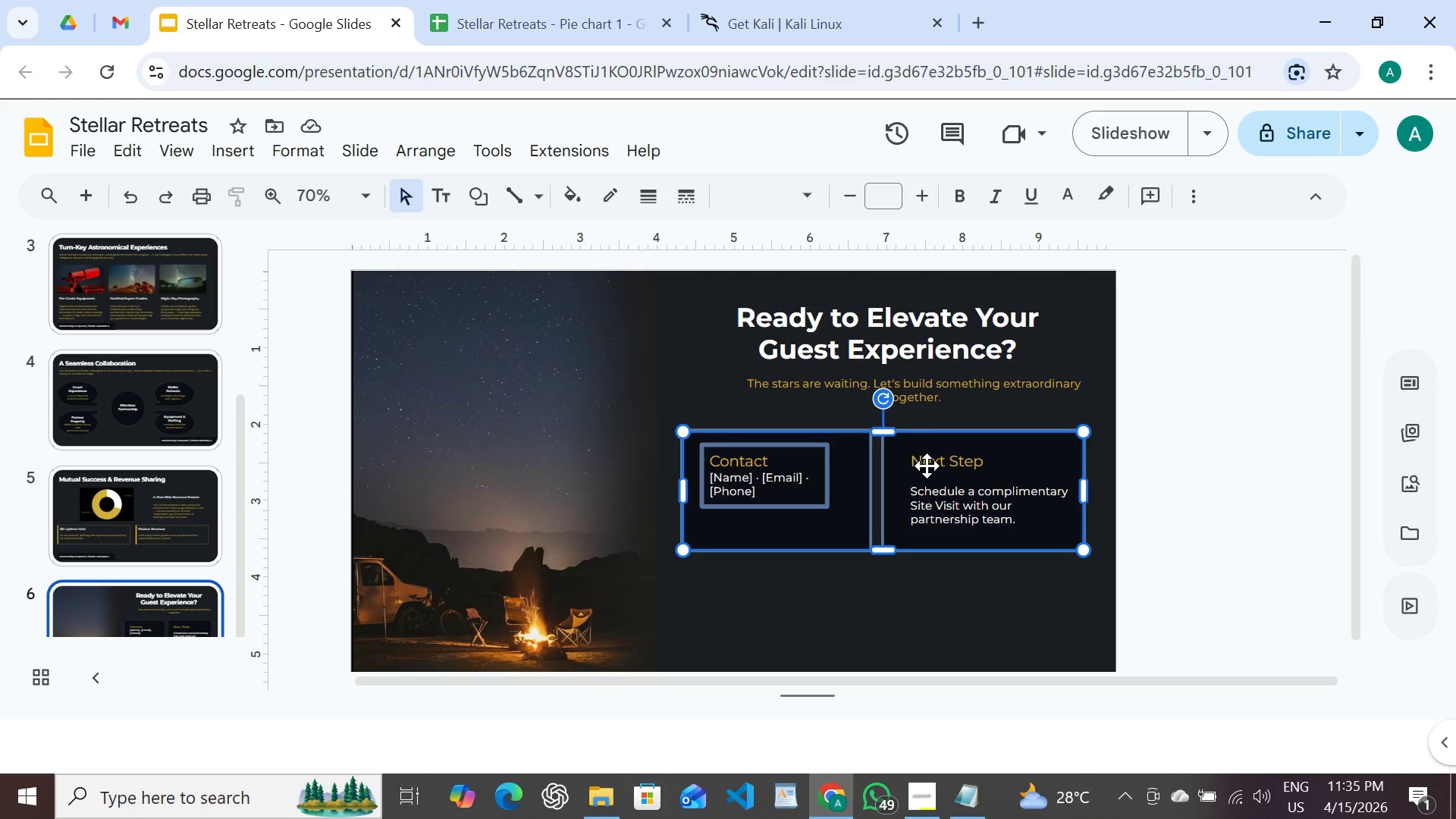 
hold_key(key=ShiftLeft, duration=1.02)
left_click([927, 466])
 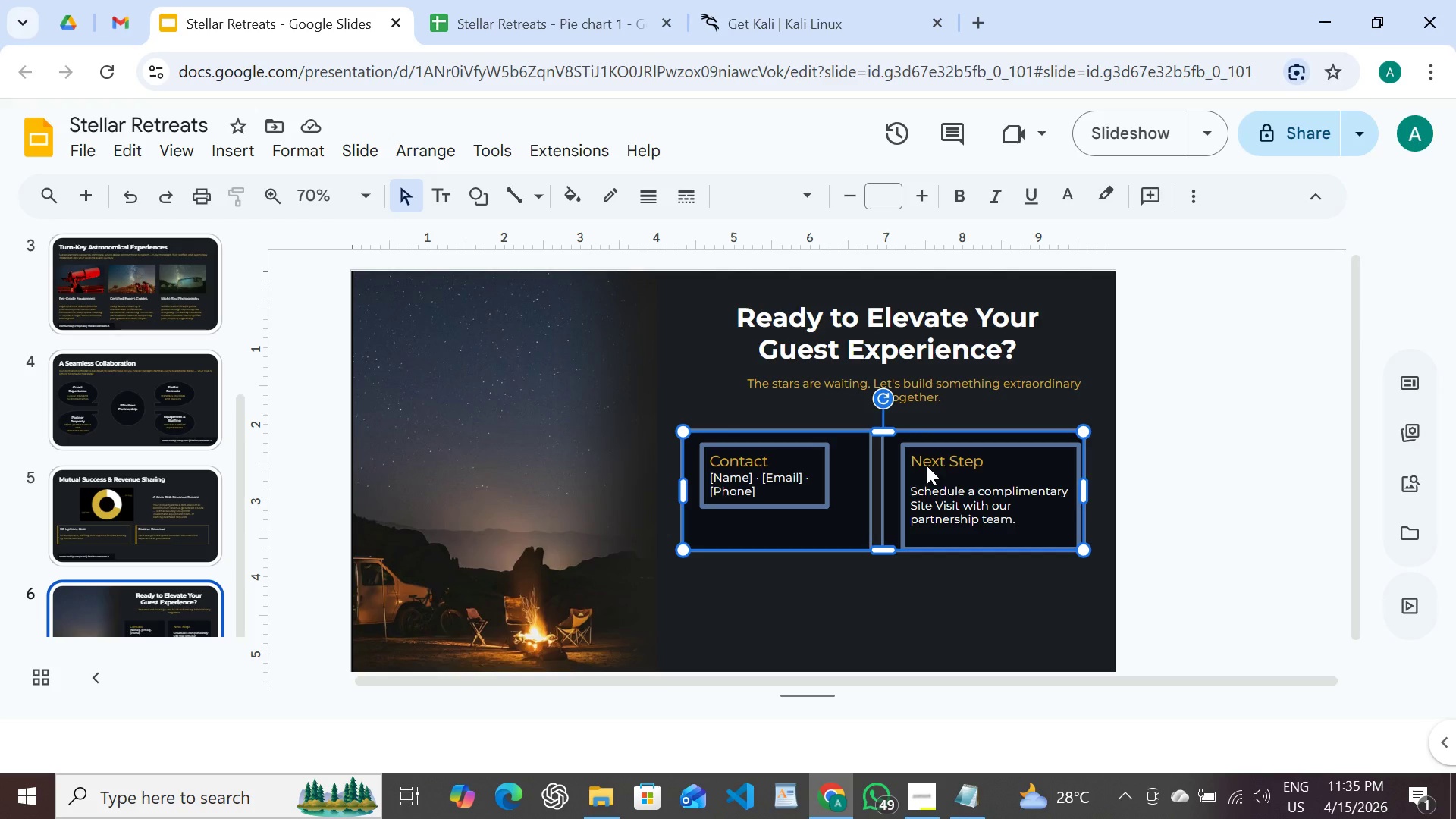 
key(Shift+ArrowUp)
 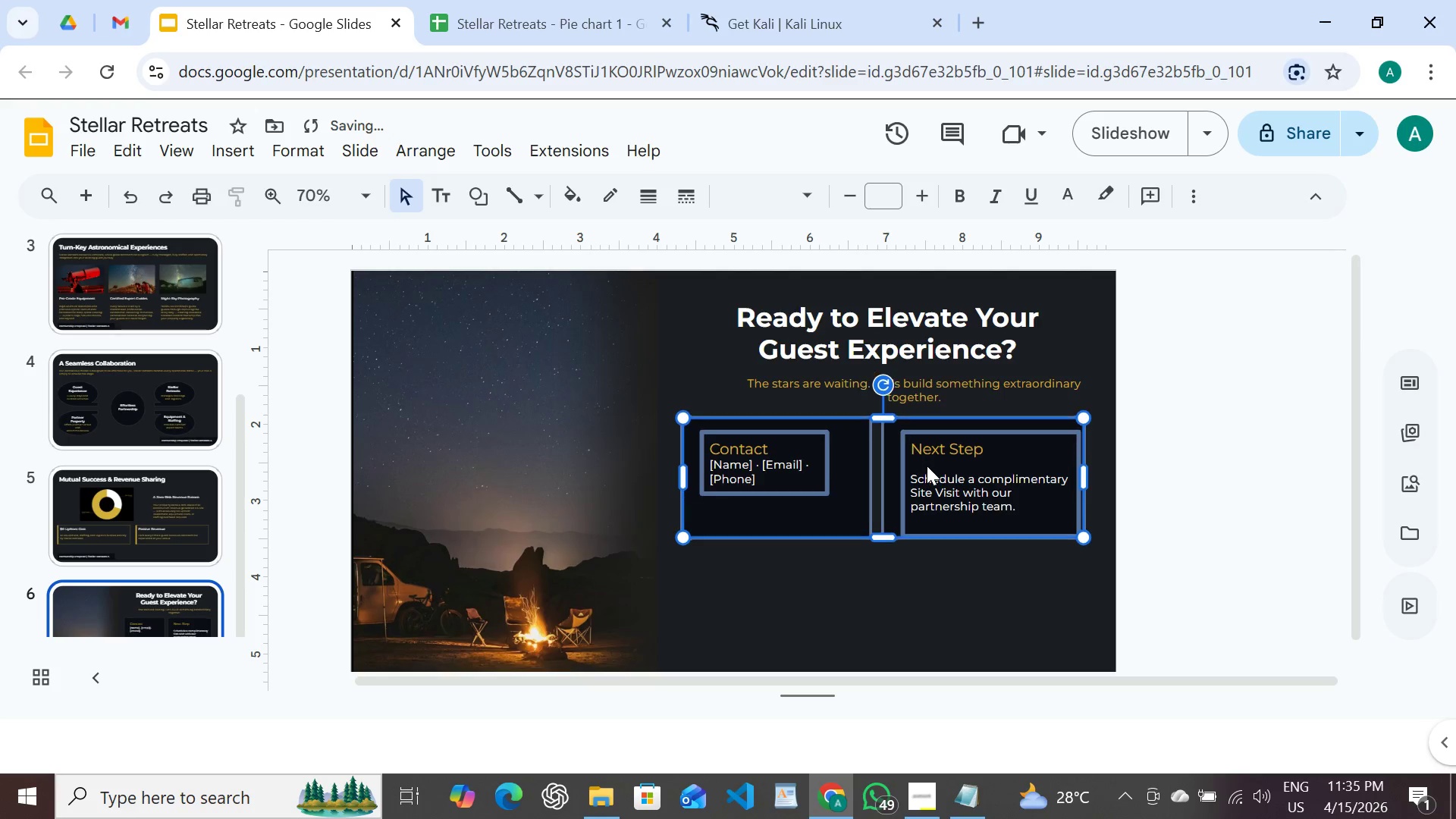 
key(Shift+ArrowUp)
 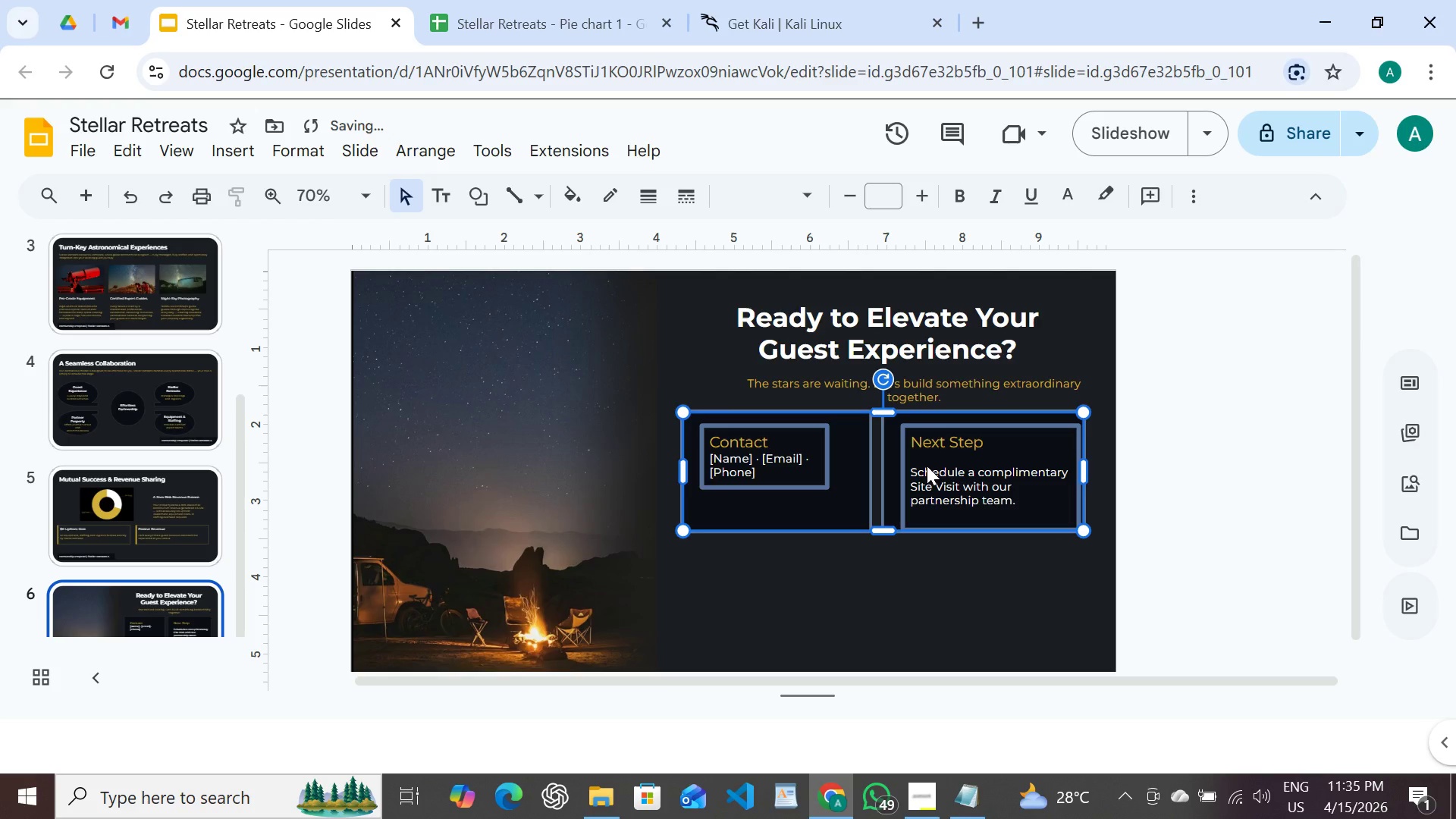 
key(Shift+ArrowUp)
 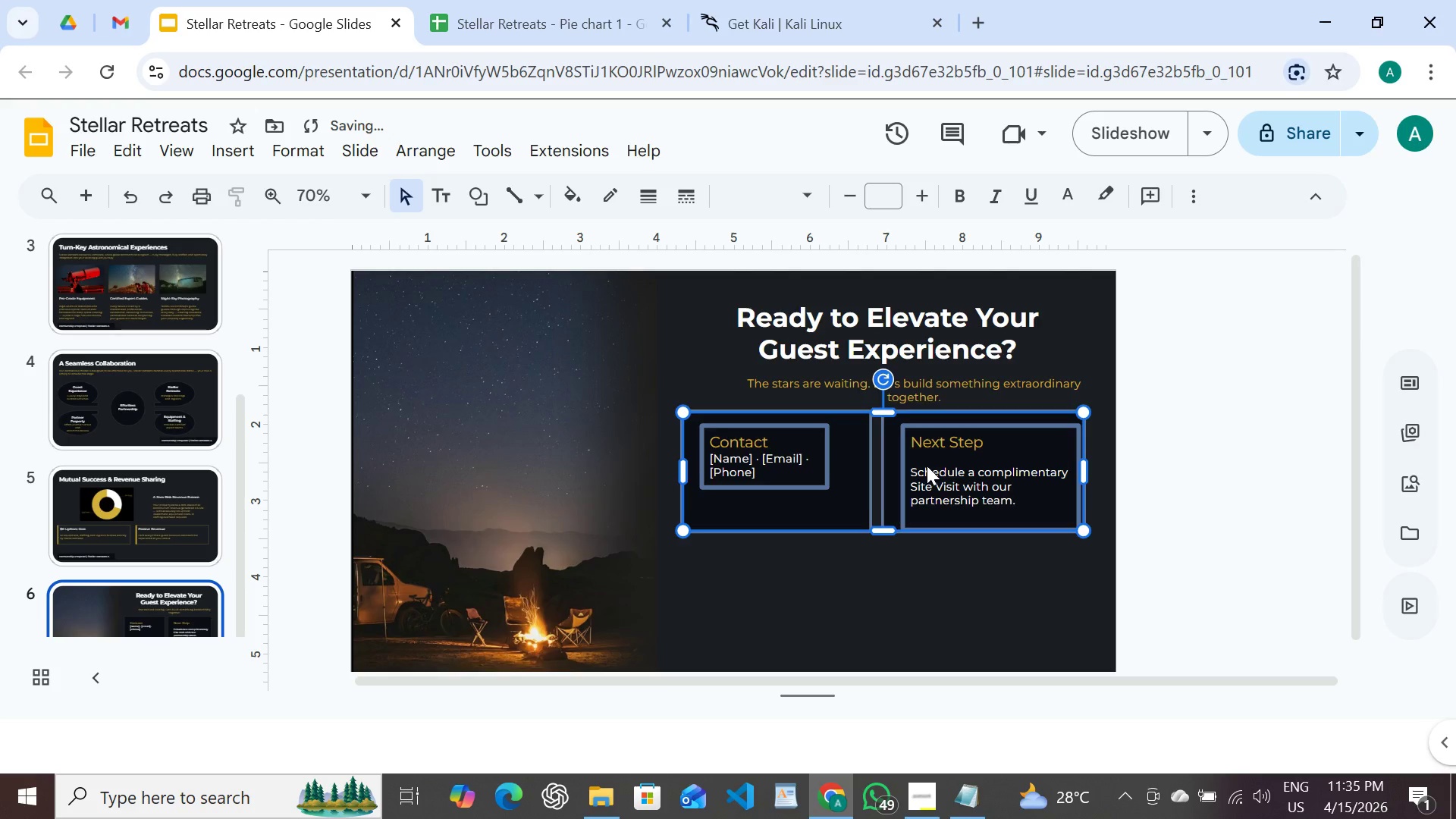 
key(Shift+ArrowDown)
 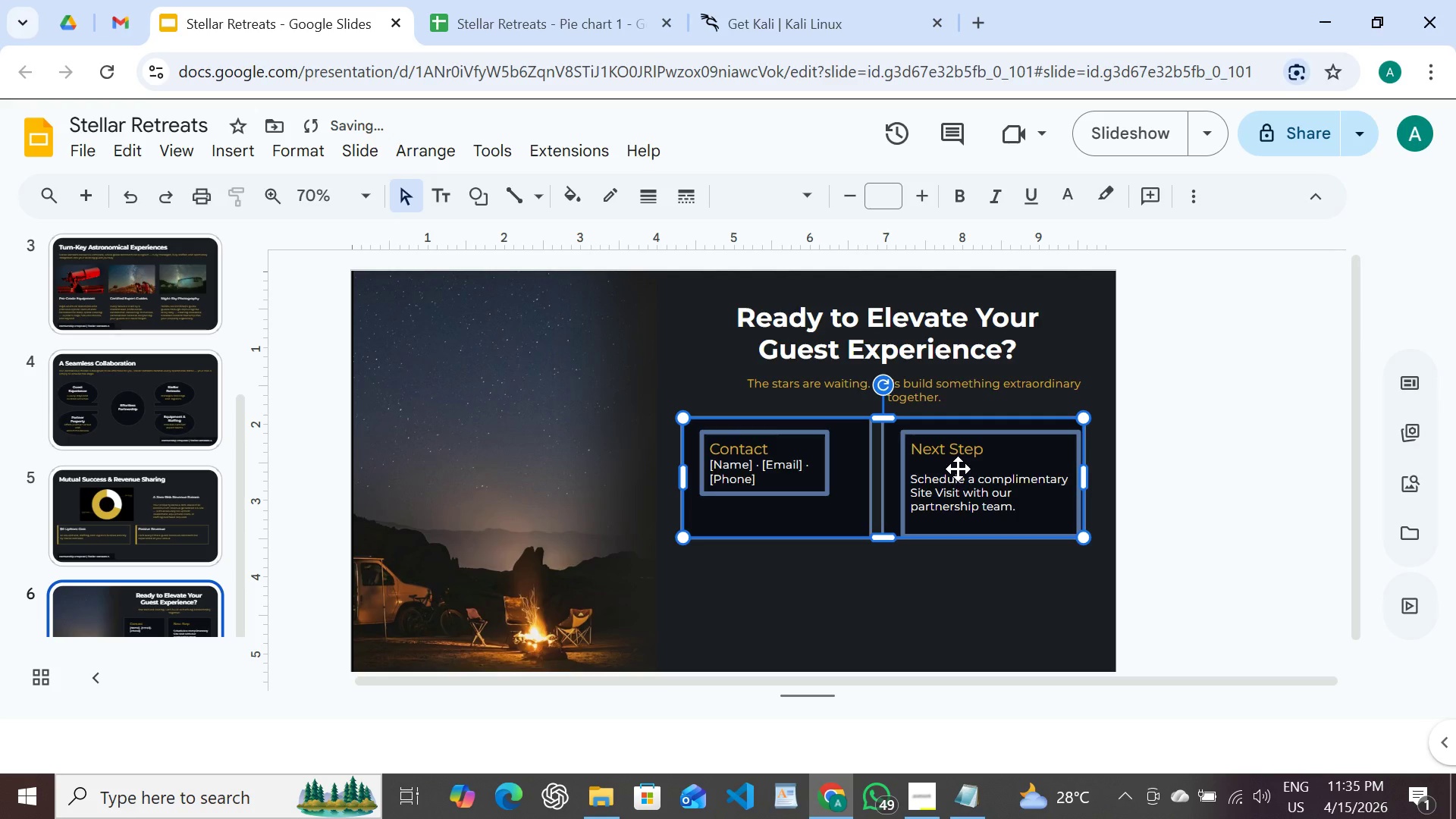 
left_click([958, 469])
 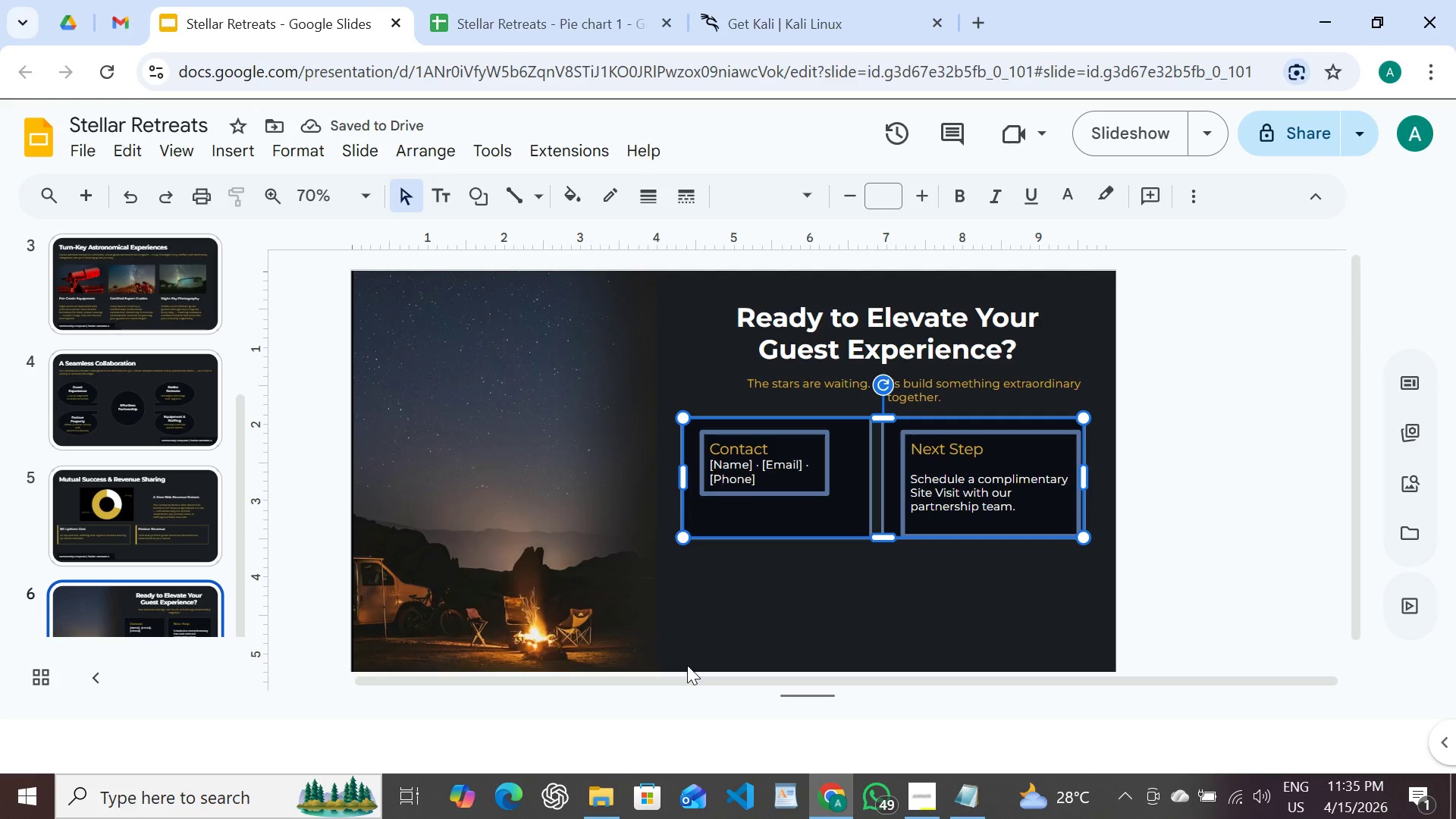 
left_click([687, 665])
 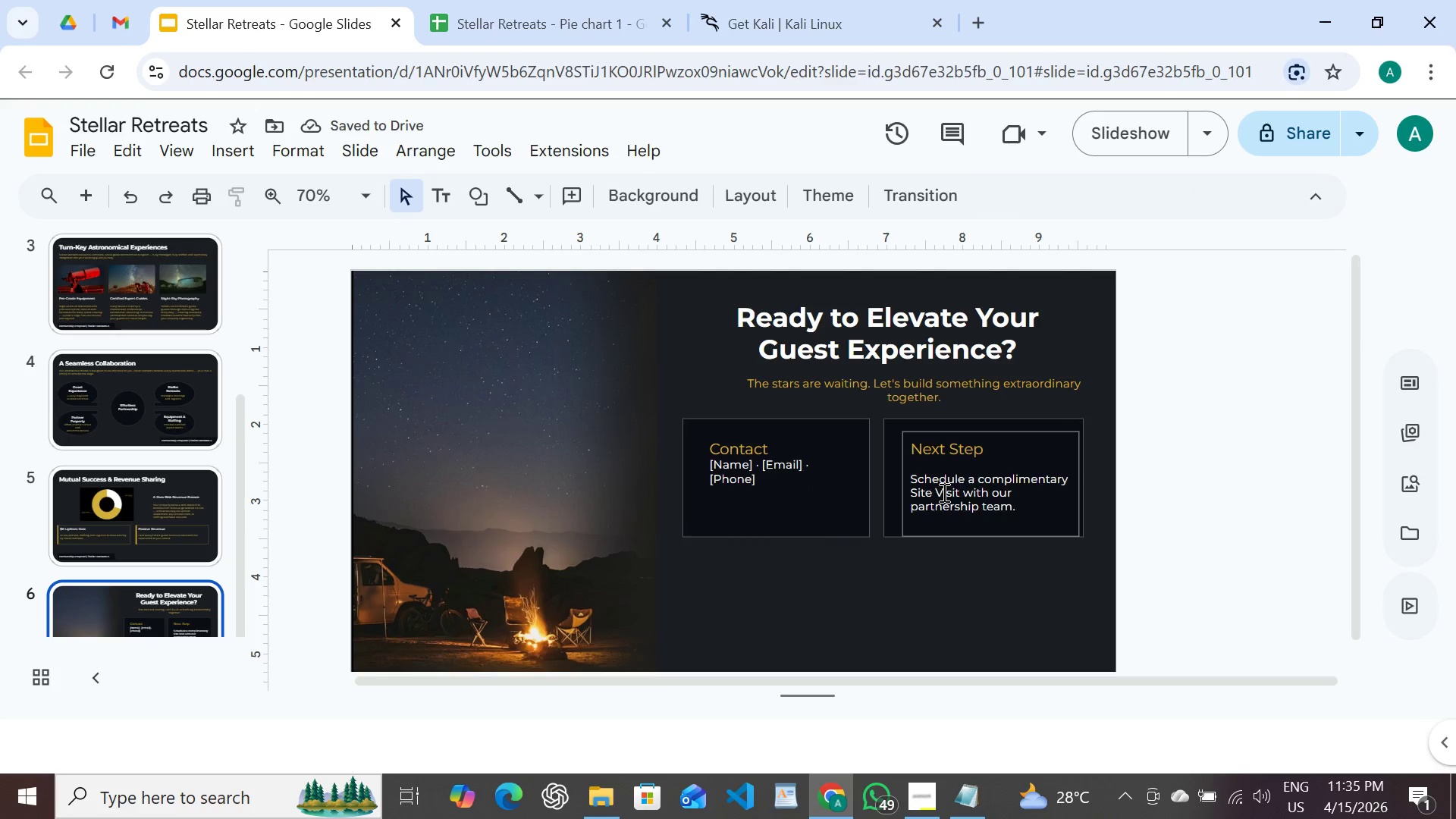 
left_click([943, 492])
 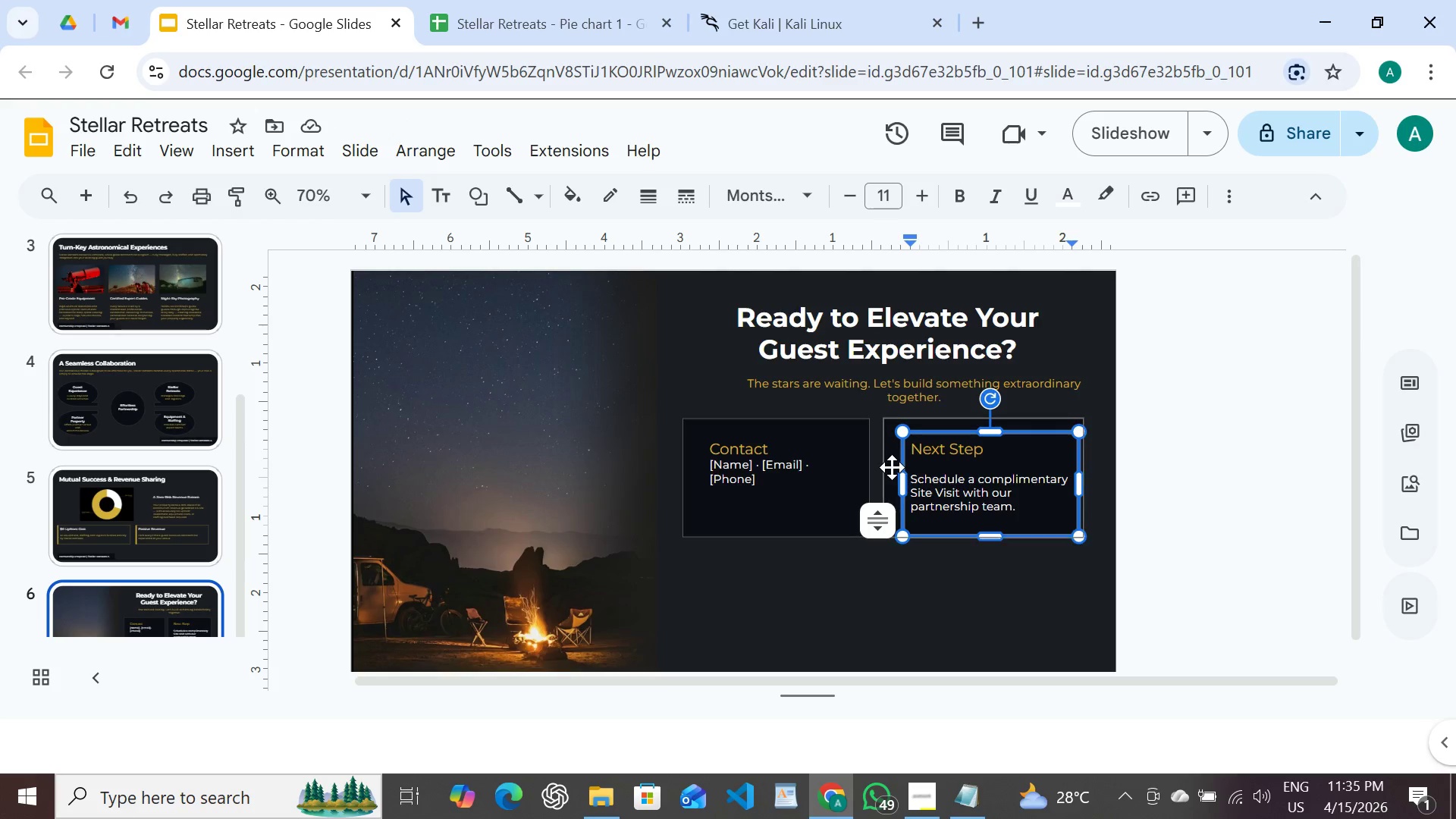 
hold_key(key=ShiftLeft, duration=0.73)
left_click([891, 466])
 